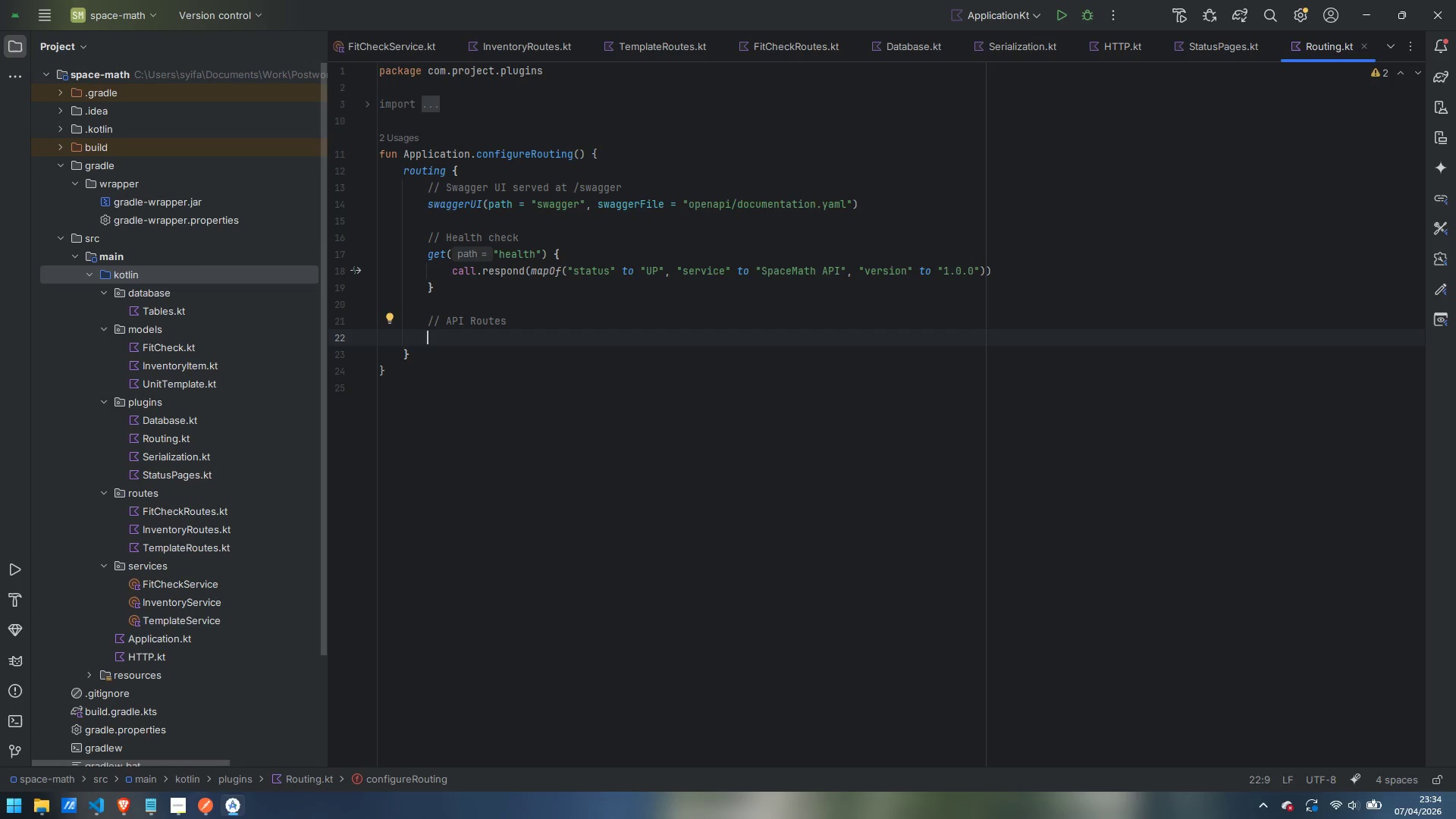 
type(inventoryRoutes)
 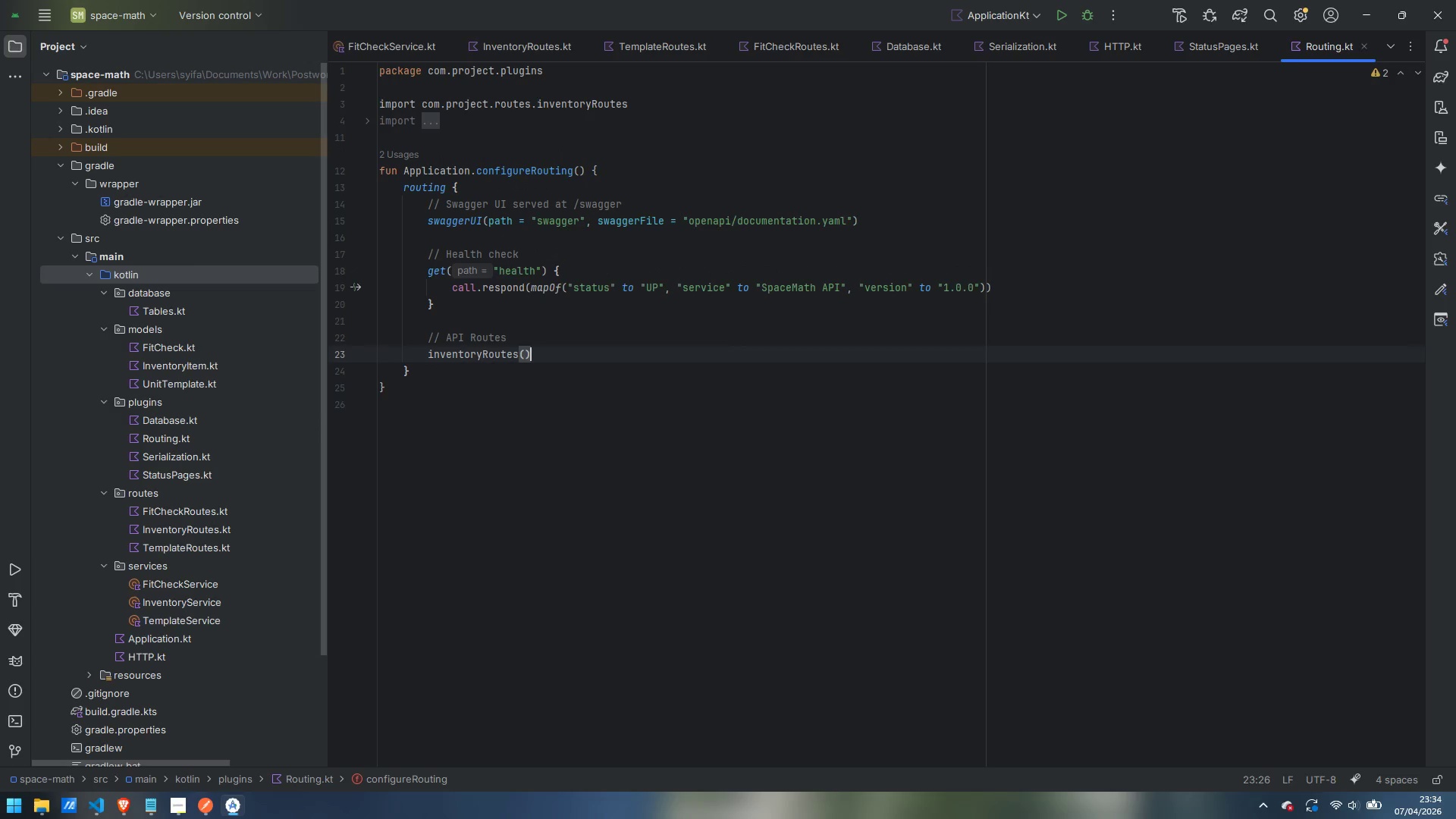 
 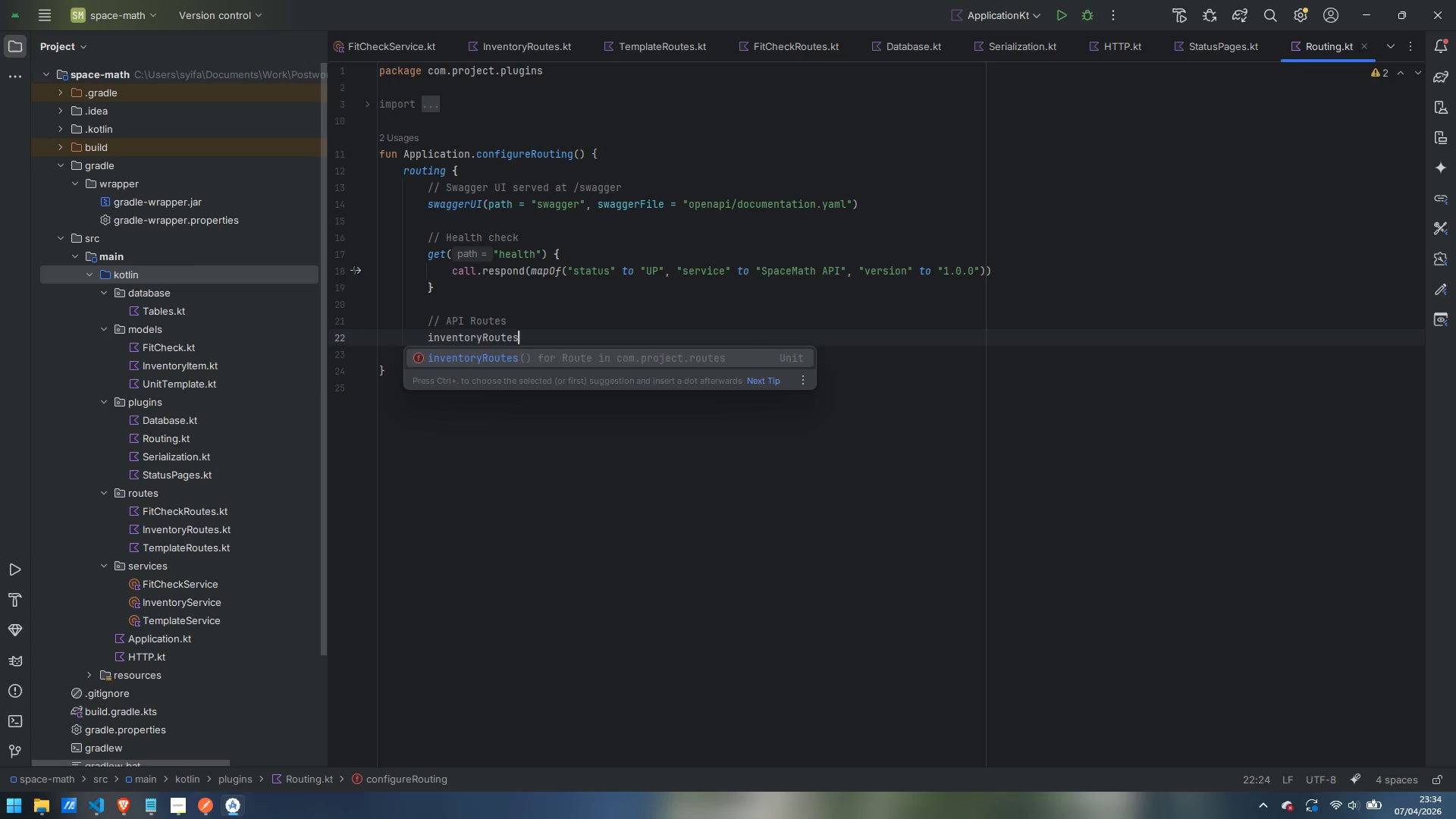 
key(Enter)
 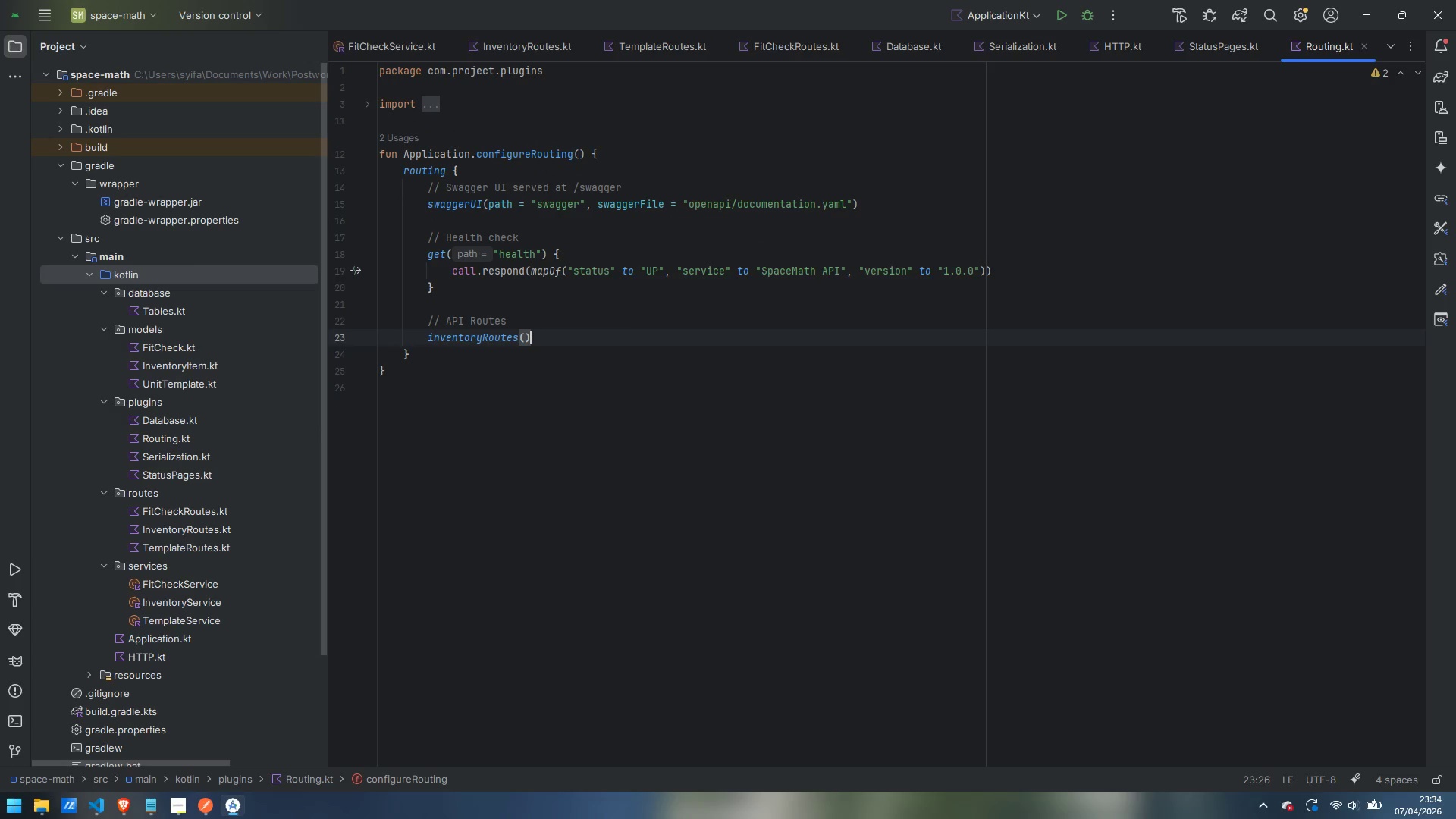 
key(Enter)
 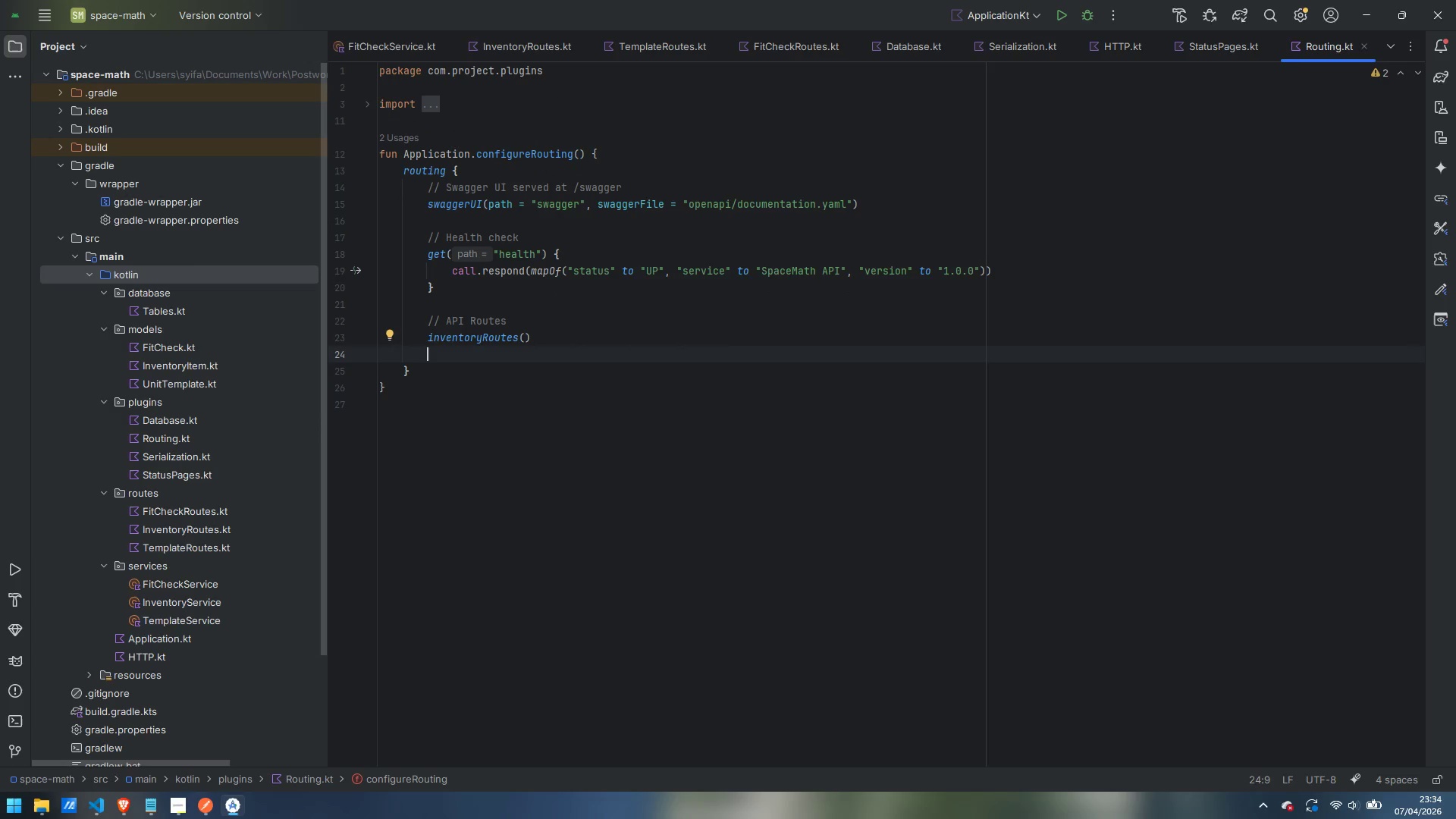 
type(templateRoutes)
 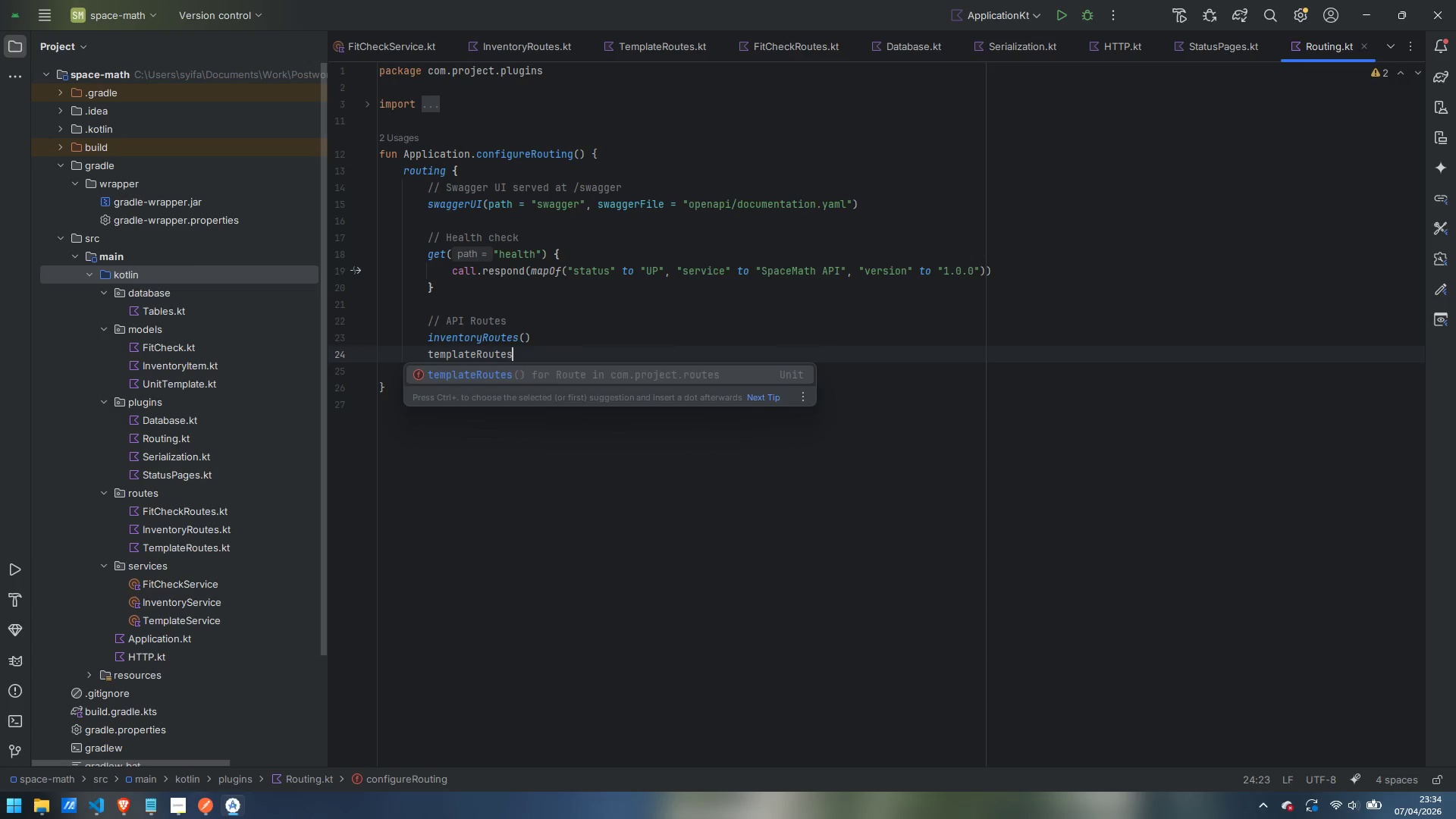 
key(Enter)
 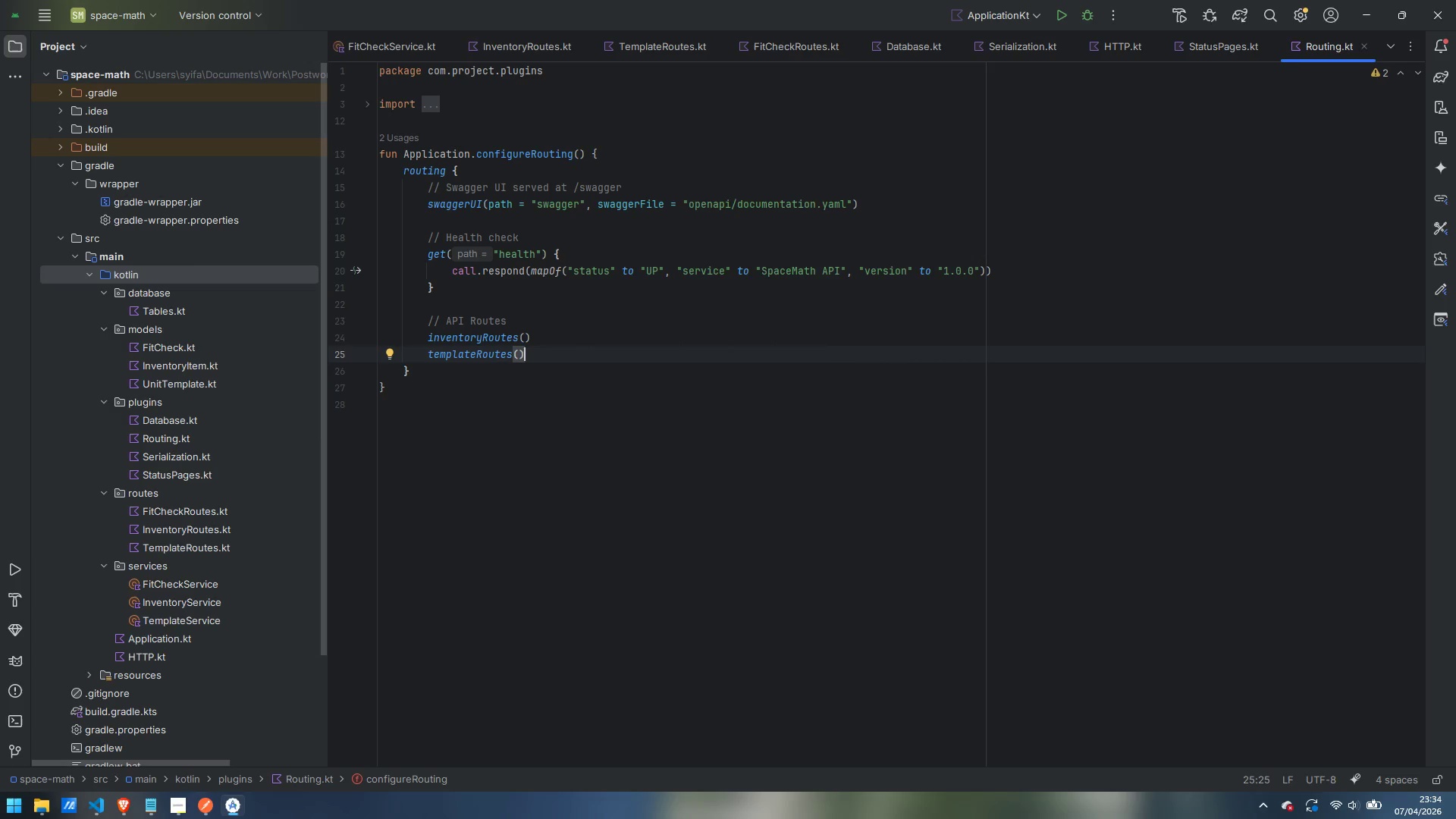 
key(Enter)
 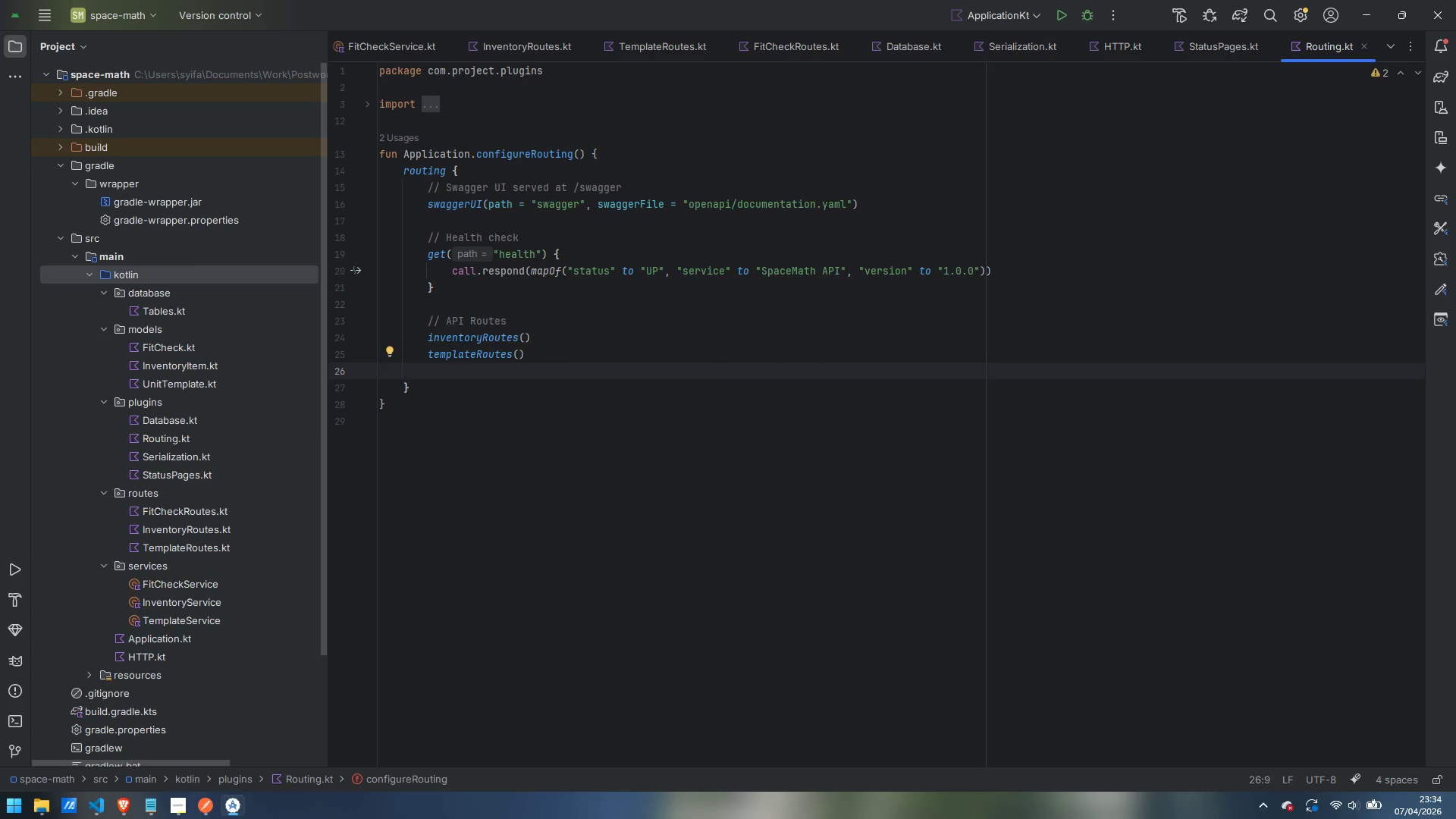 
type(fitCheckRoutes)
 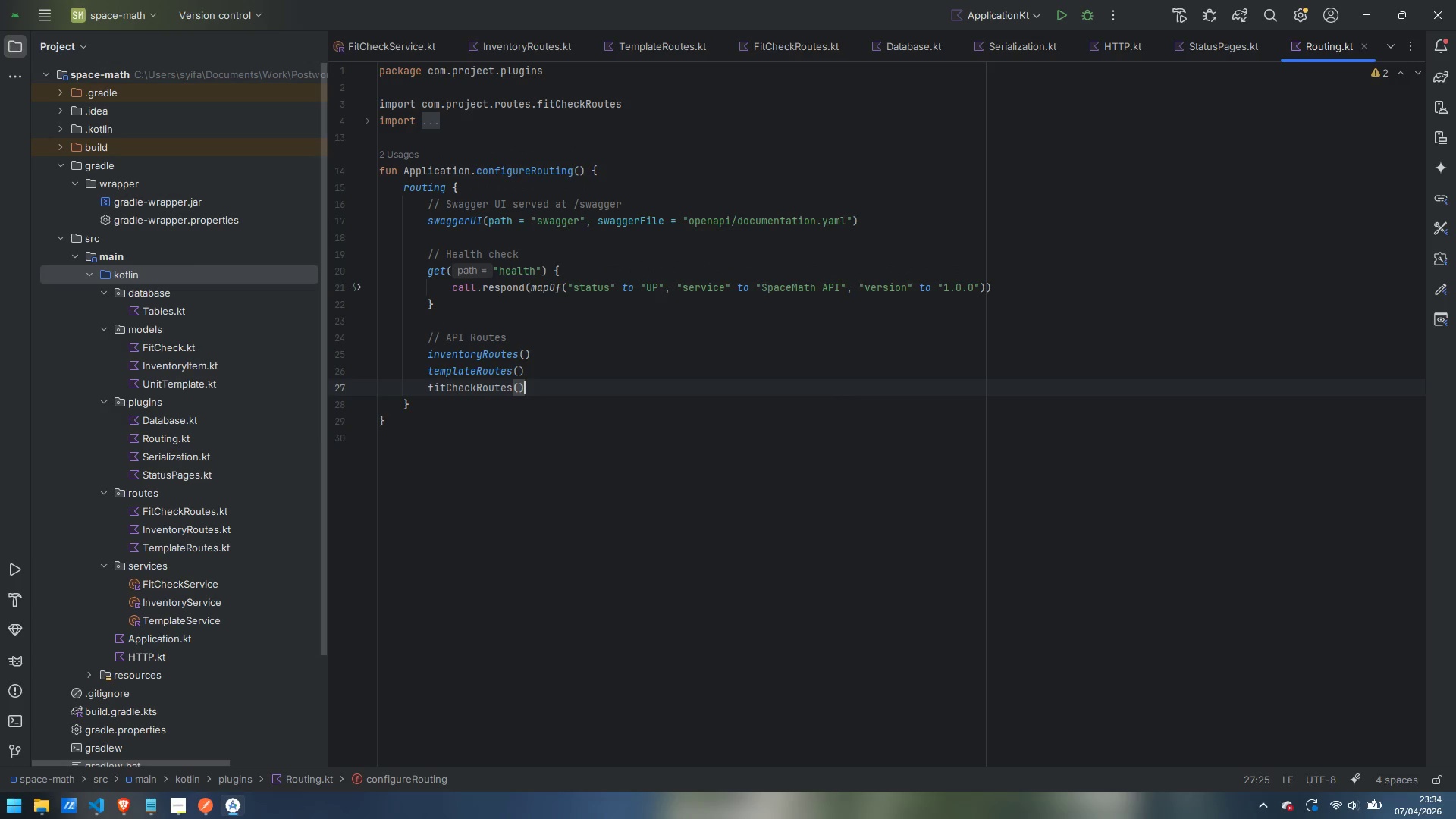 
 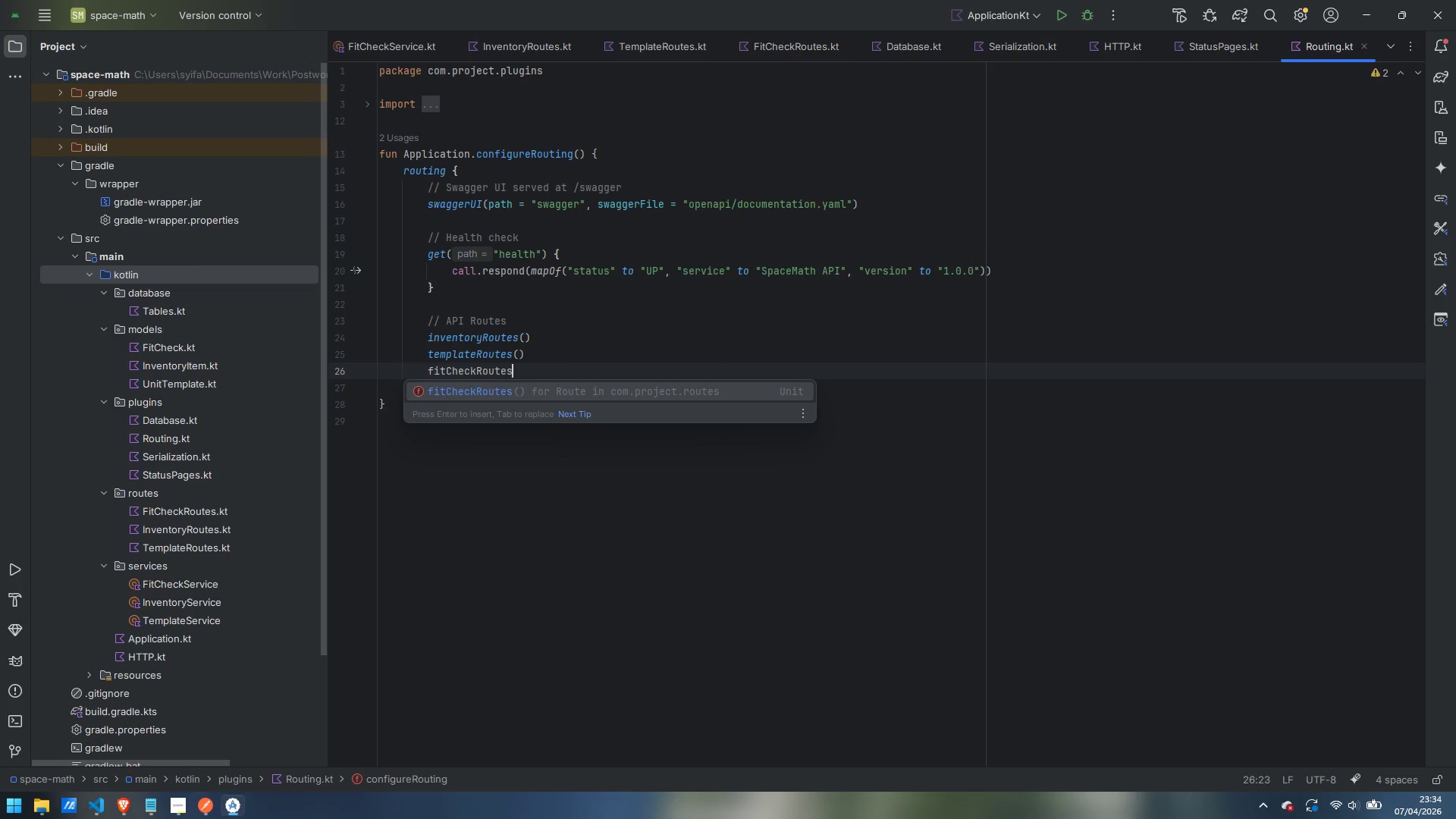 
key(Enter)
 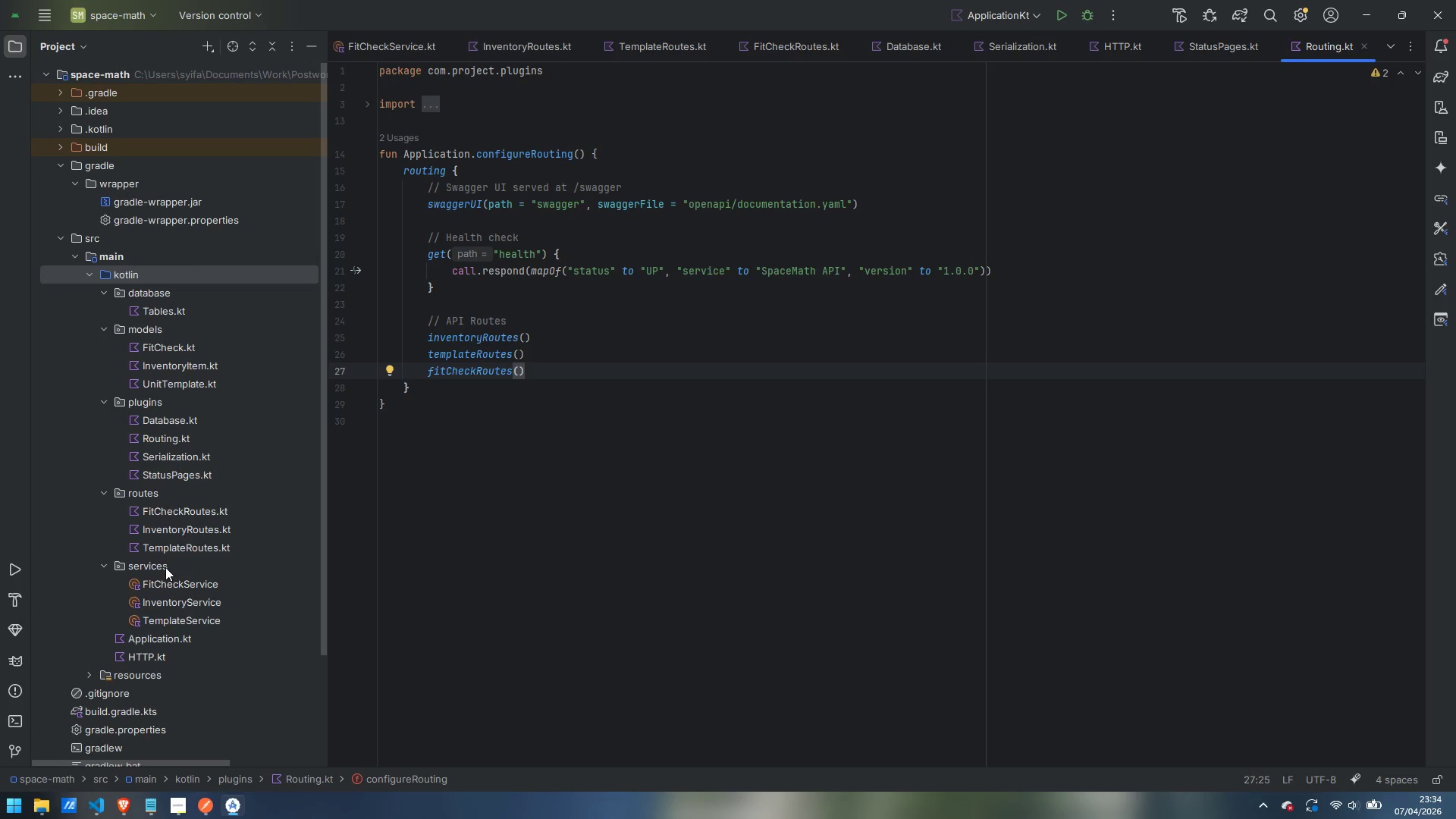 
wait(22.03)
 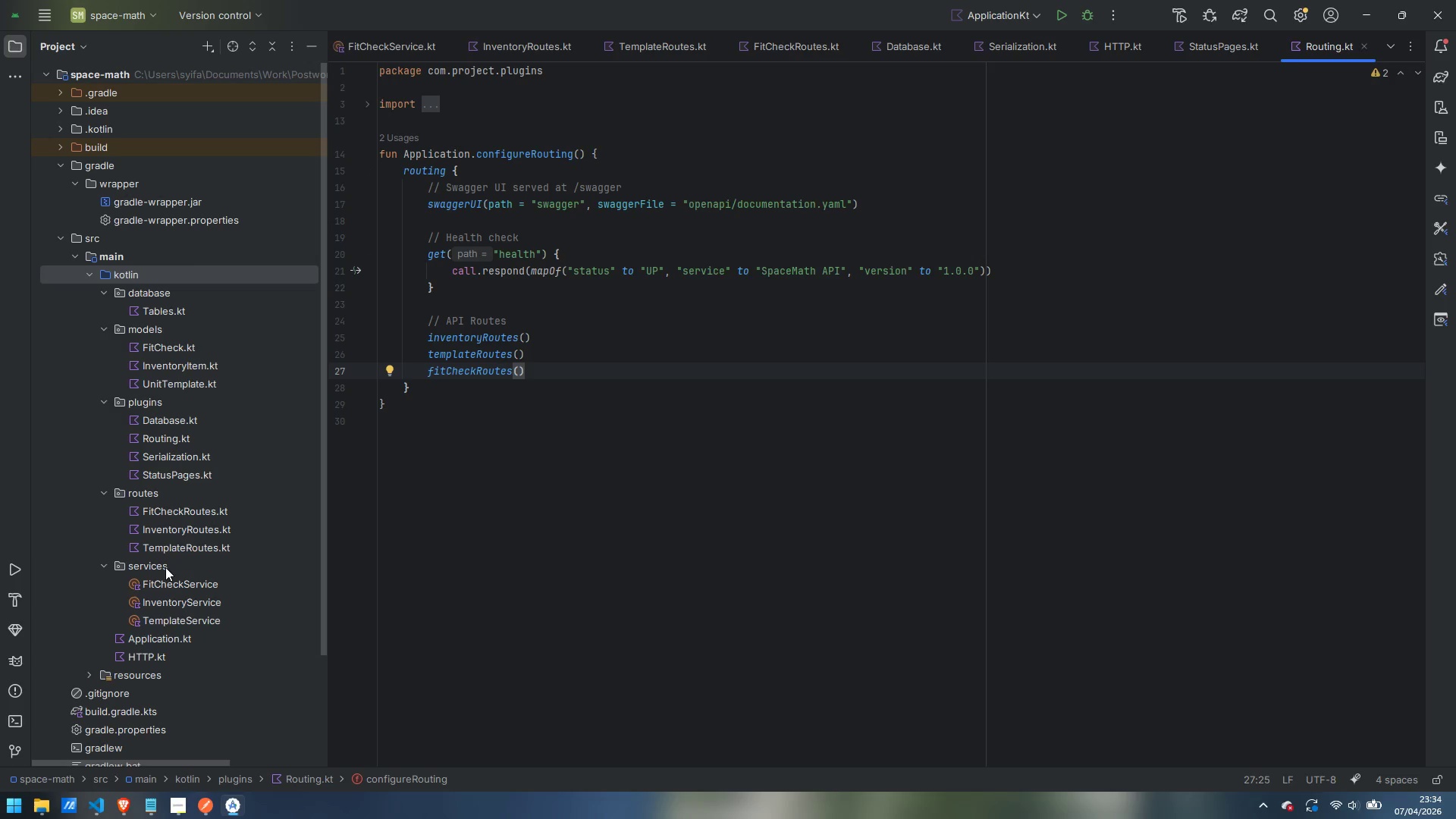 
double_click([147, 634])
 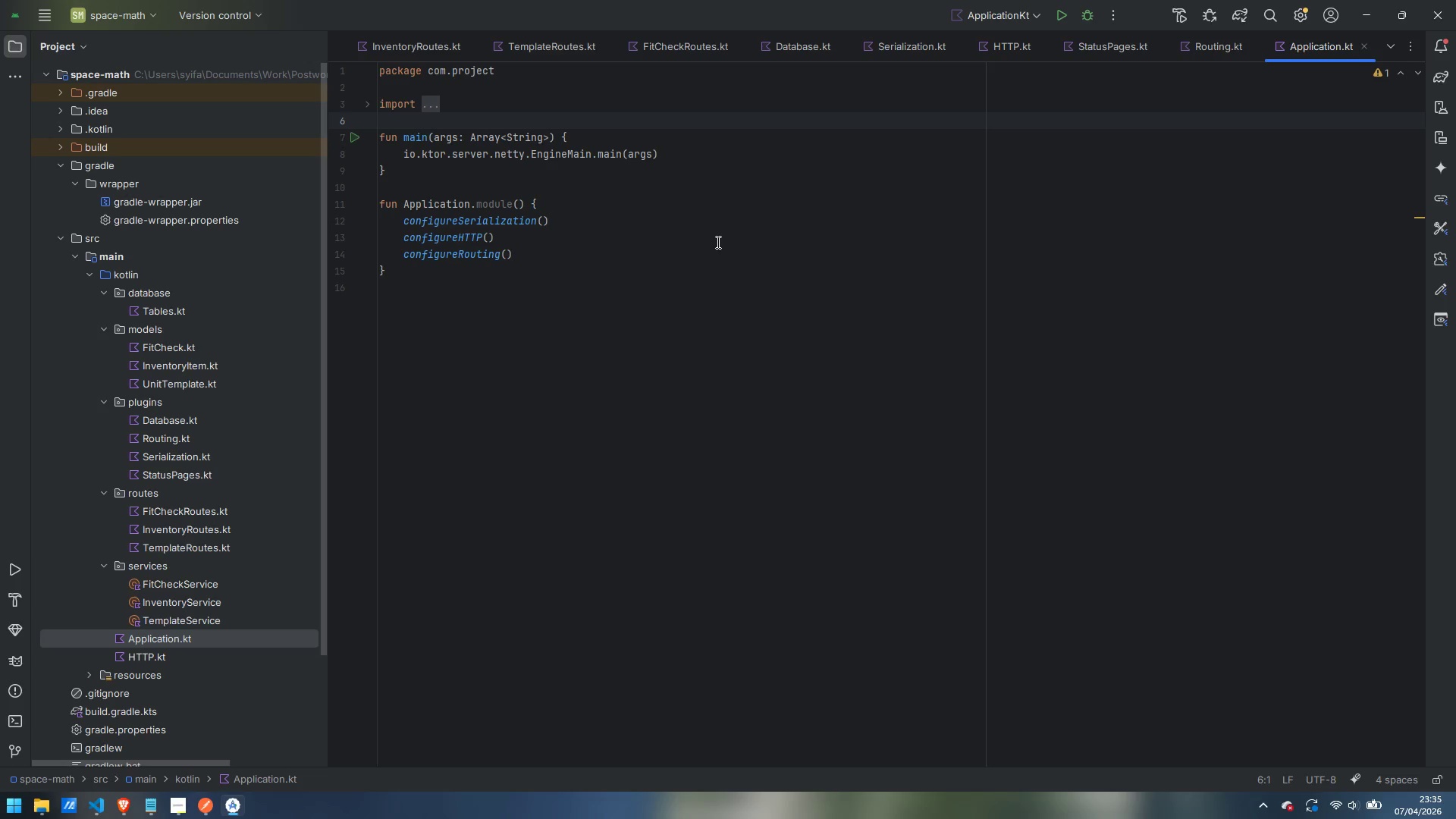 
wait(6.56)
 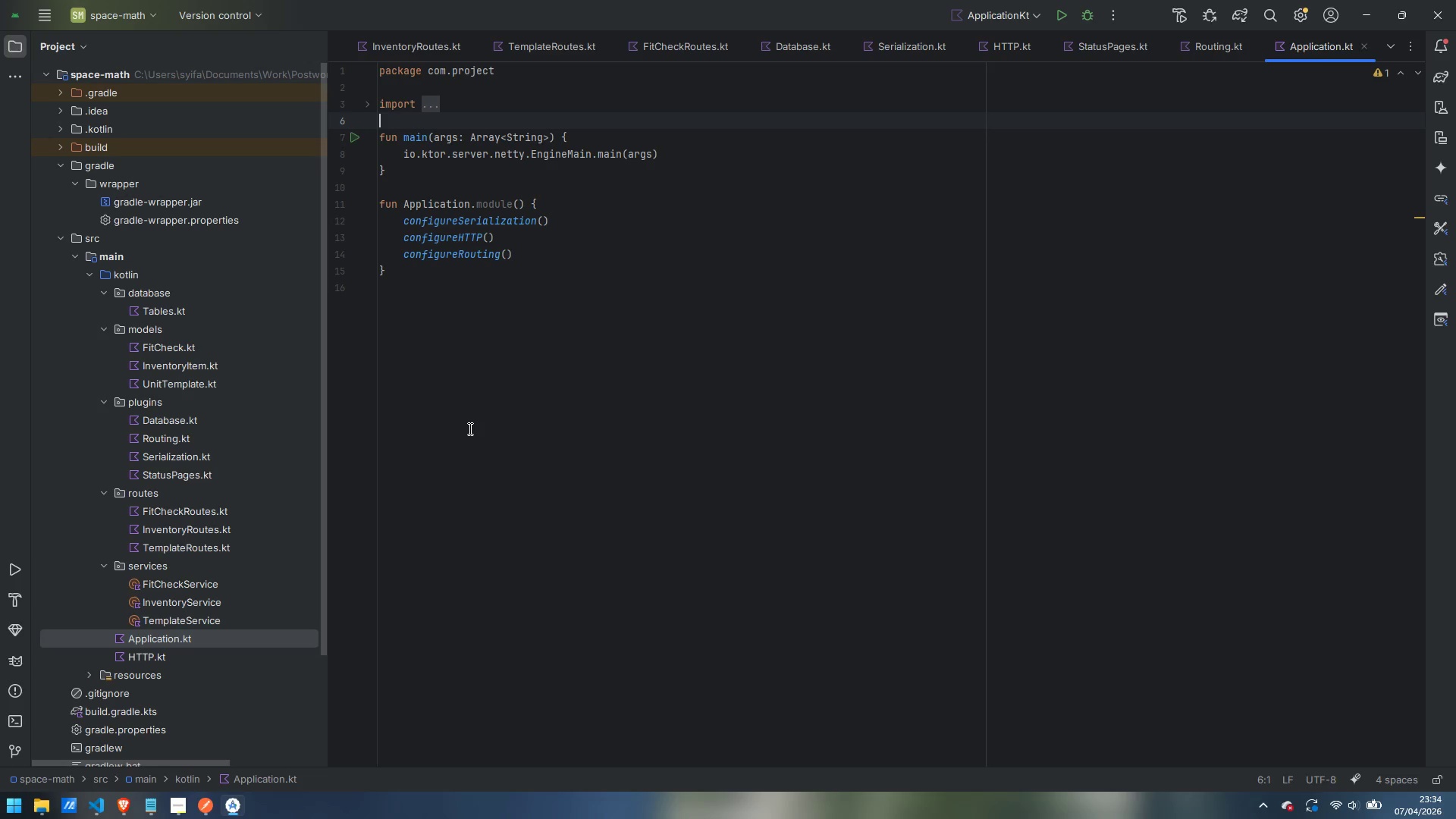 
left_click_drag(start_coordinate=[528, 255], to_coordinate=[567, 248])
 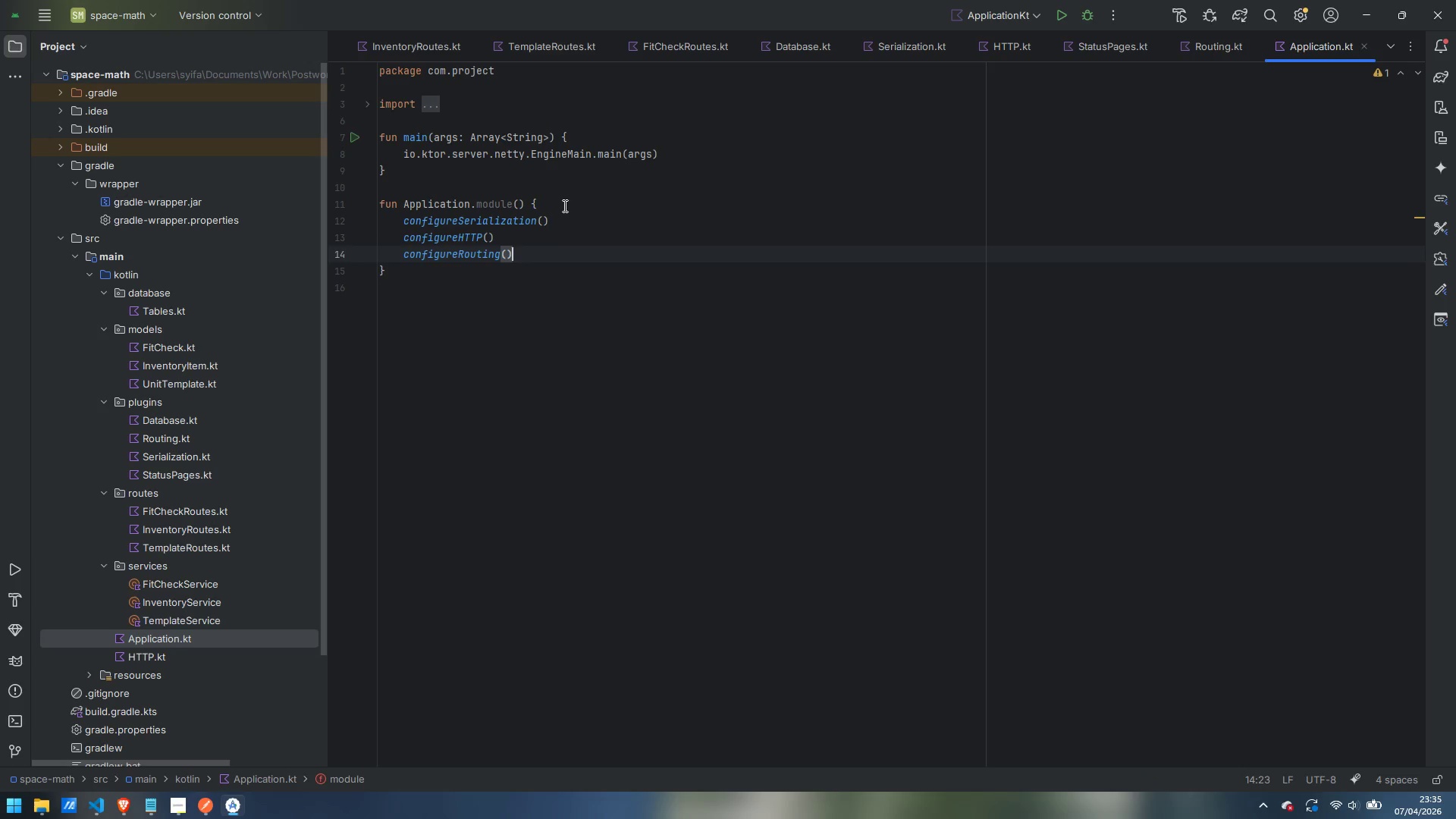 
left_click([563, 206])
 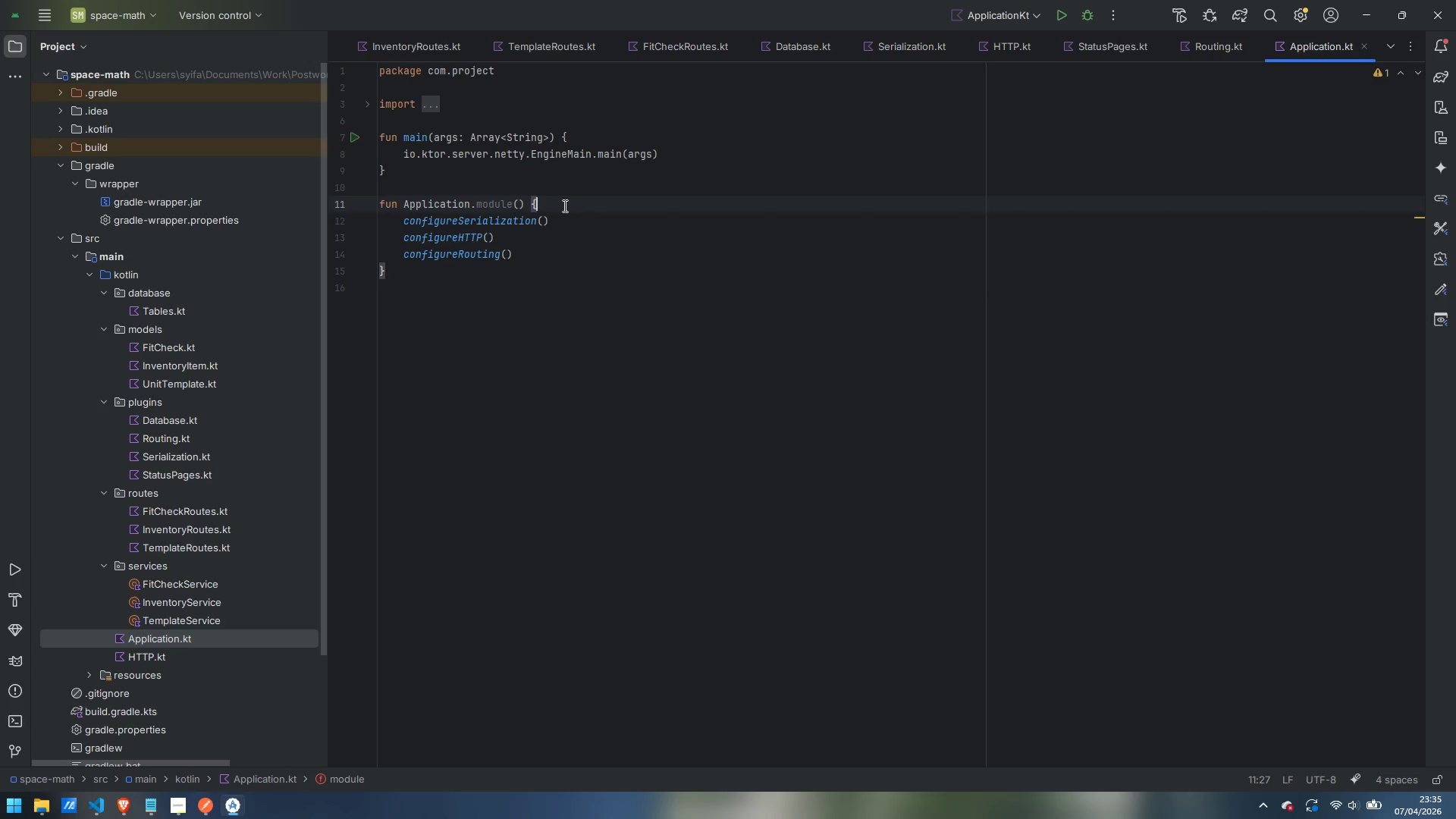 
key(Enter)
 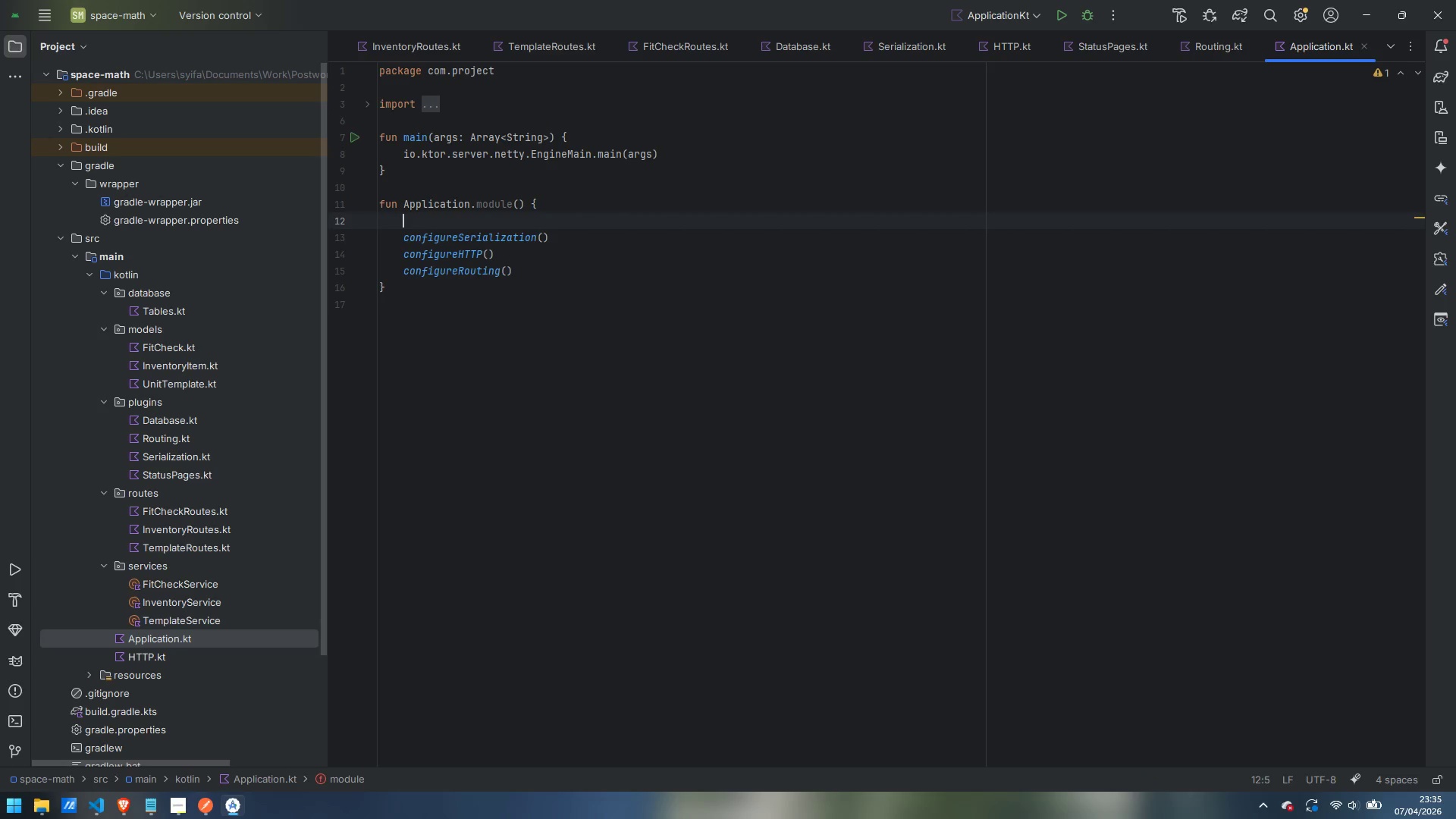 
type(configureDatabase)
 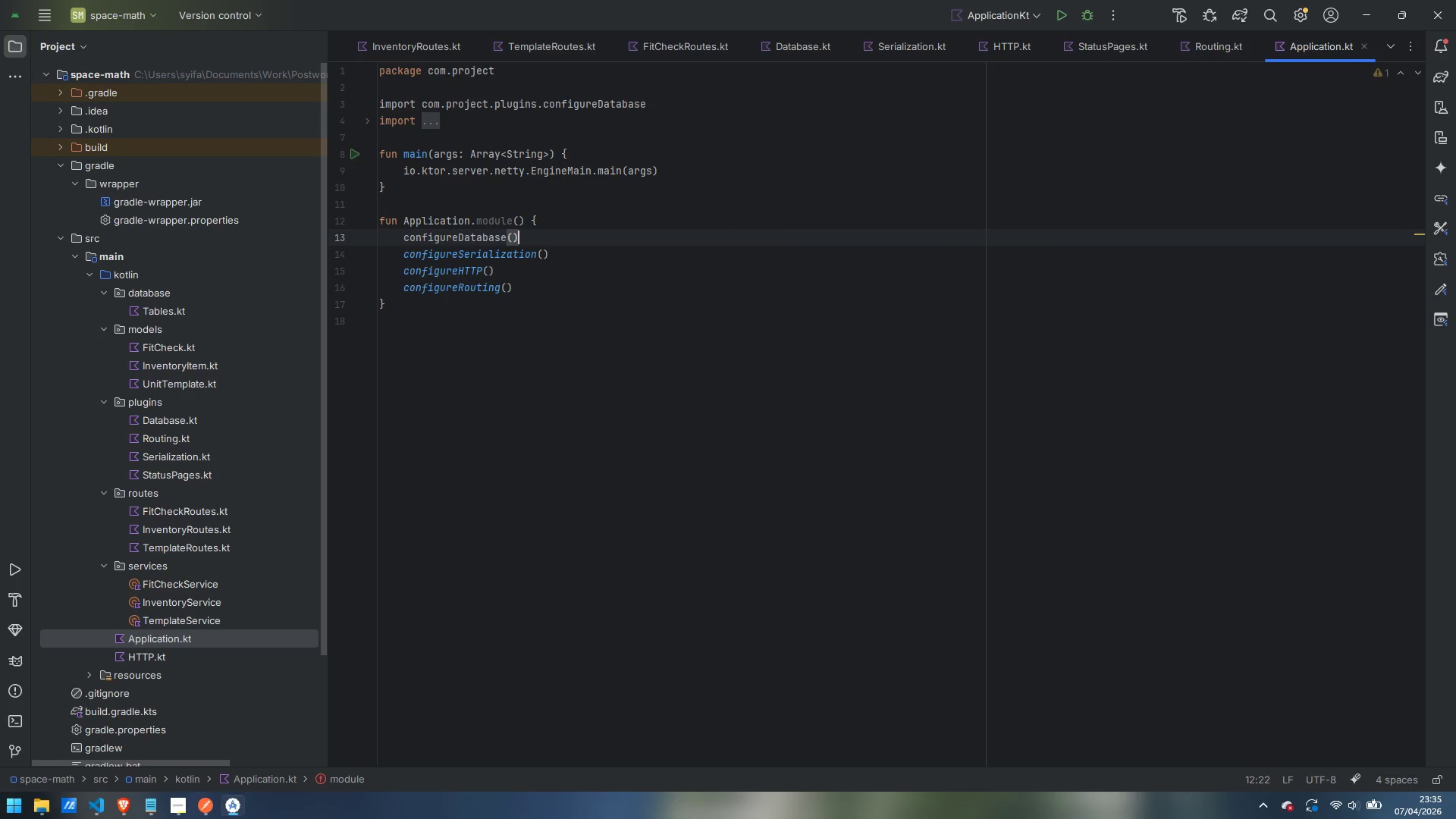 
 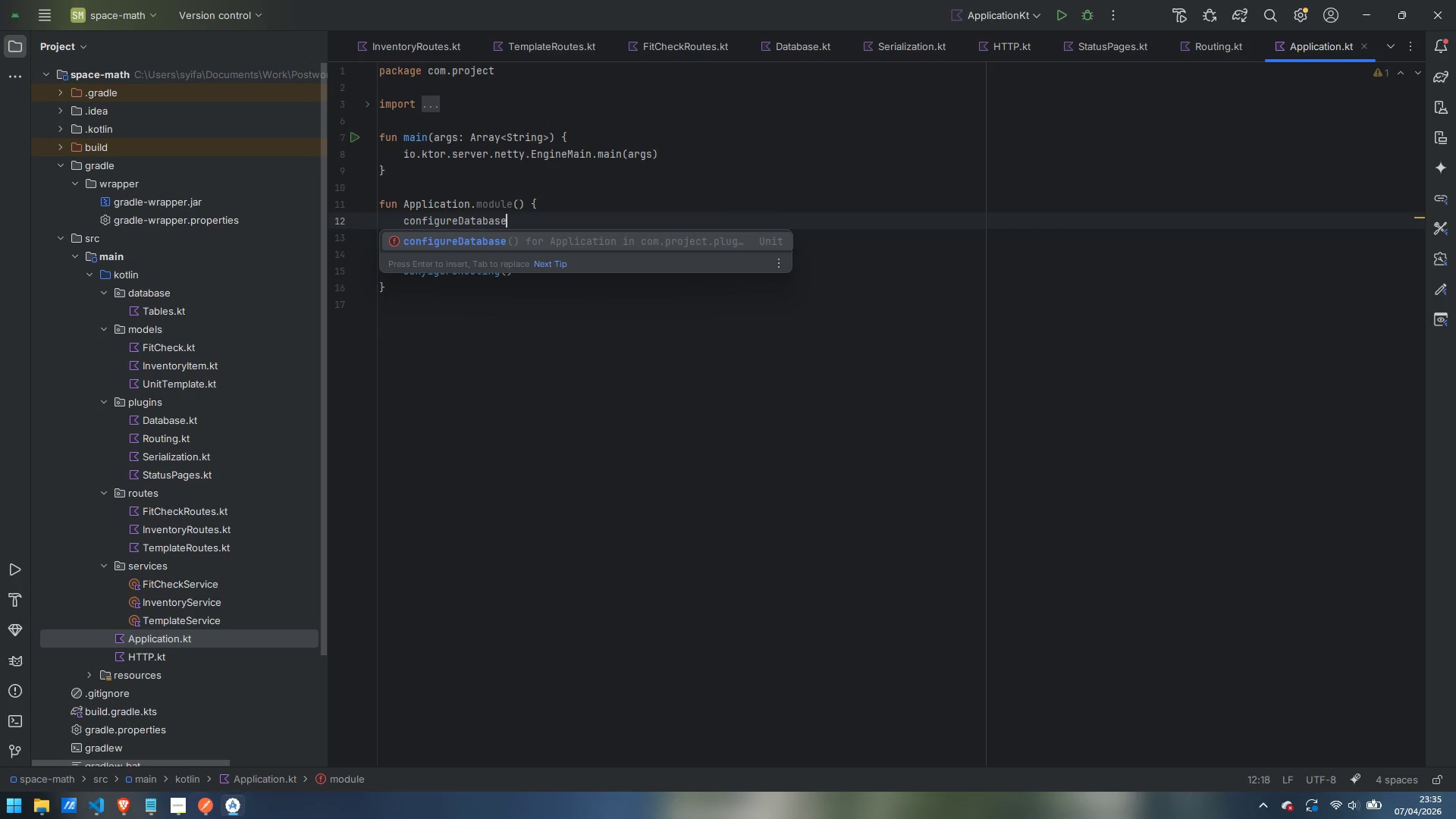 
key(Enter)
 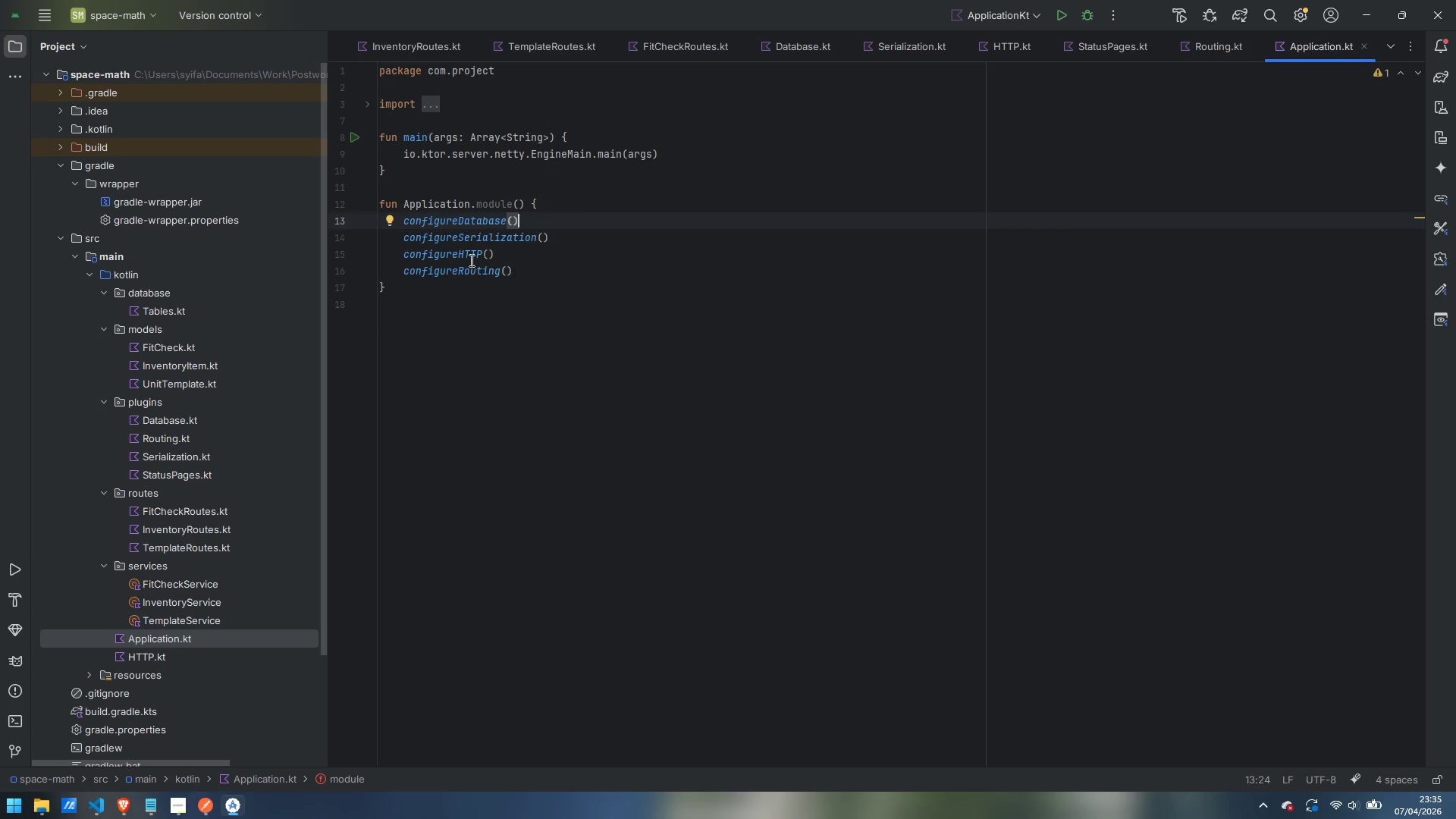 
double_click([463, 250])
 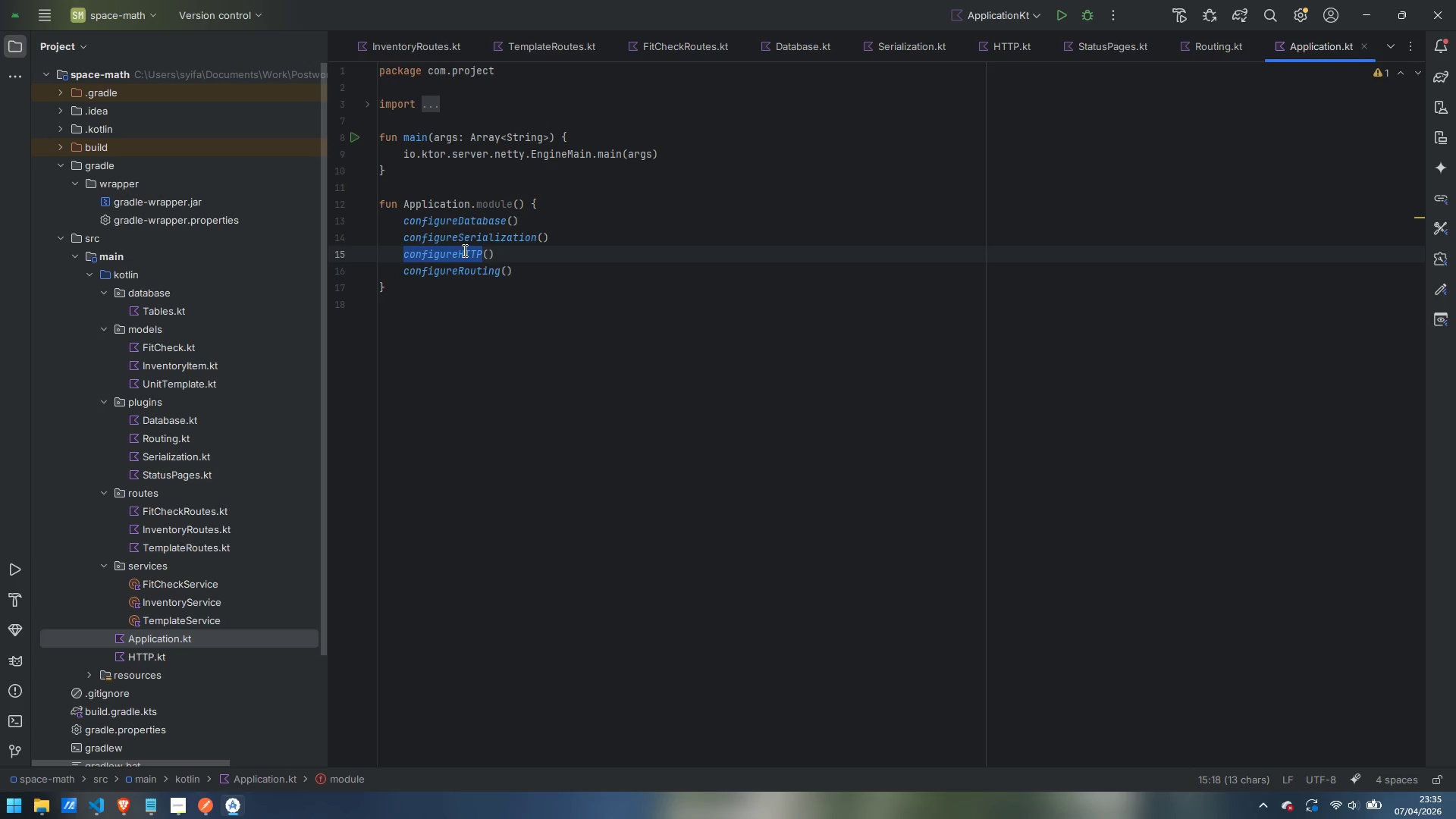 
type(configureStatusPages)
 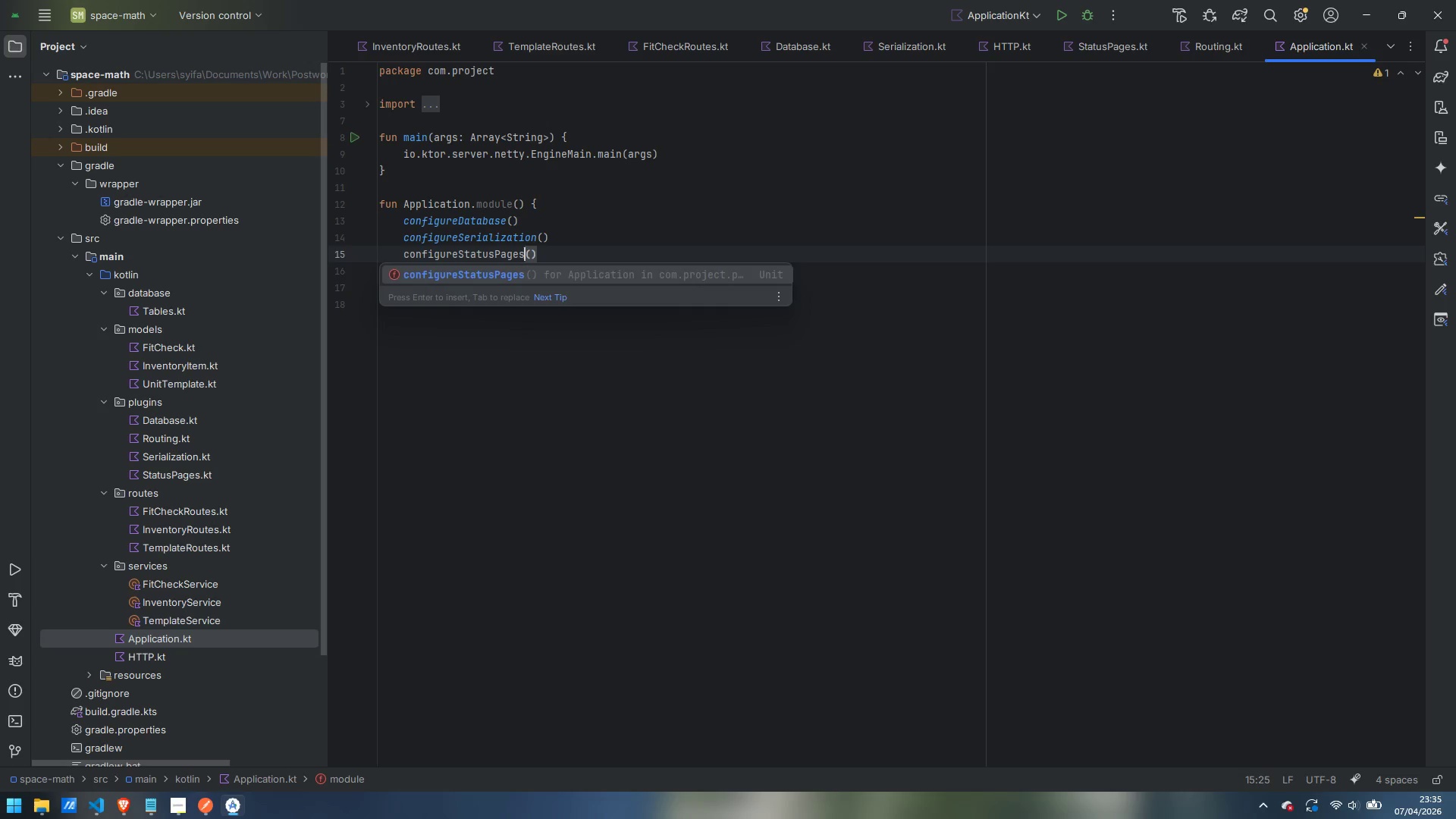 
key(Enter)
 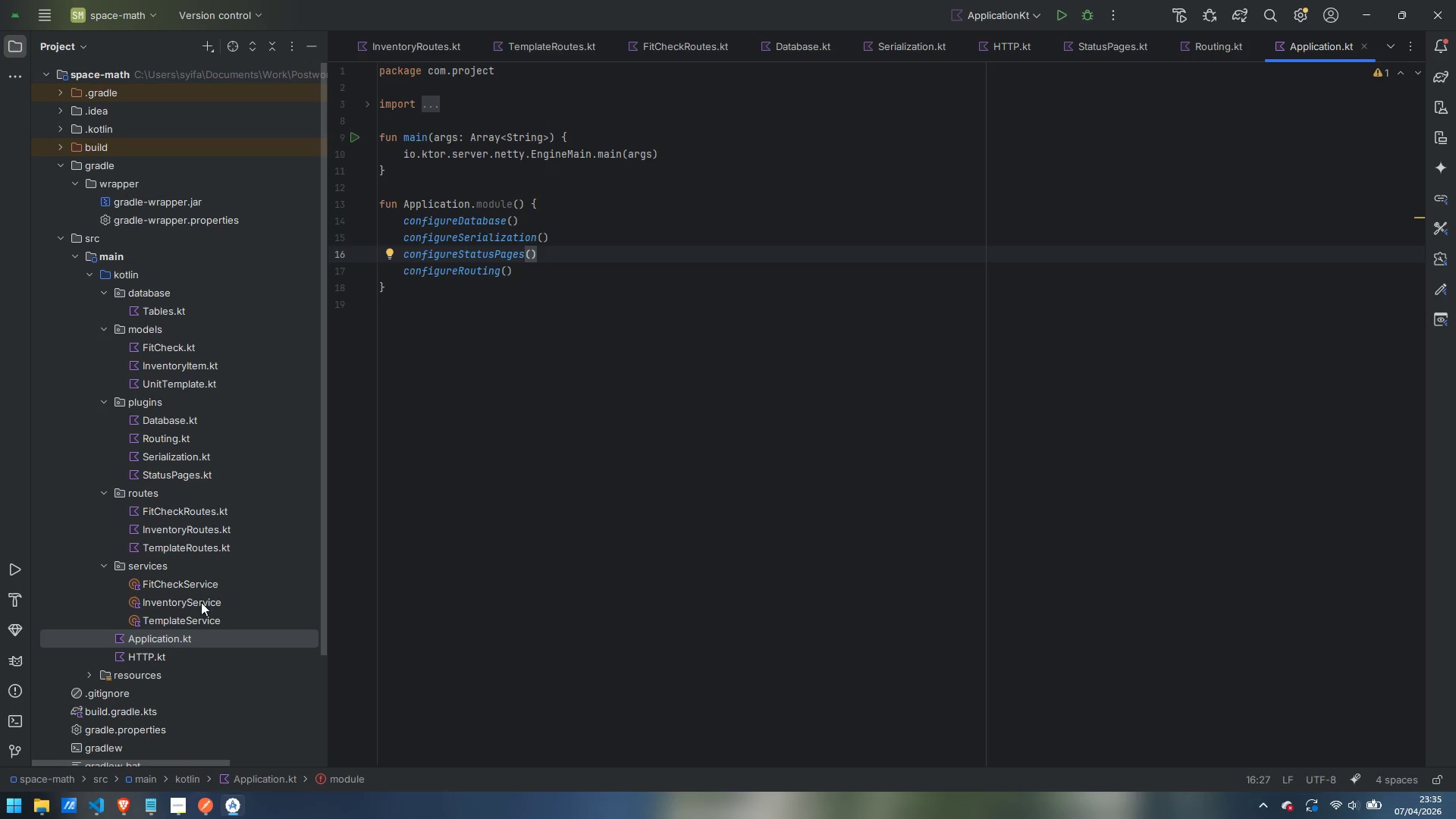 
right_click([167, 656])
 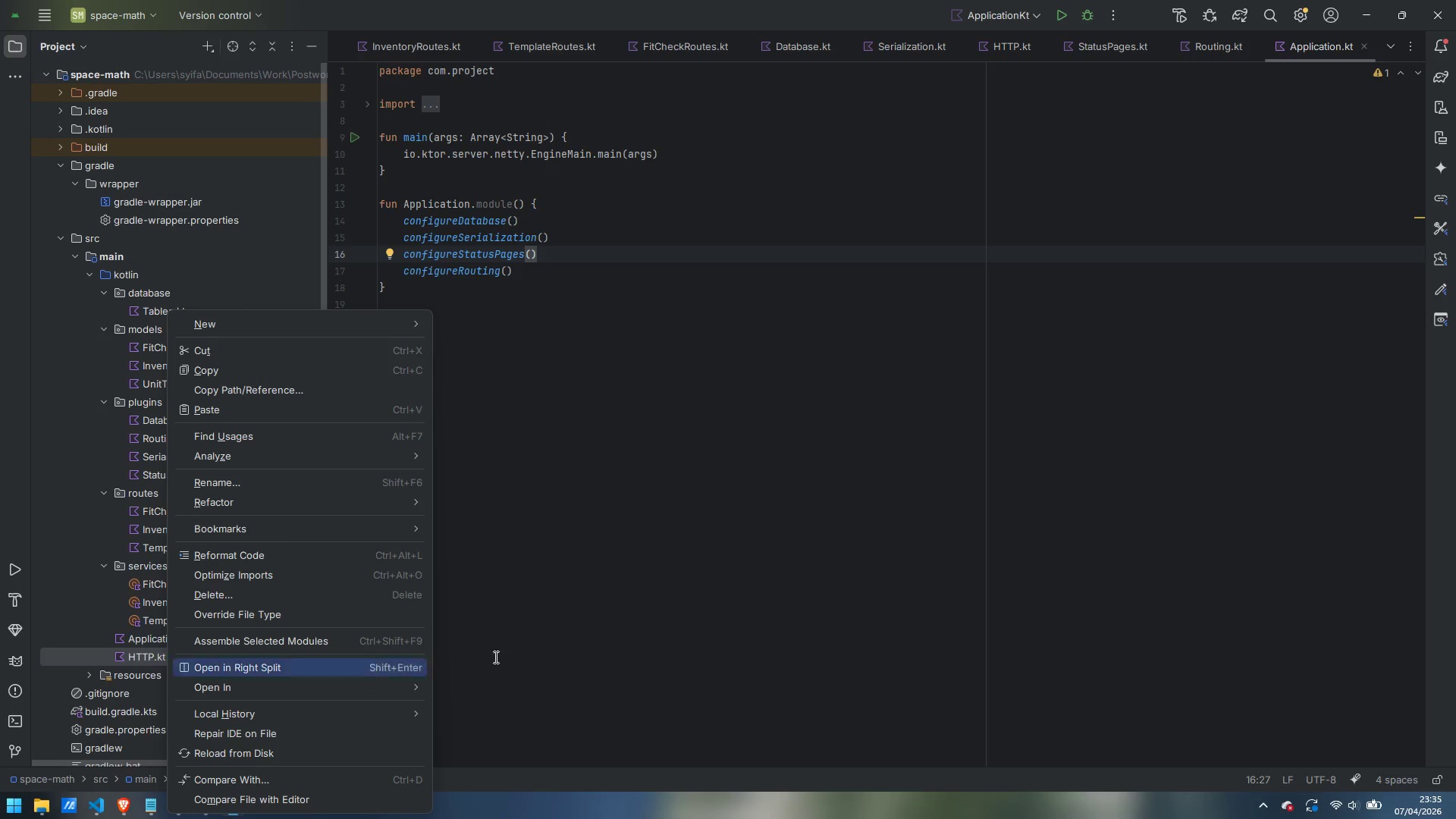 
left_click([780, 607])
 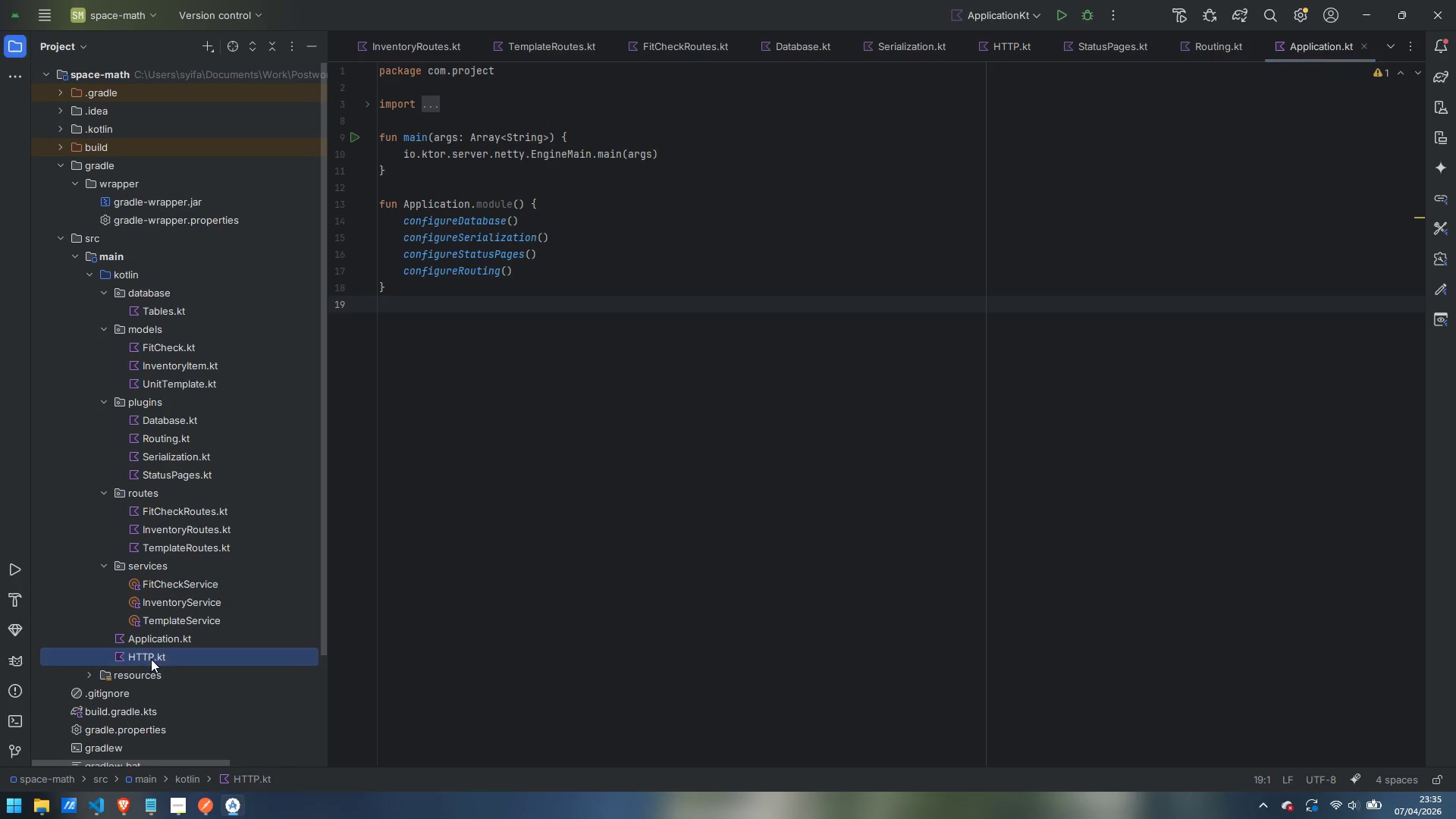 
double_click([151, 659])
 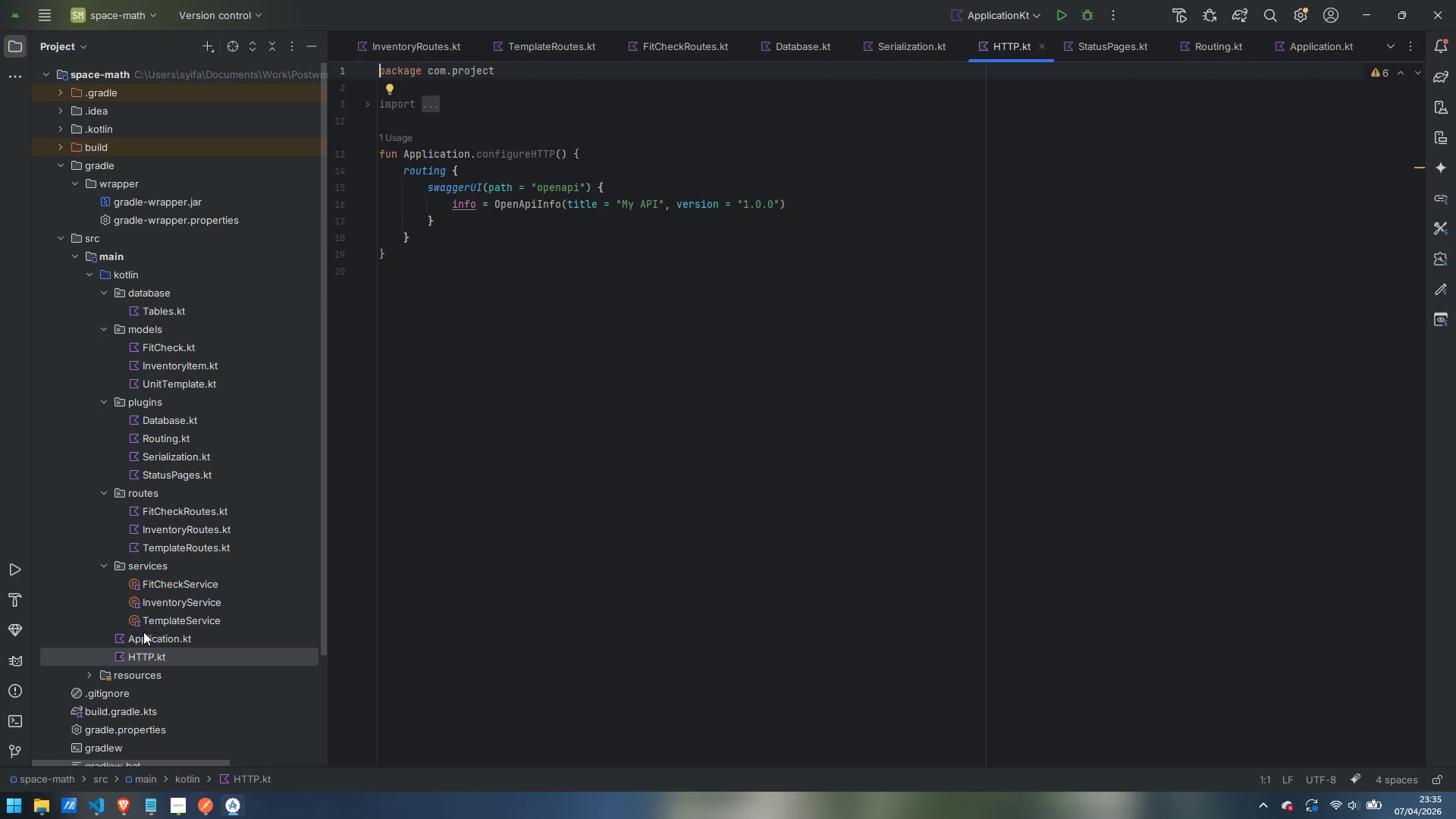 
right_click([149, 654])
 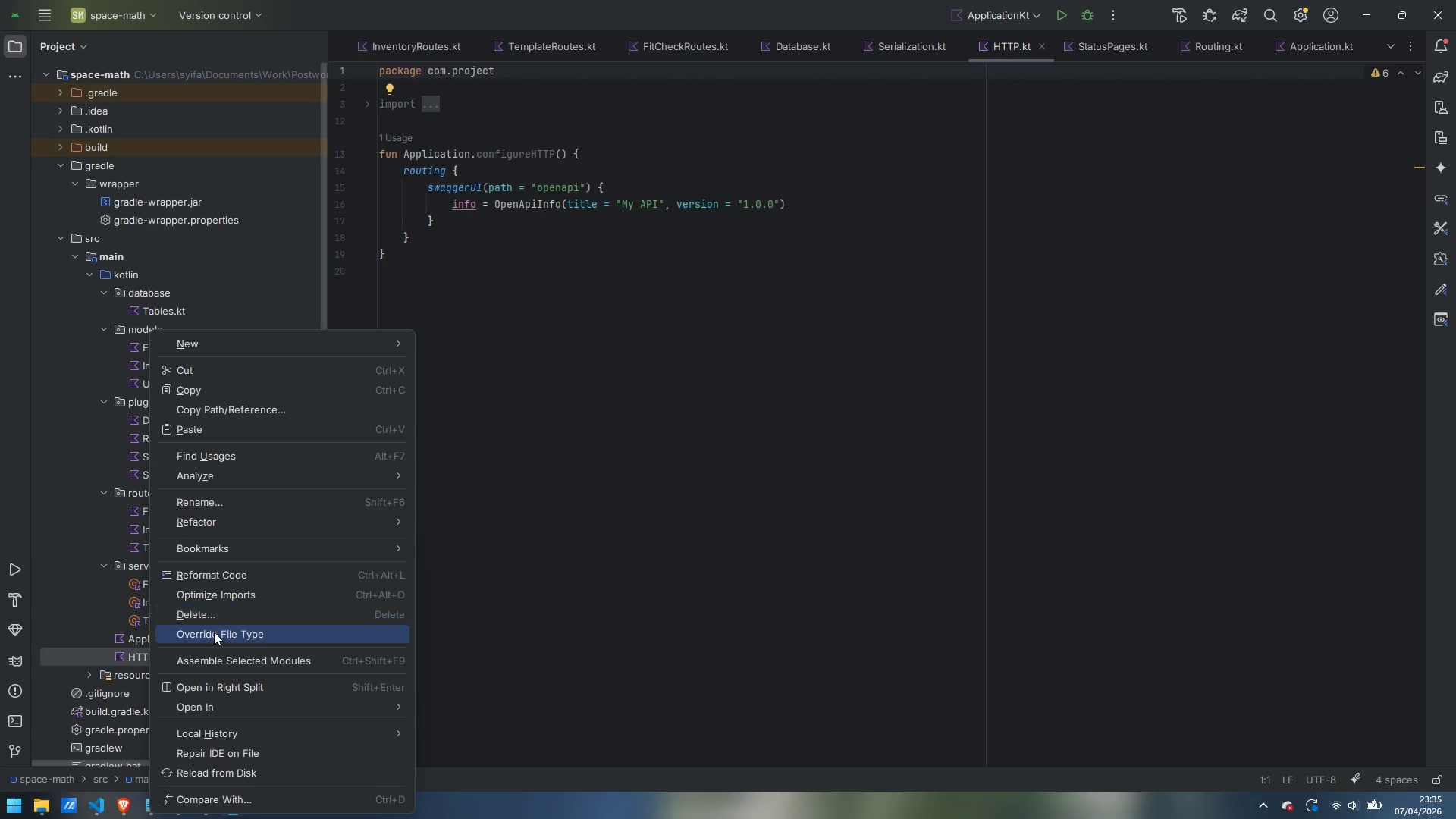 
right_click([215, 612])
 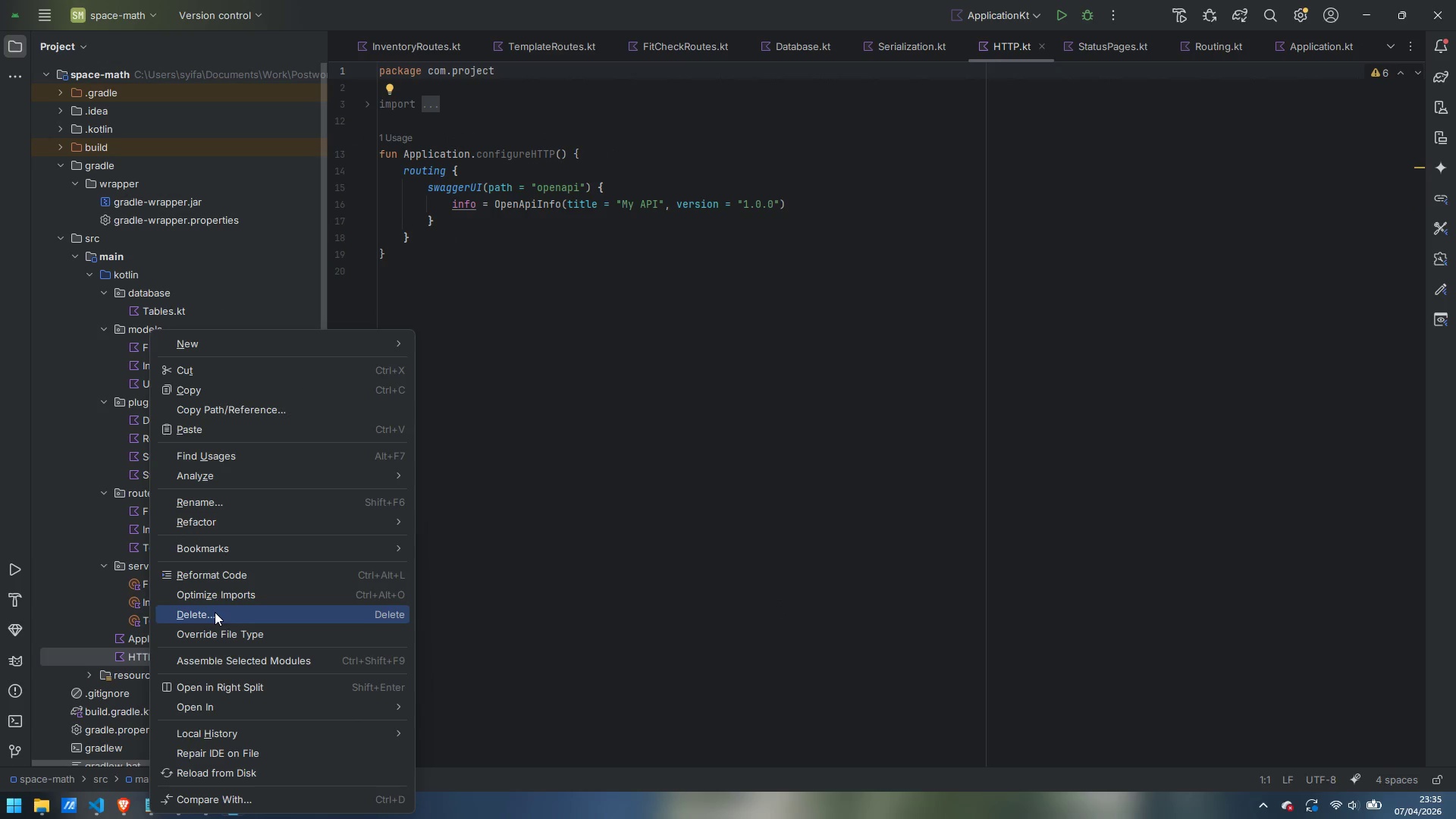 
left_click([215, 612])
 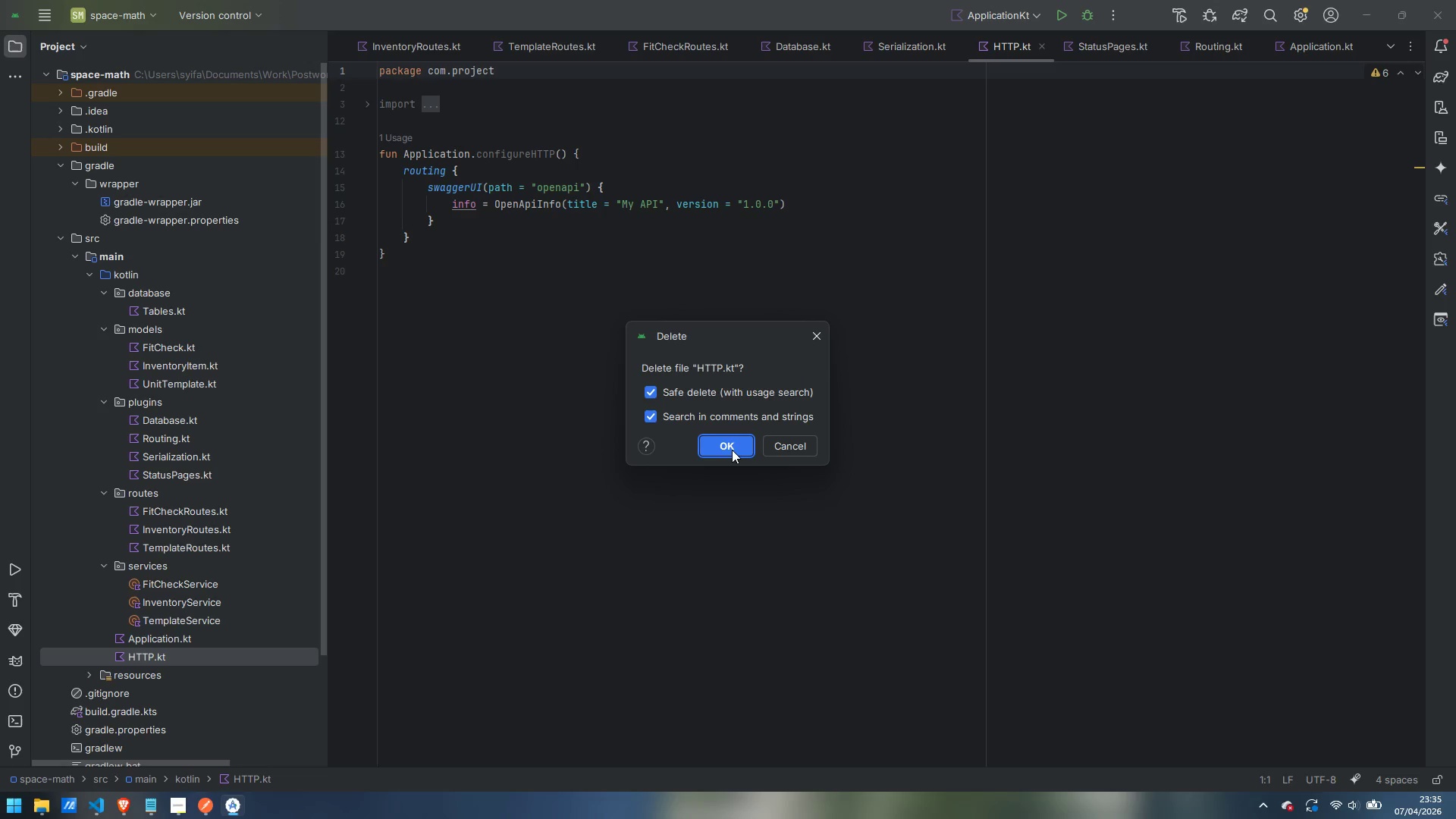 
left_click([732, 450])
 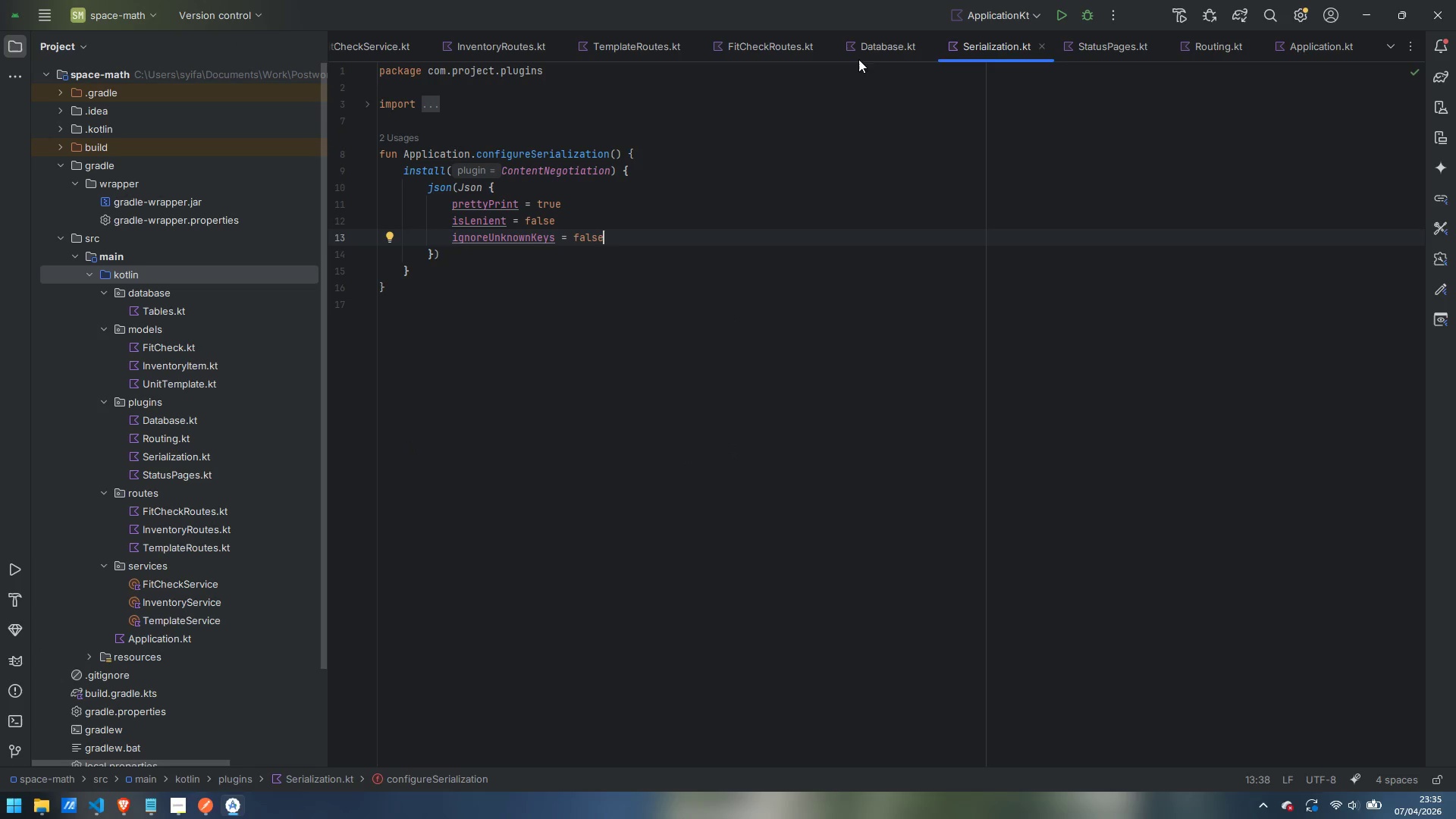 
wait(7.2)
 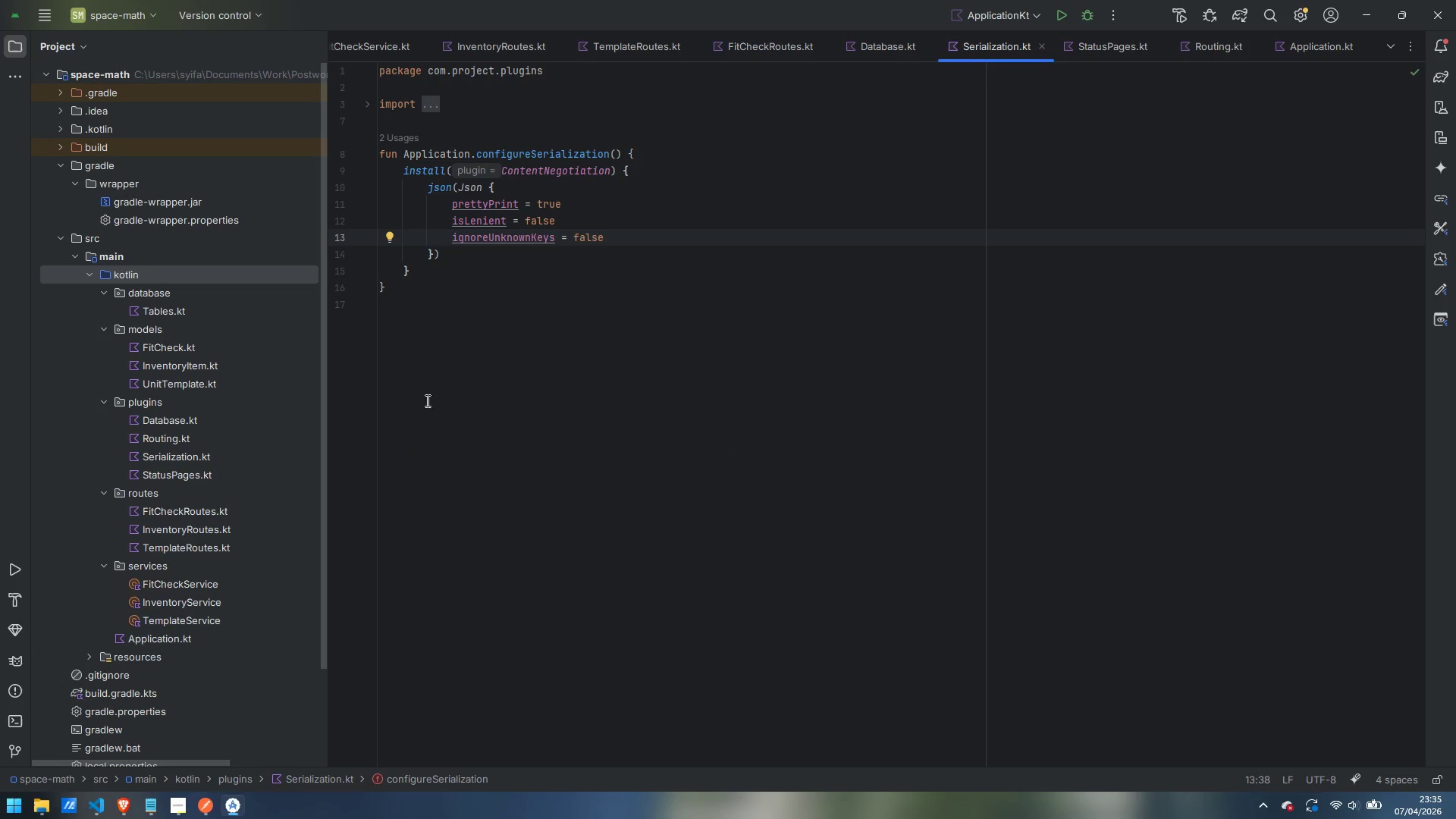 
double_click([152, 639])
 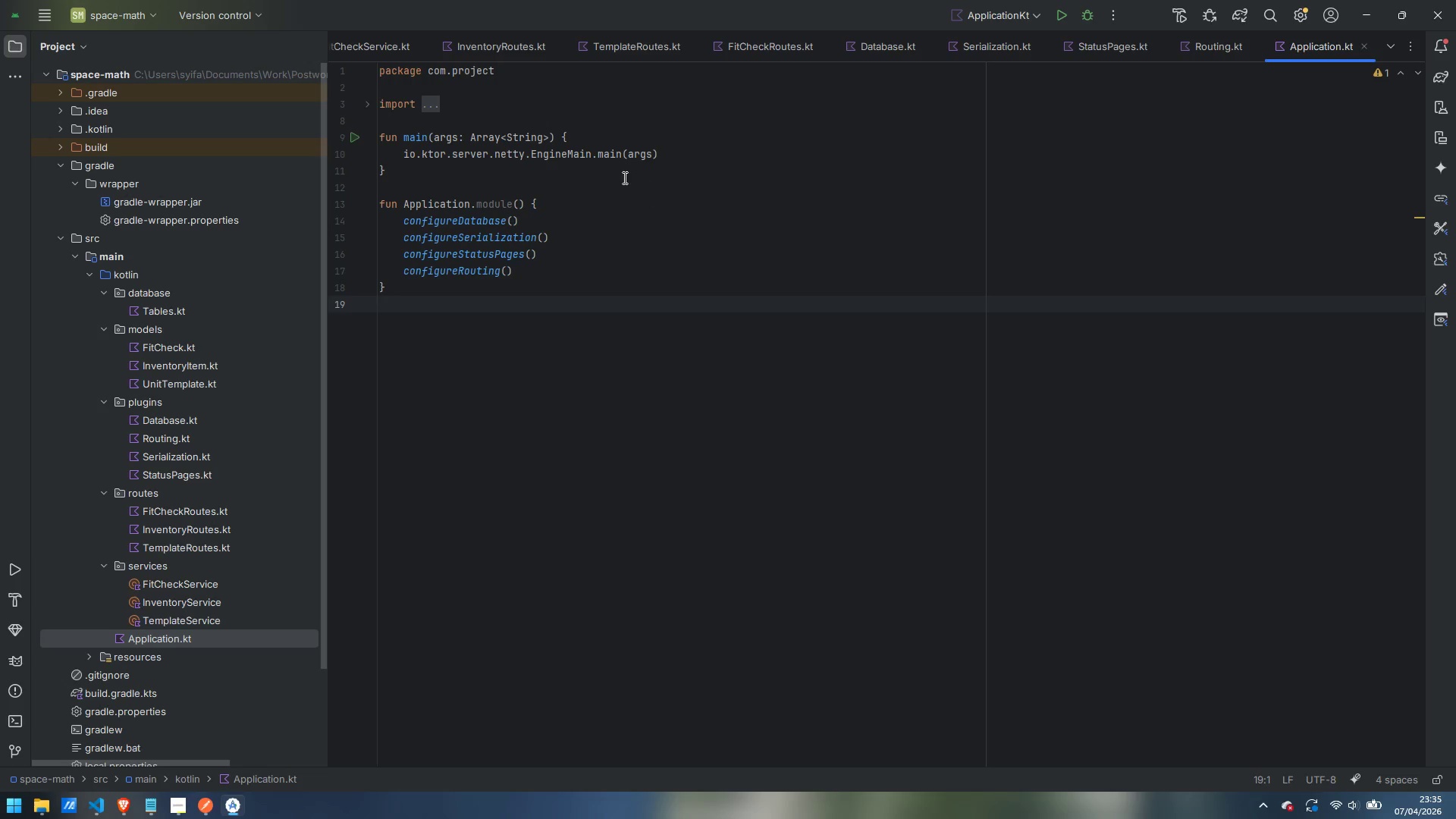 
left_click_drag(start_coordinate=[667, 155], to_coordinate=[402, 157])
 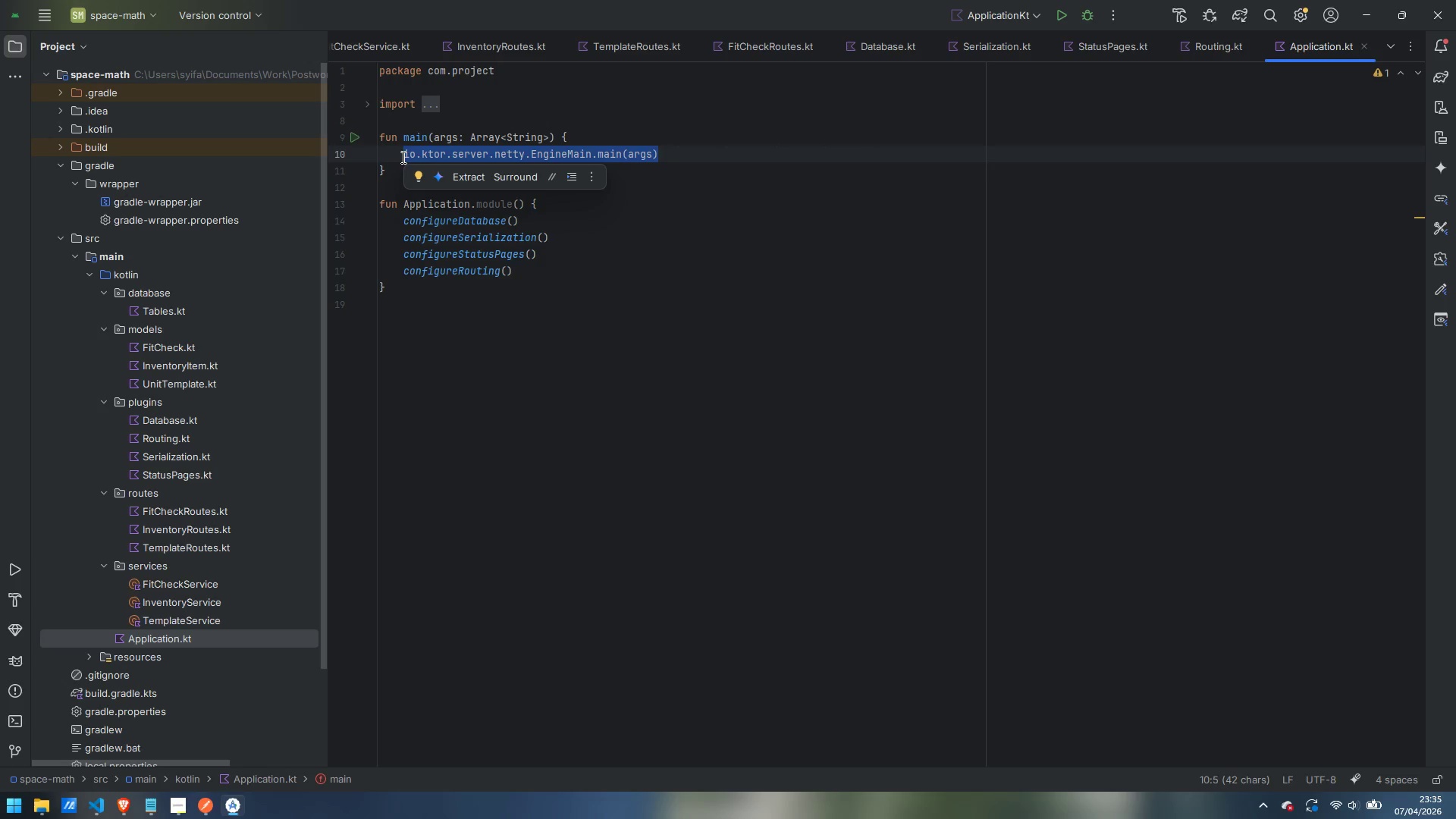 
type(embeddedServer)
 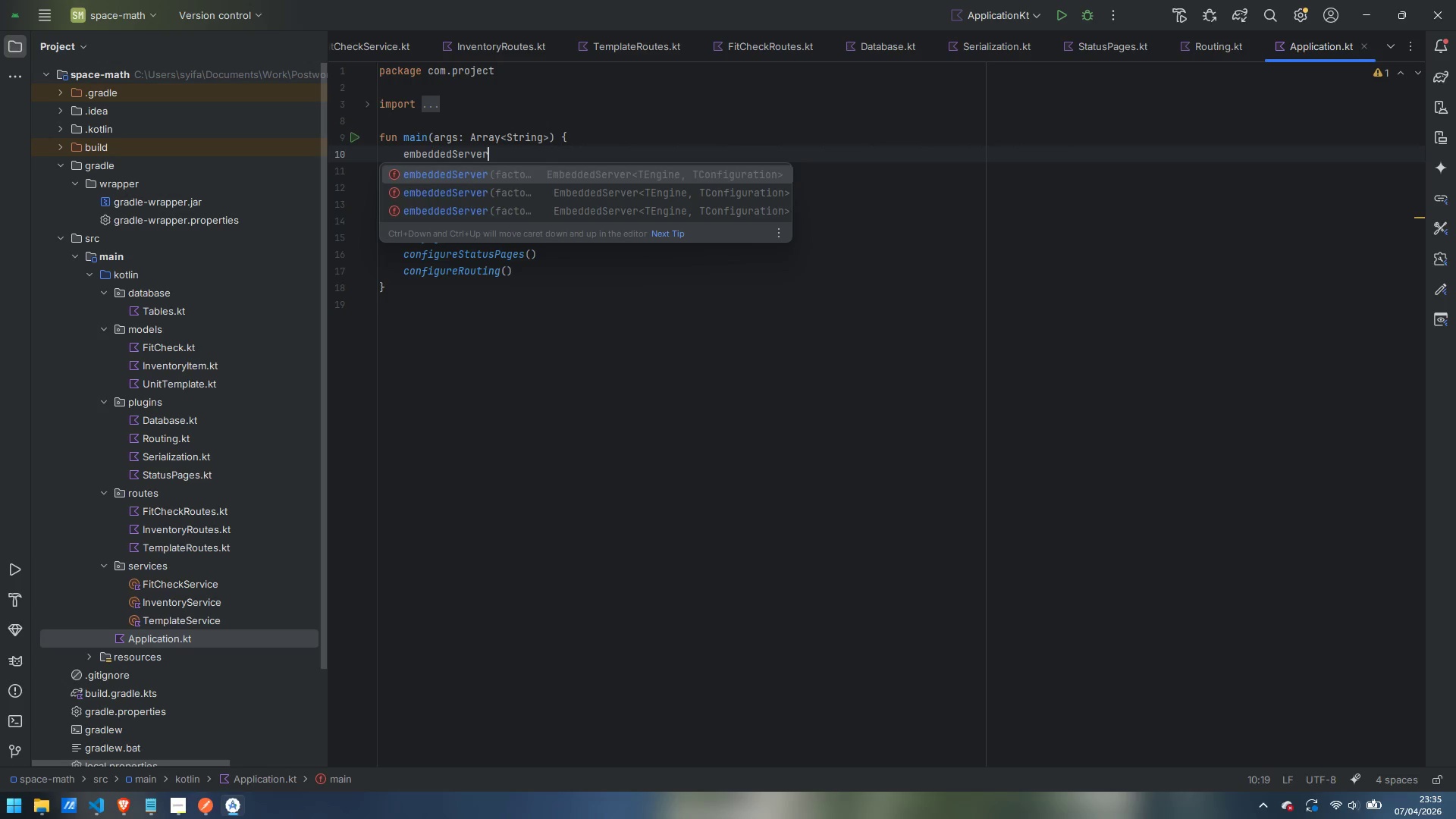 
key(Enter)
 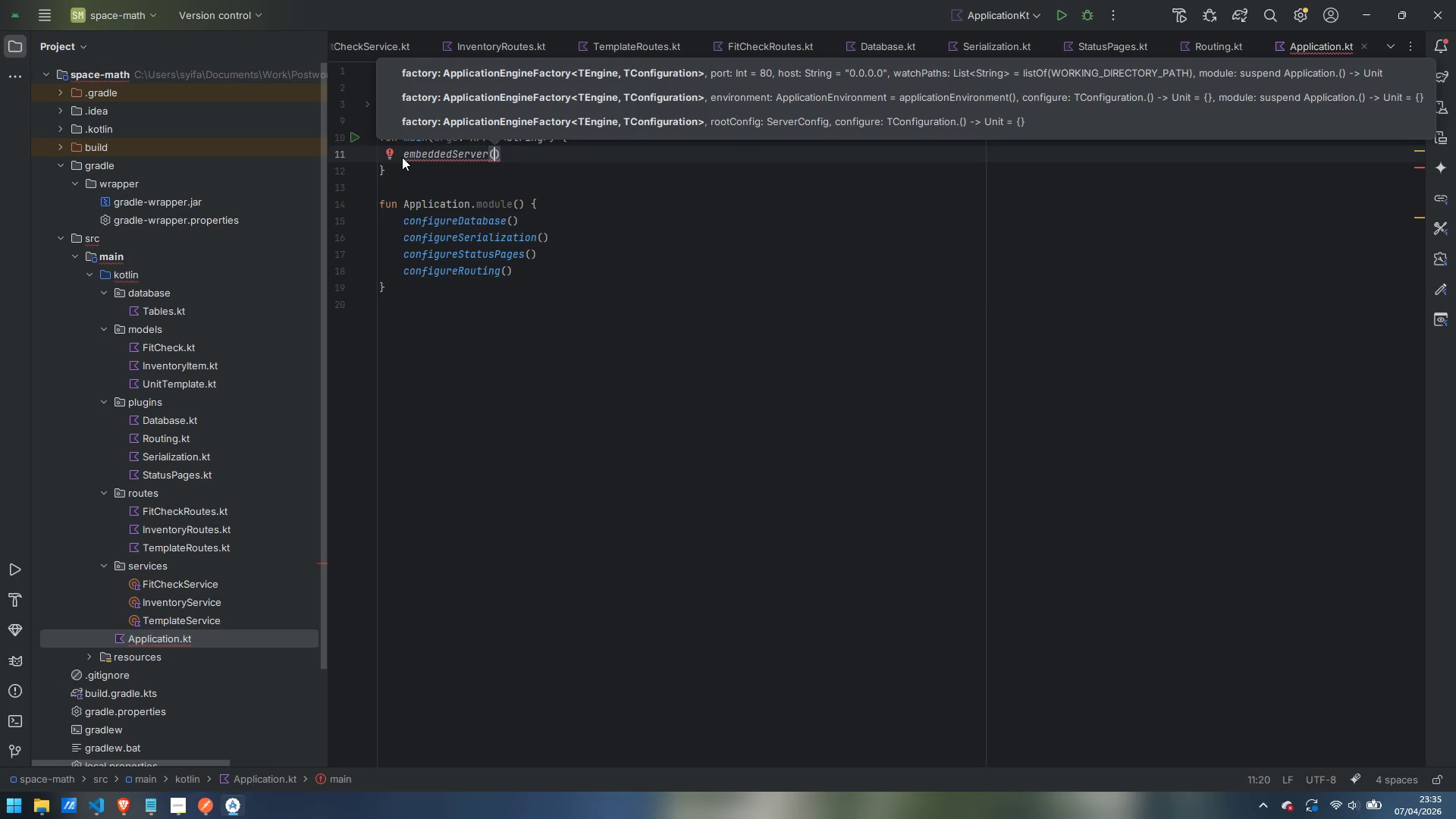 
key(Enter)
 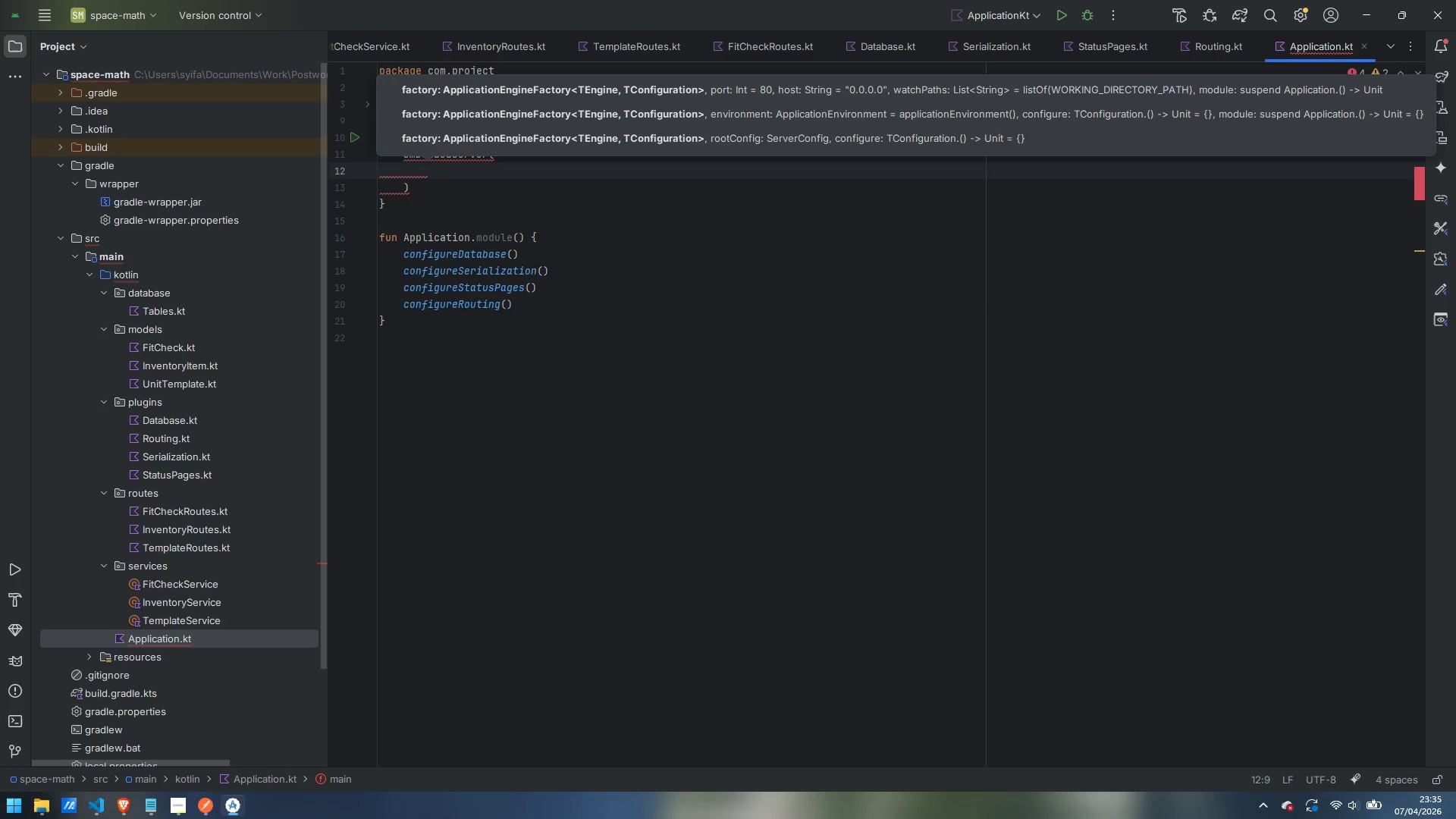 
type(factory)
 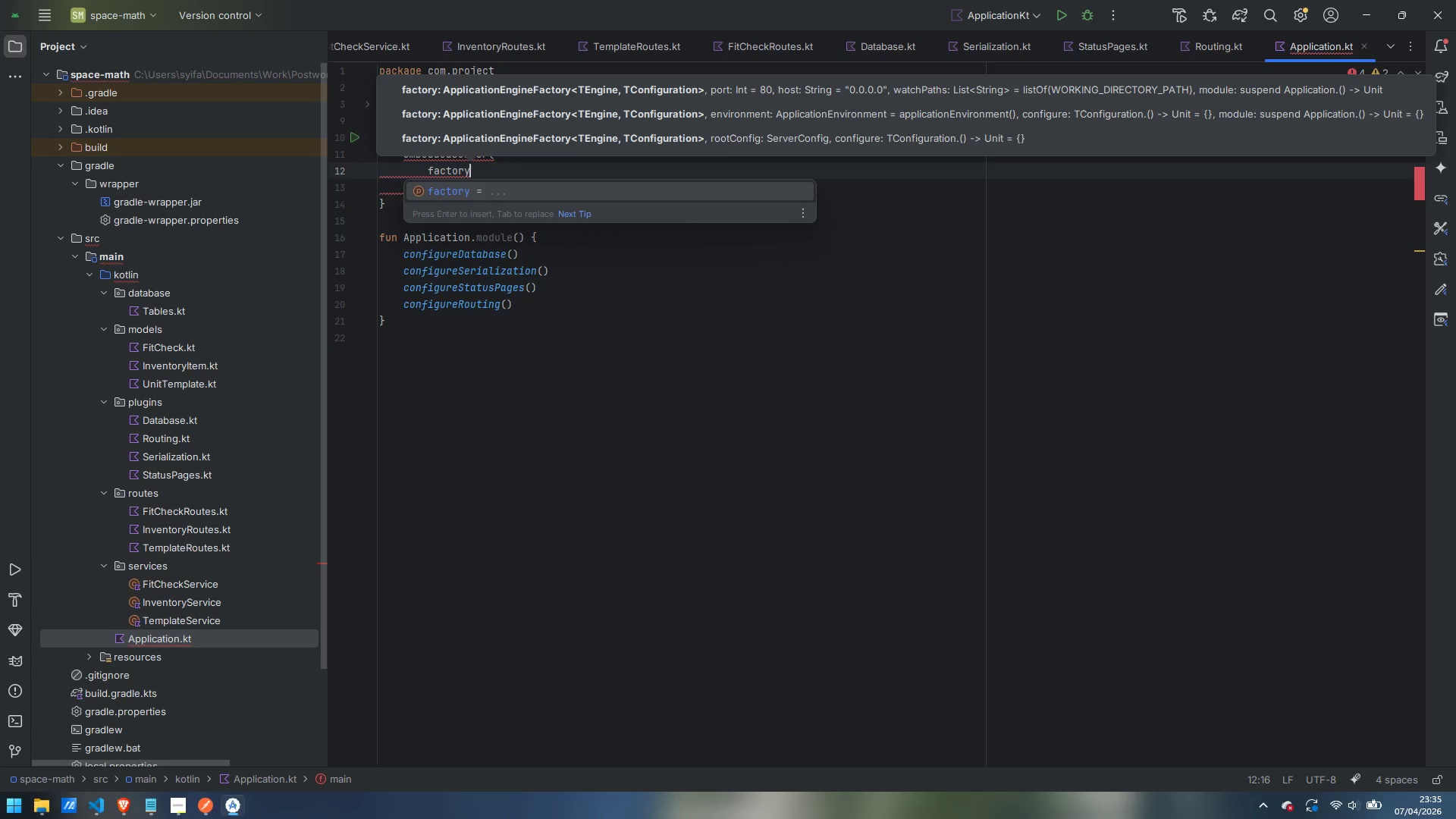 
key(Enter)
 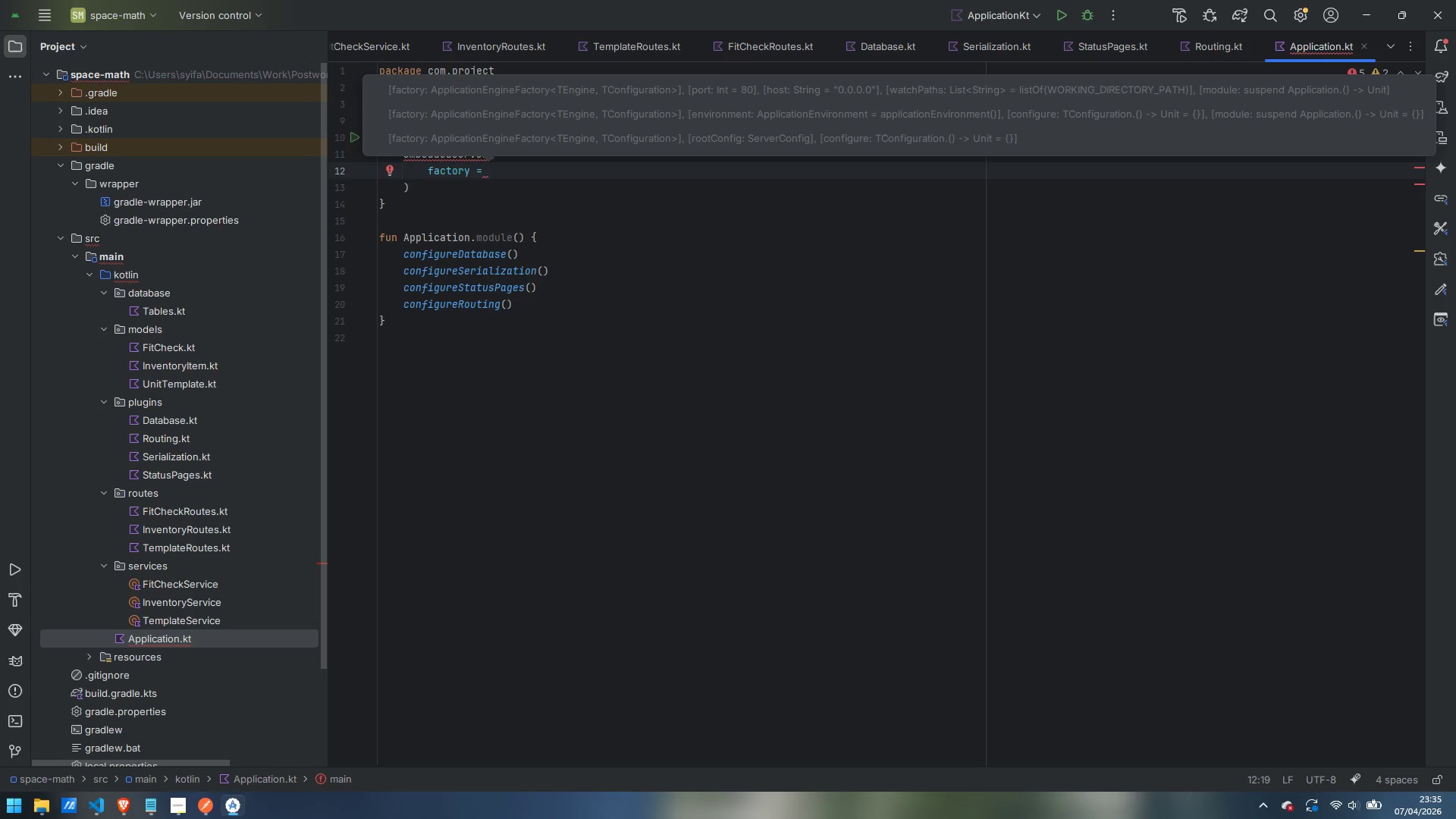 
type(Nett)
 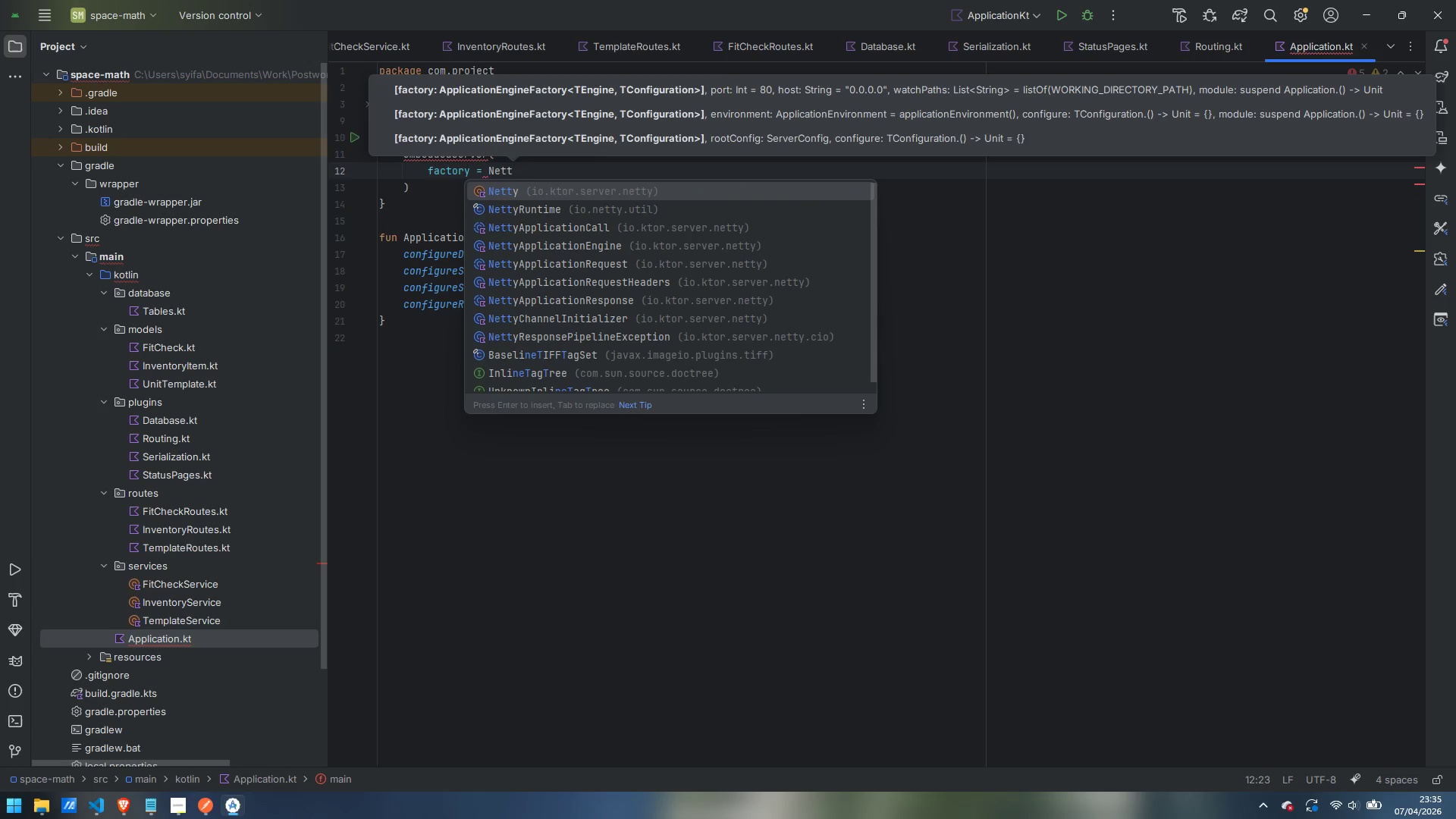 
key(Enter)
 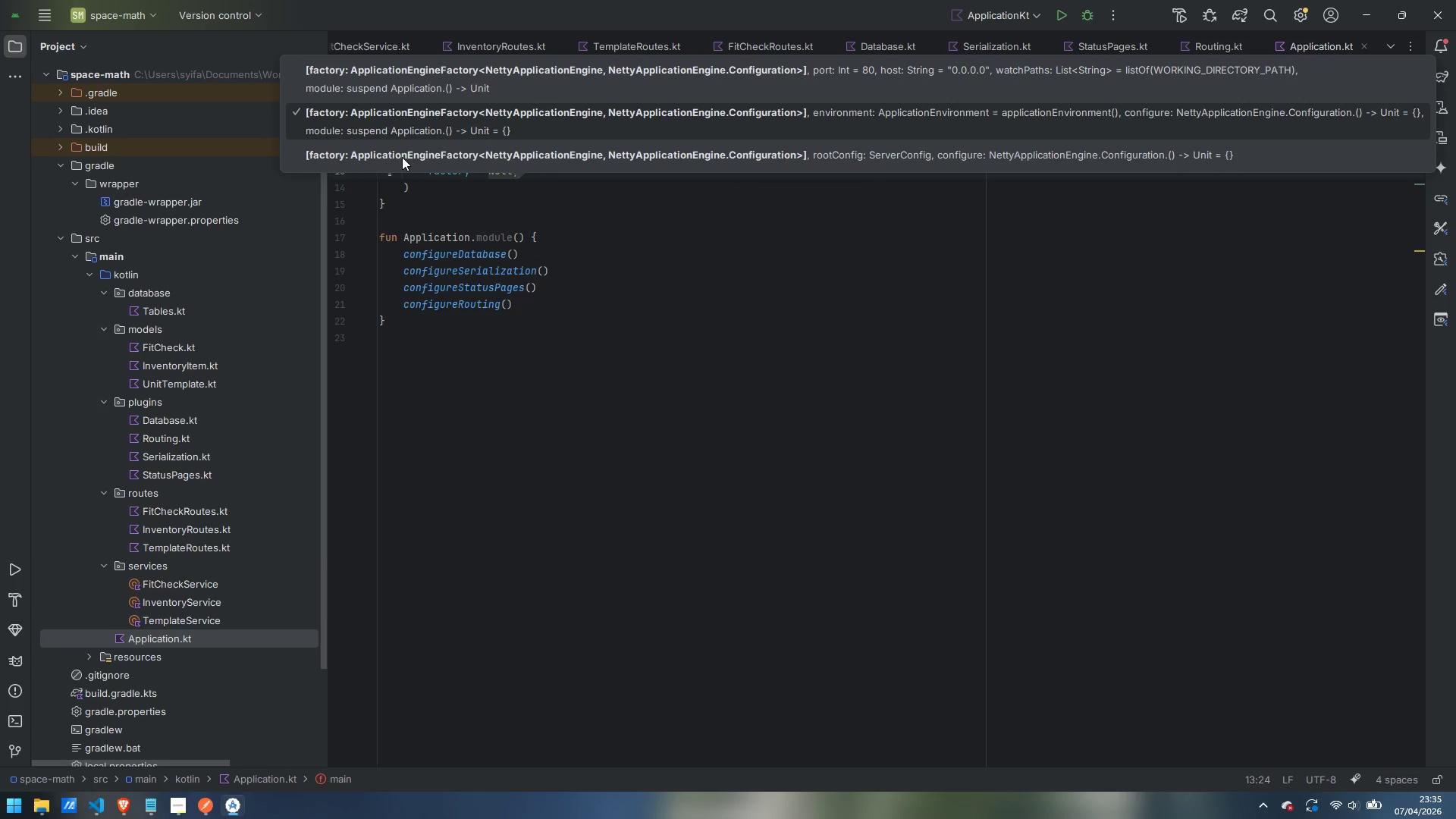 
key(Comma)
 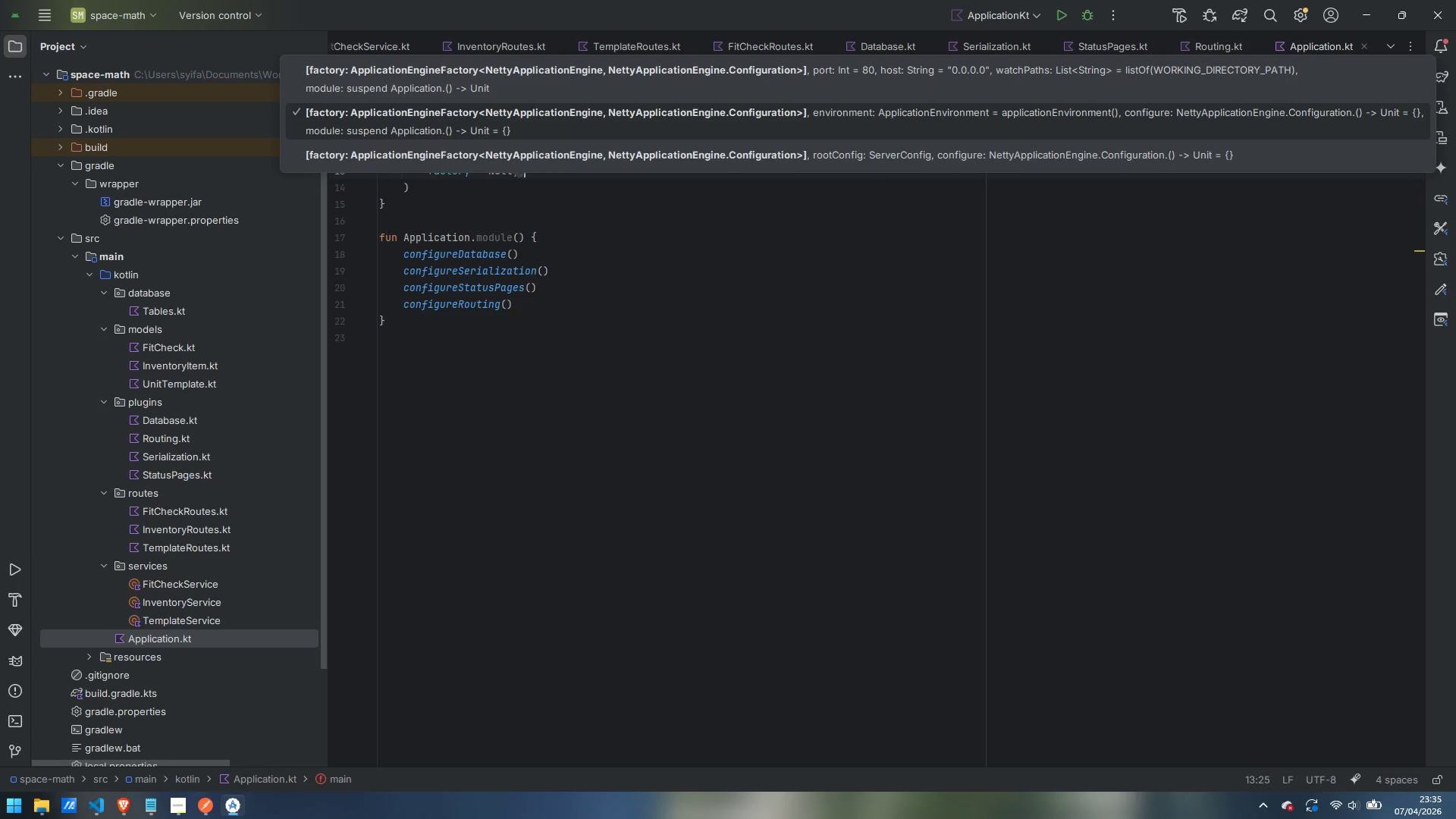 
key(Escape)
 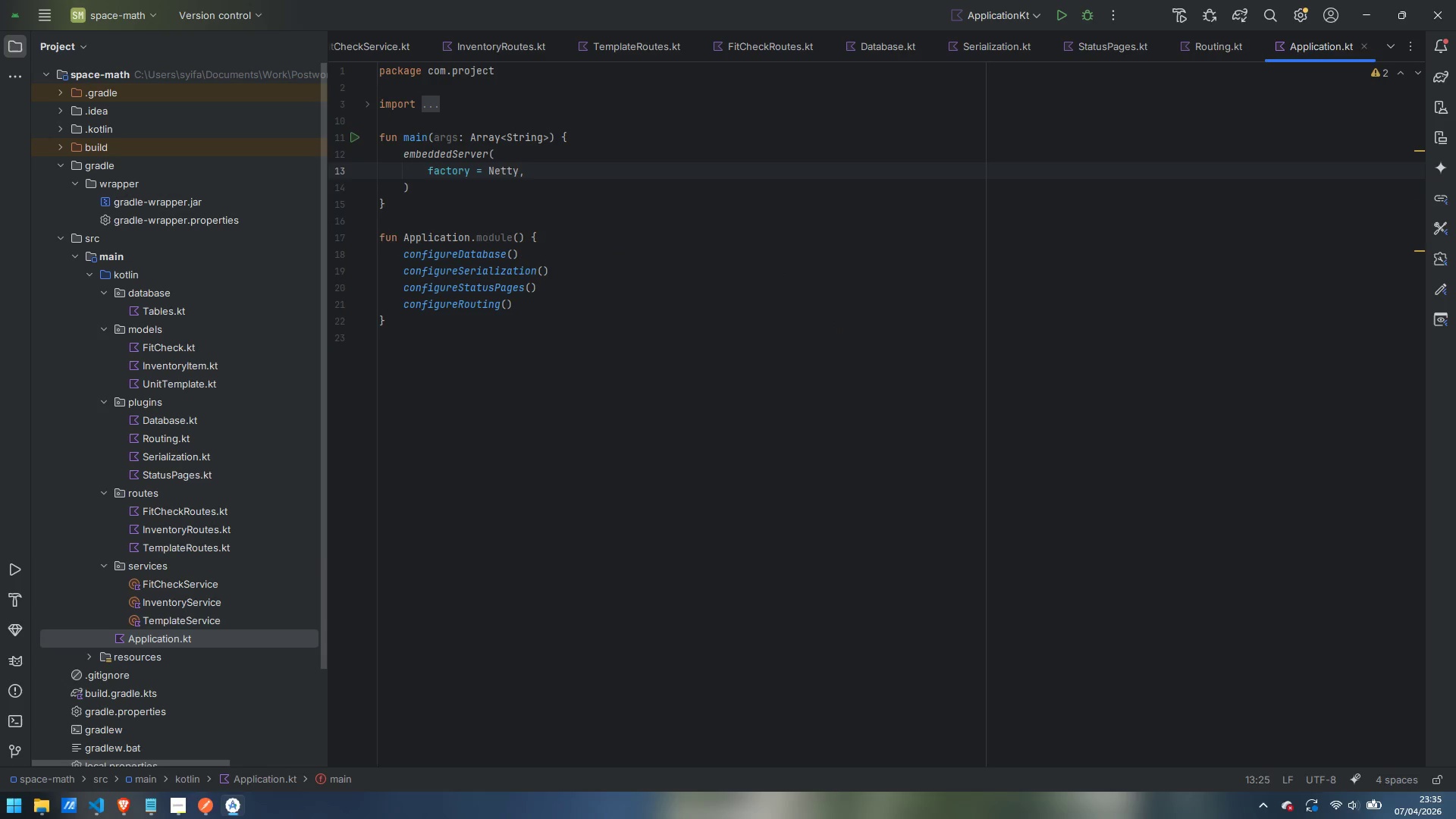 
key(Enter)
 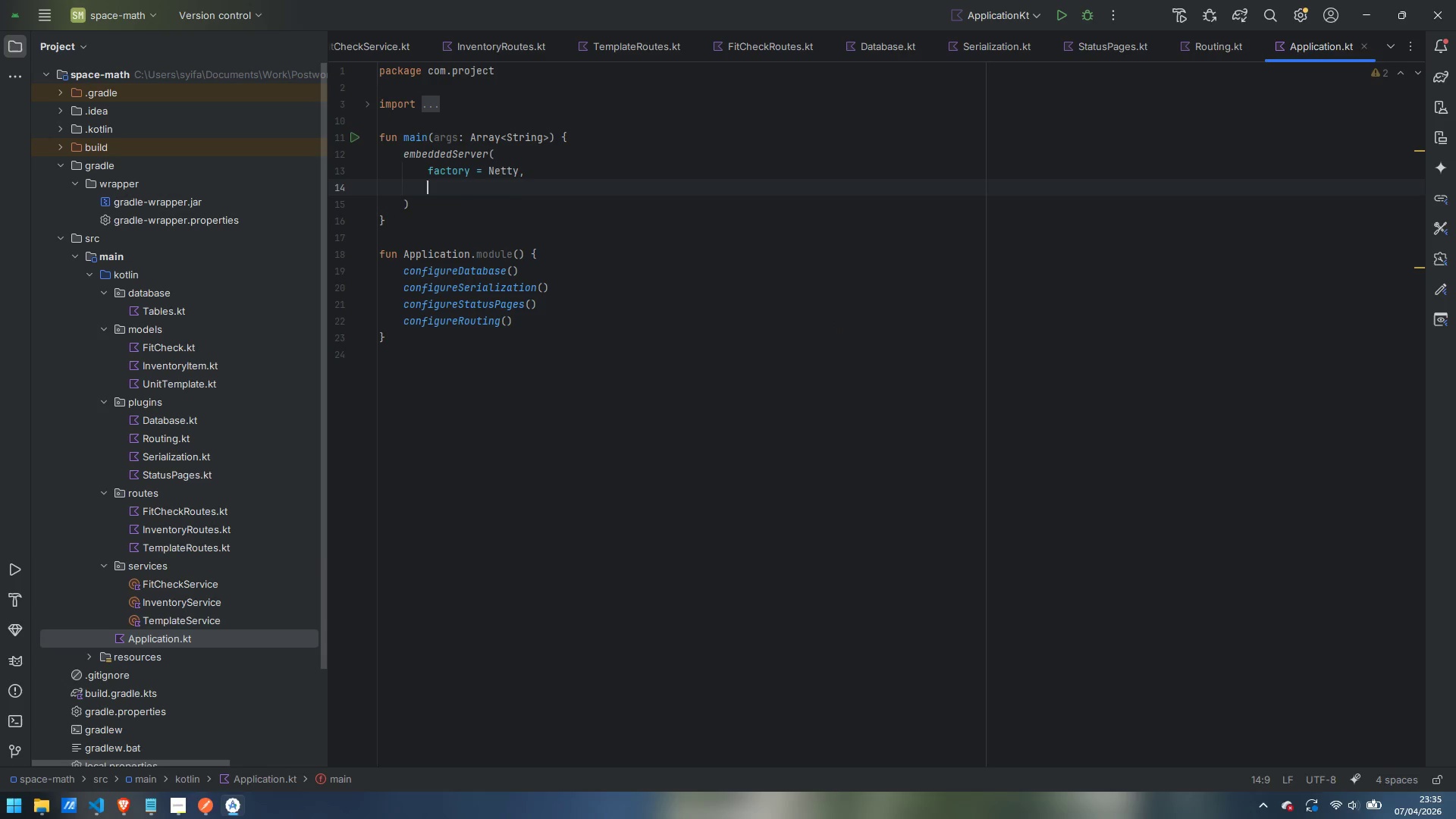 
type(port = 8080,)
 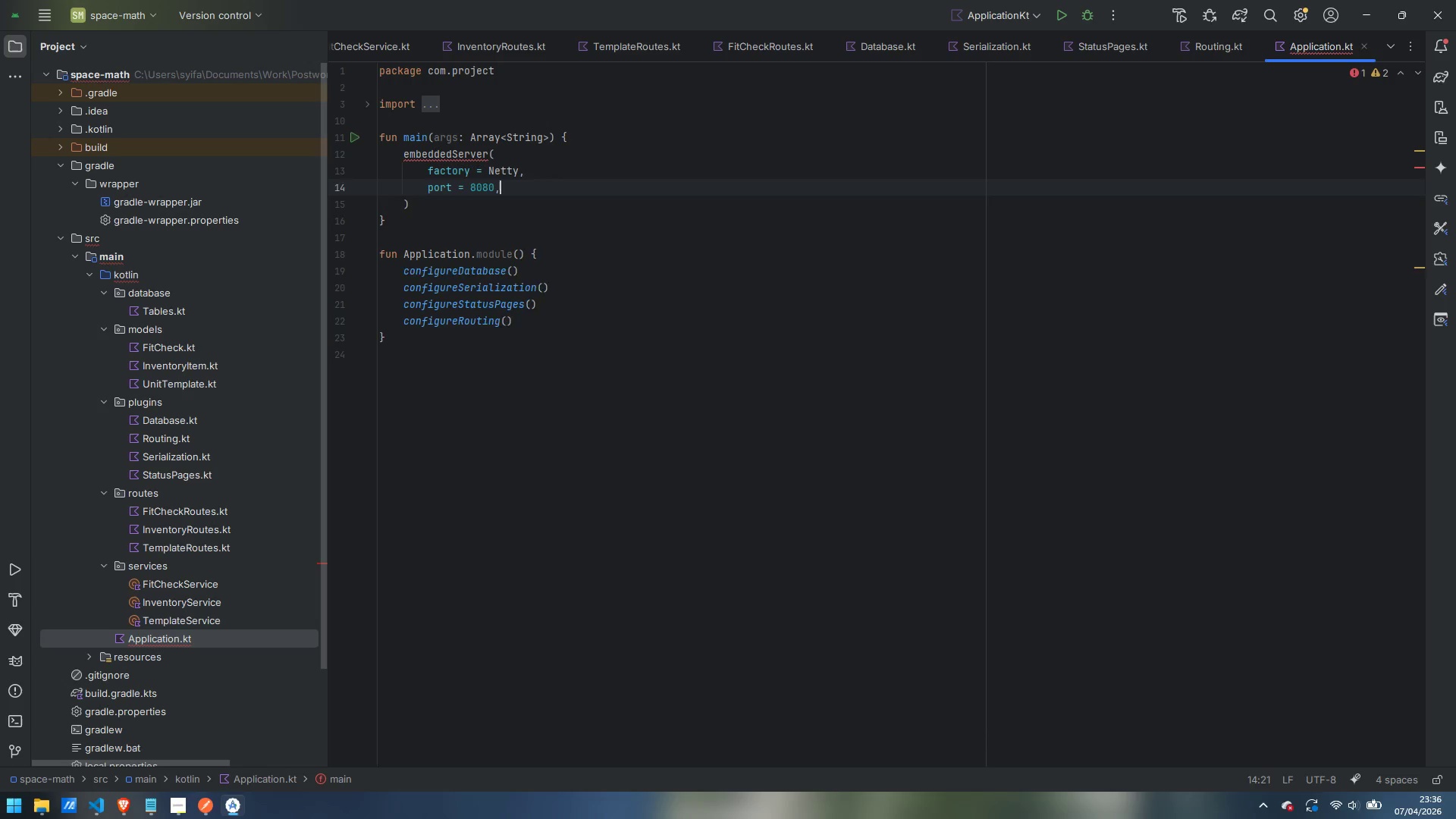 
key(Enter)
 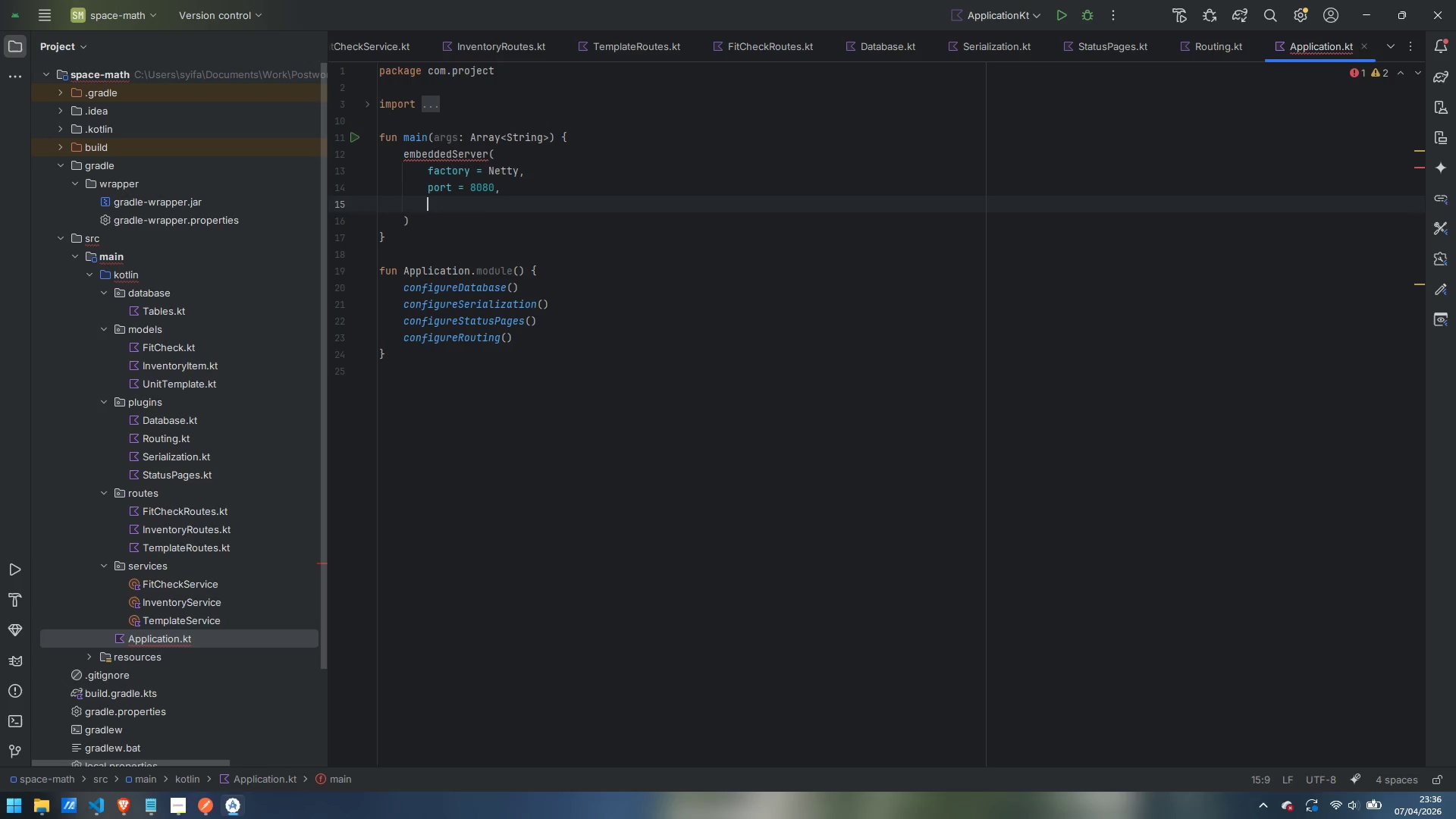 
type(host)
 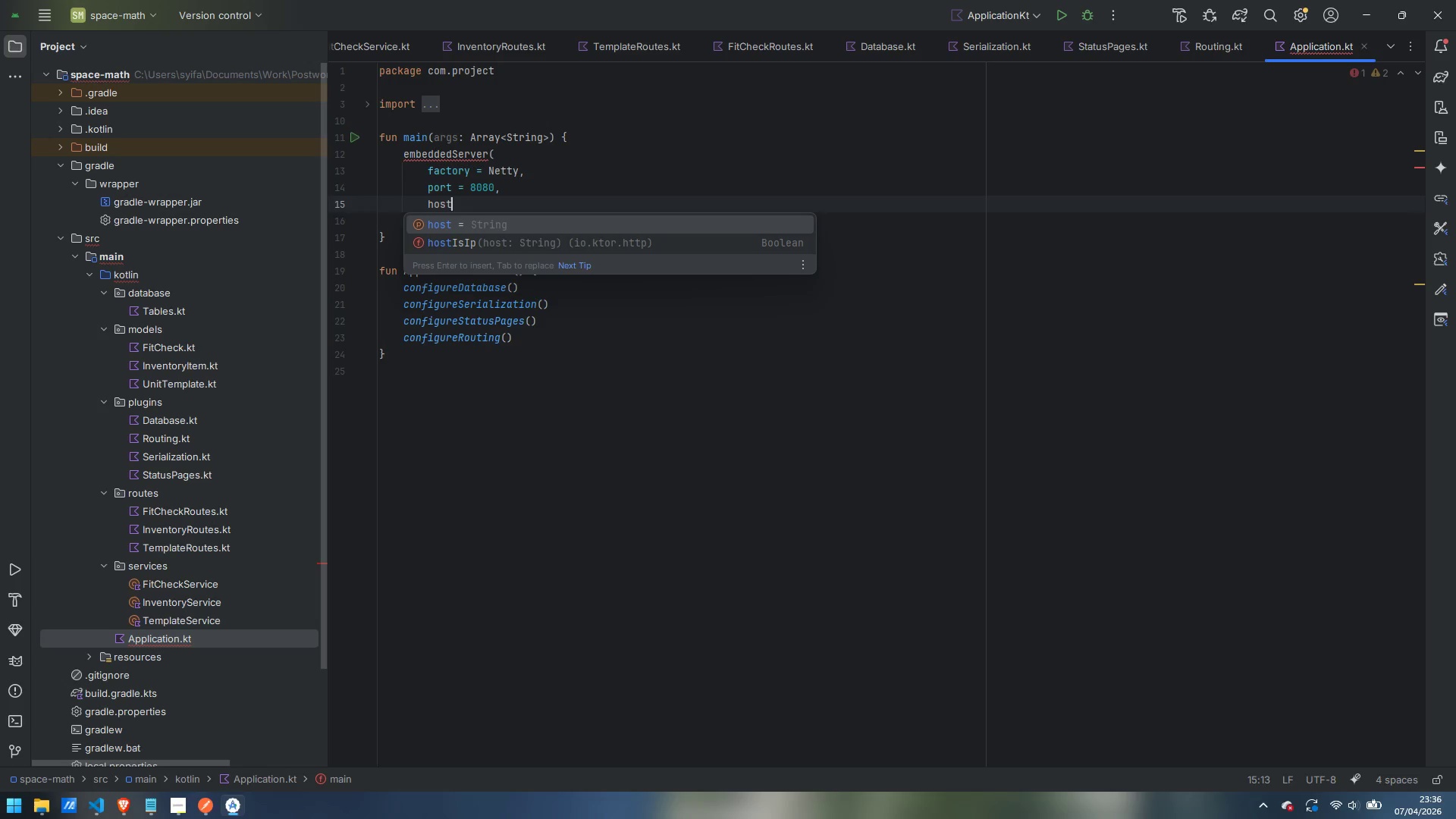 
key(Enter)
 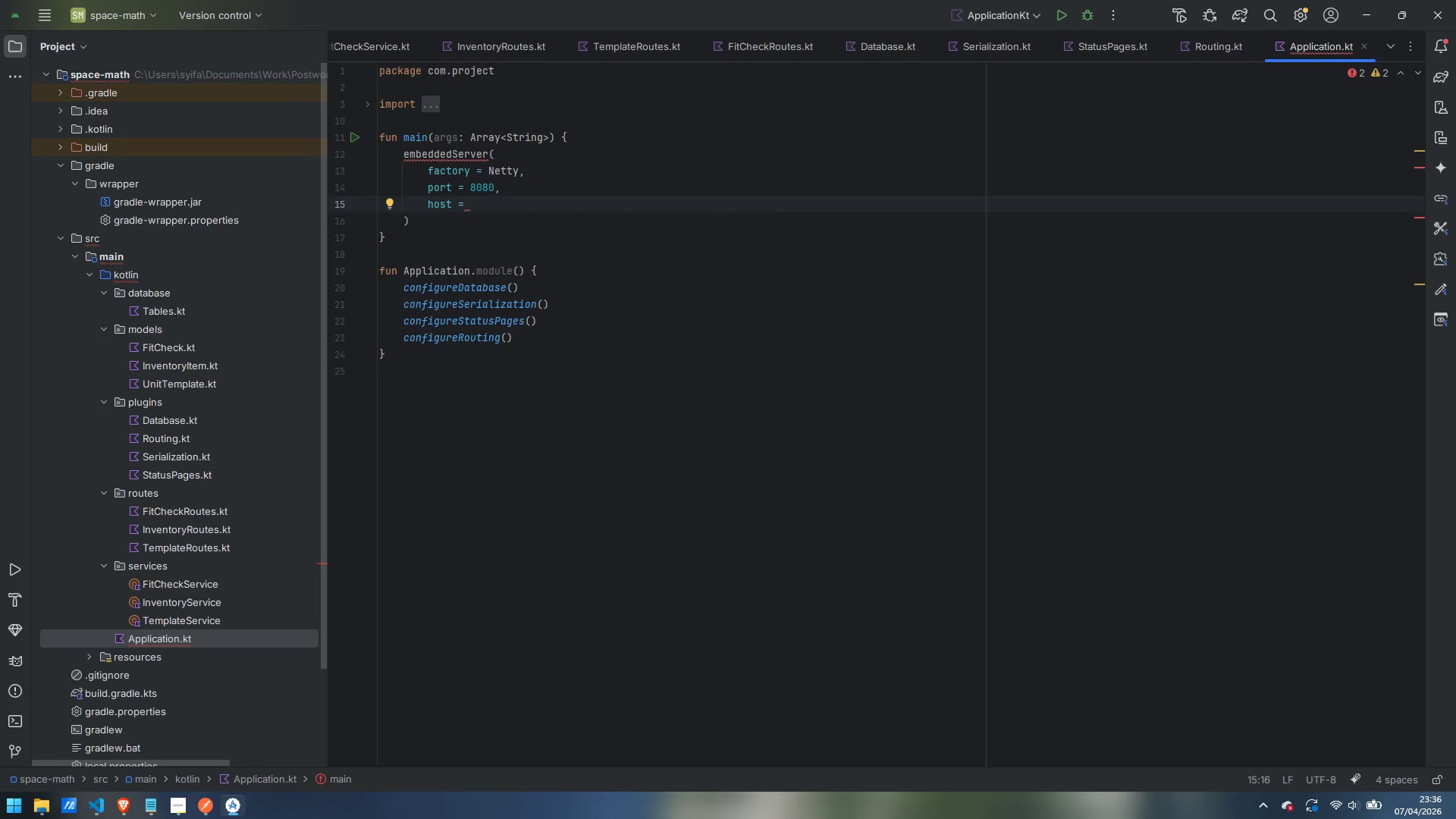 
key(Shift+Quote)
 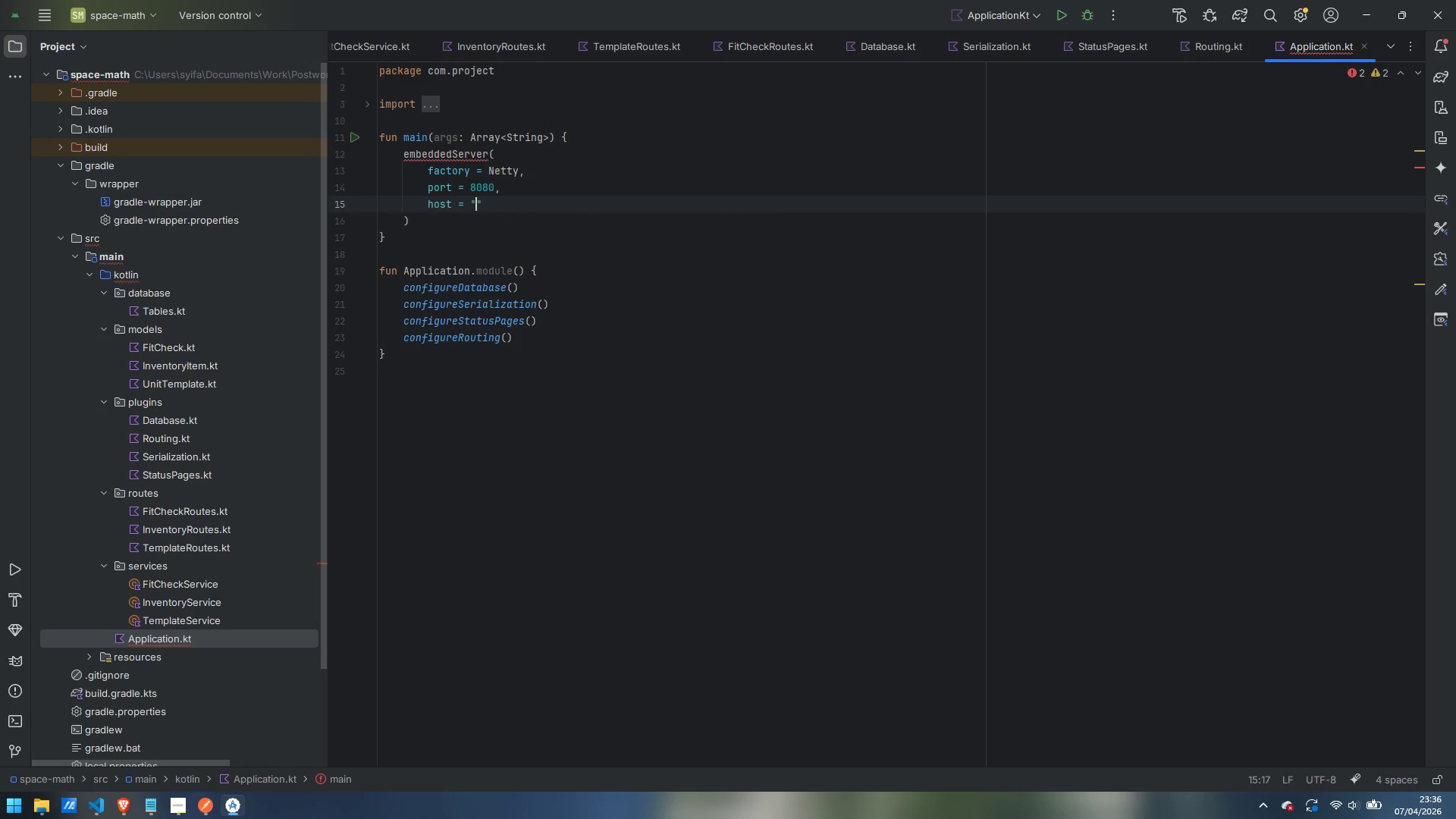 
key(0)
 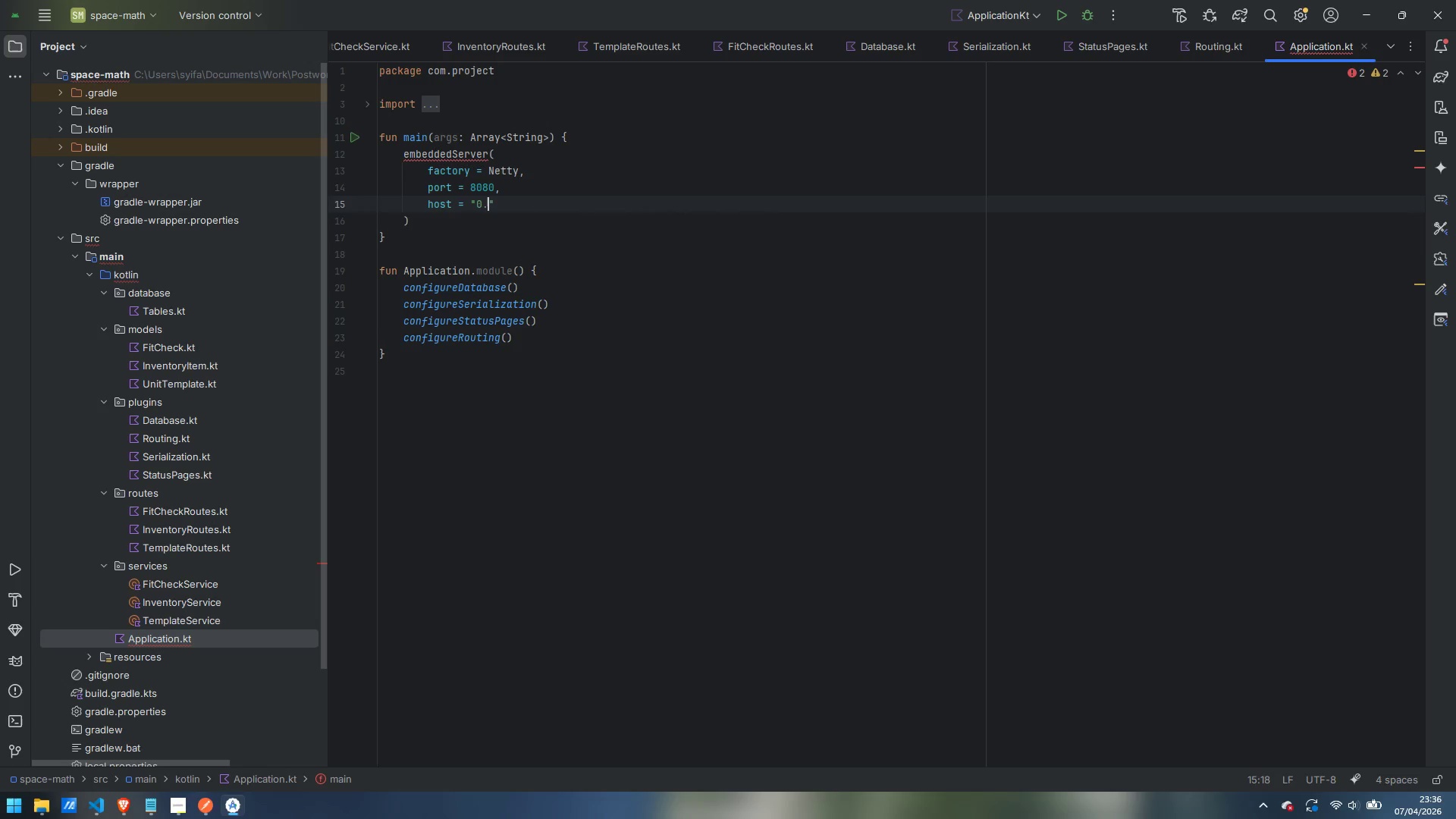 
key(Period)
 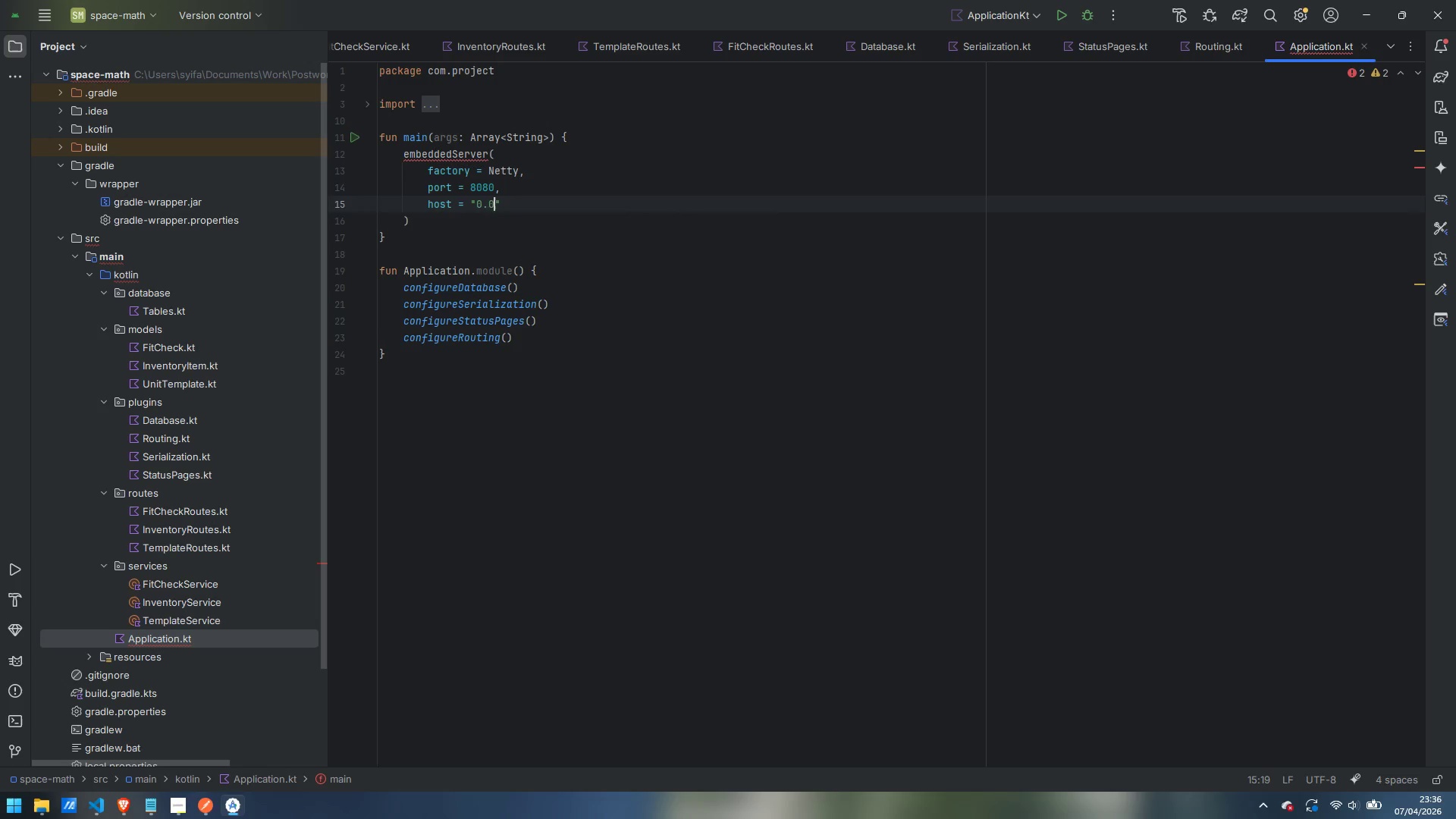 
key(0)
 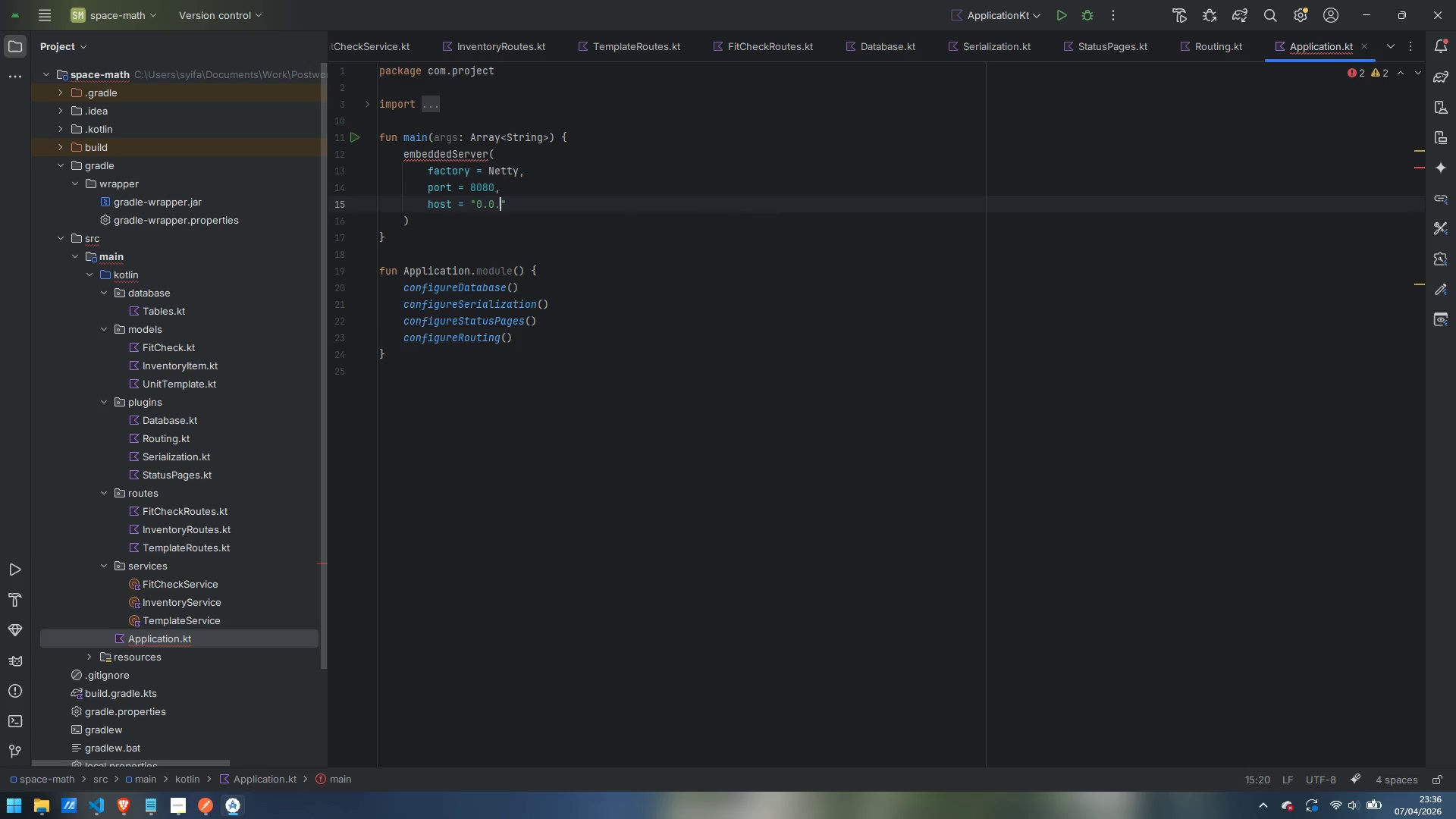 
key(Period)
 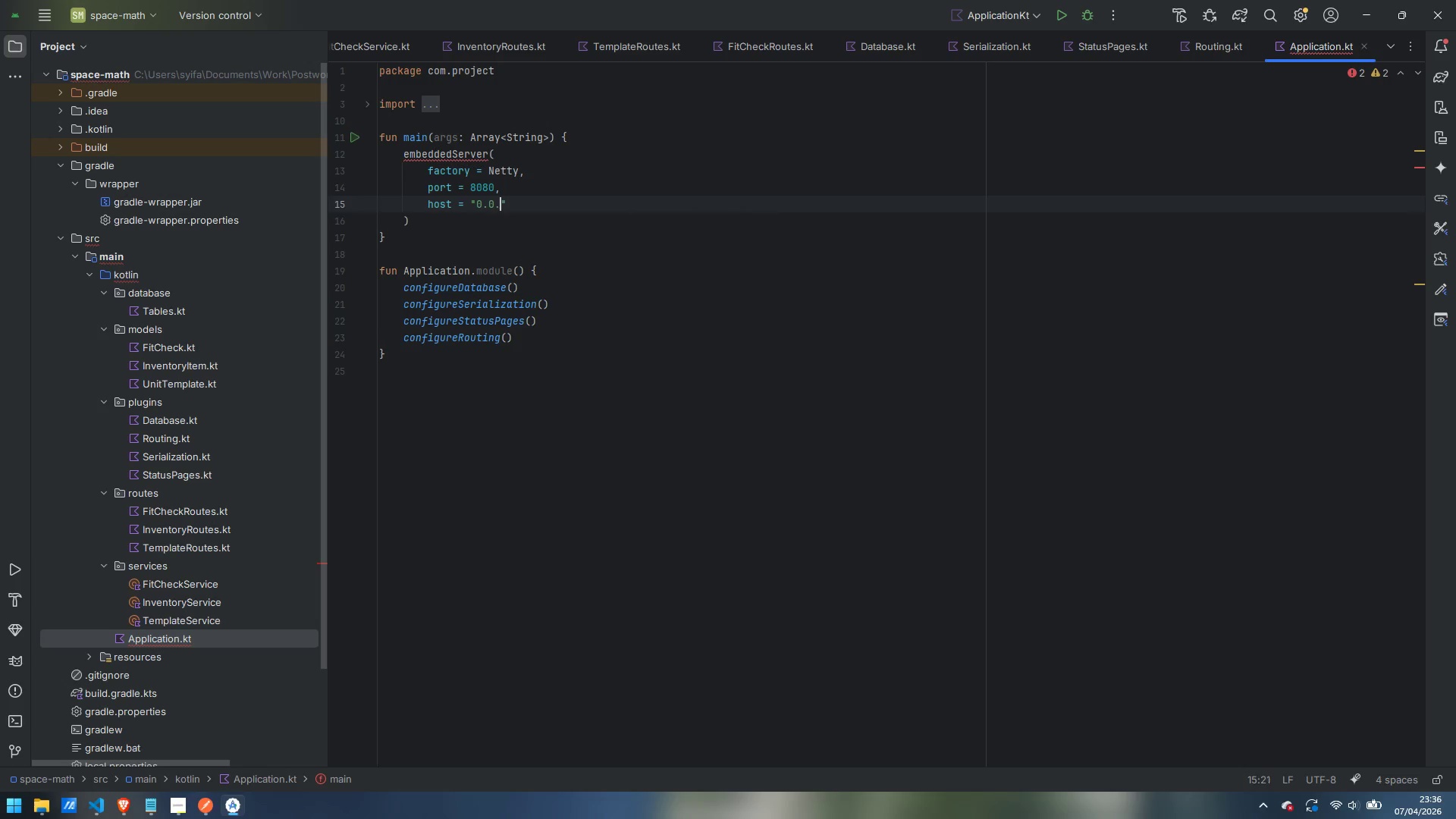 
key(0)
 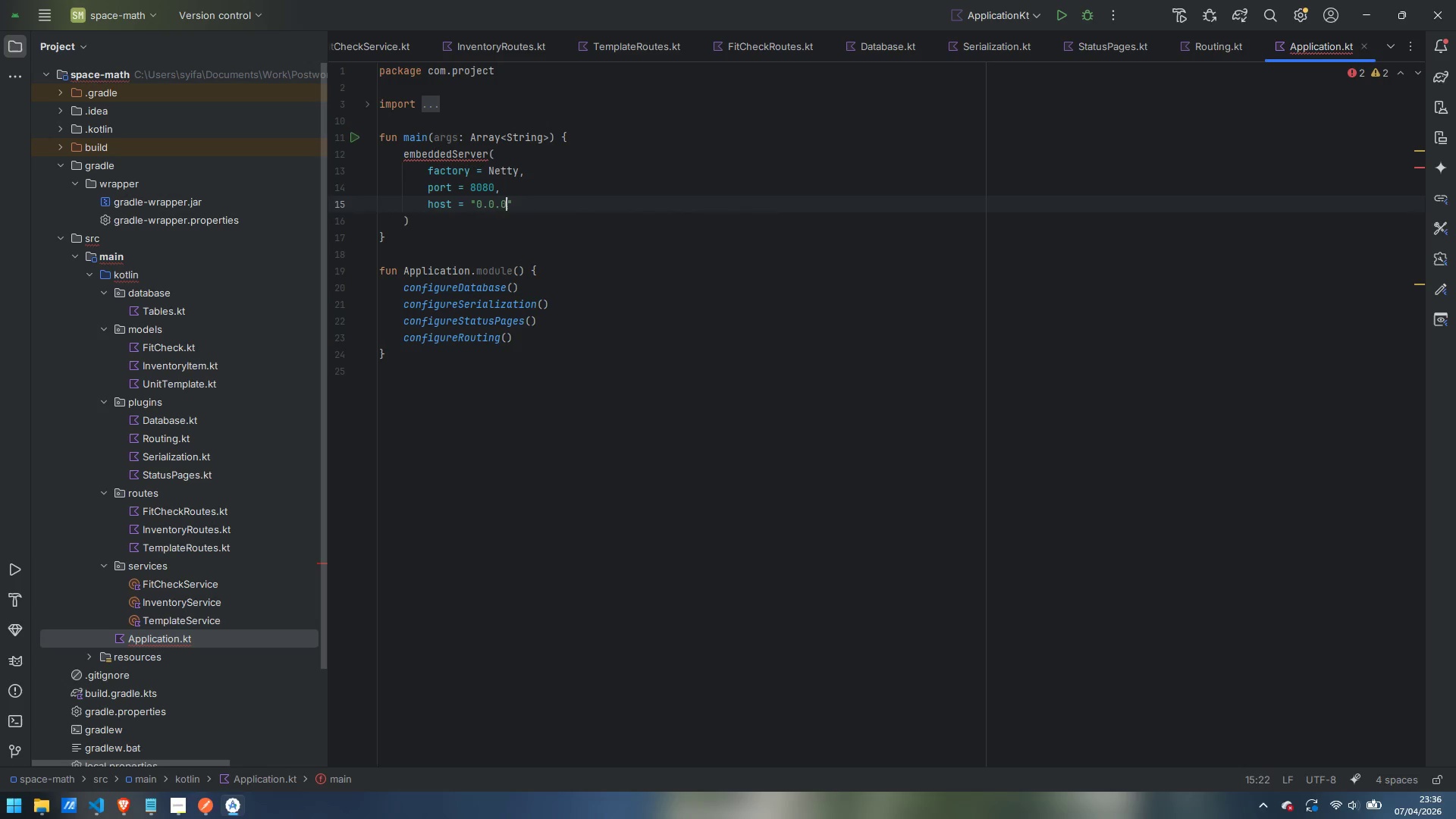 
key(Period)
 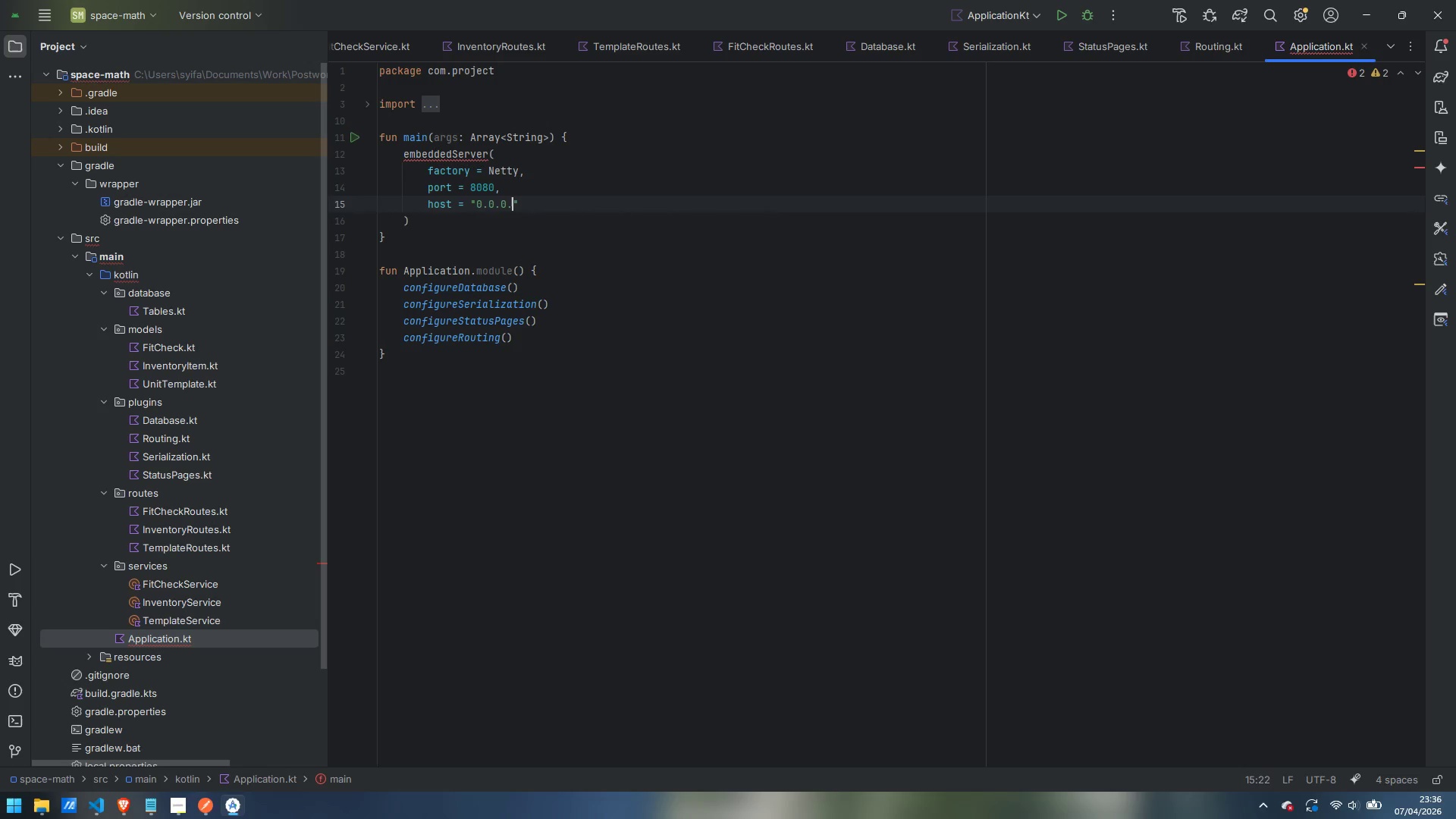 
key(0)
 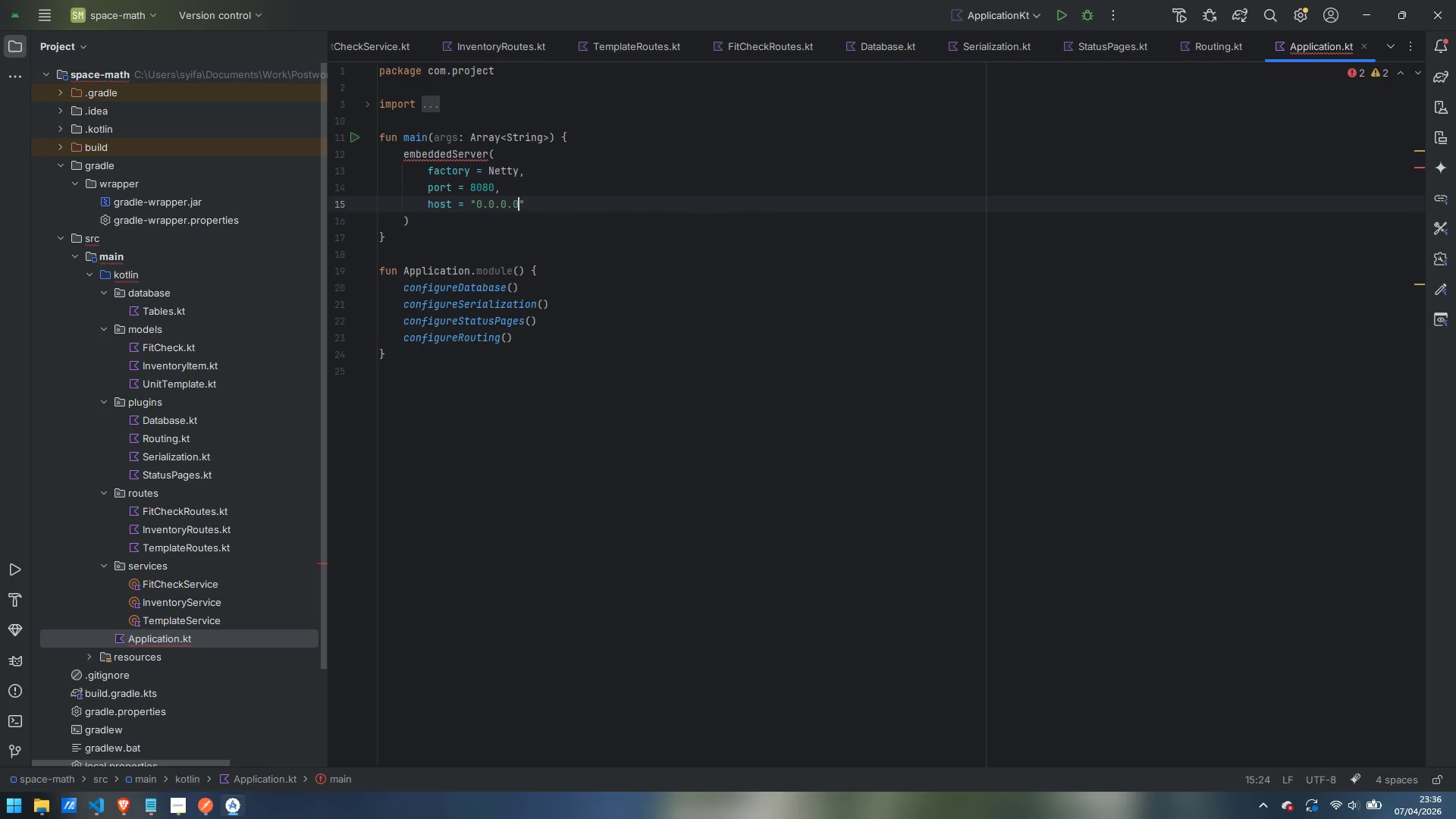 
key(ArrowRight)
 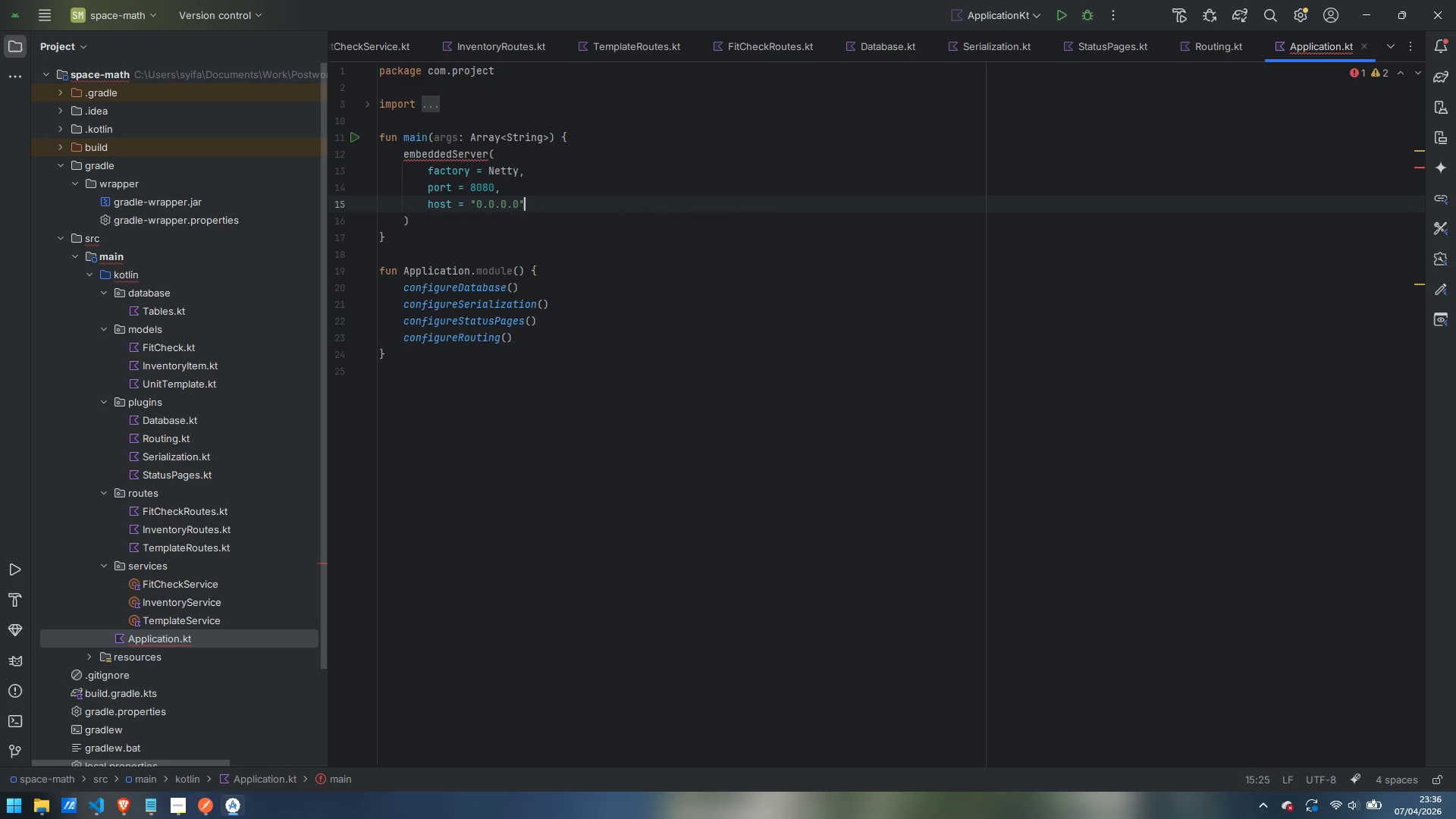 
key(Comma)
 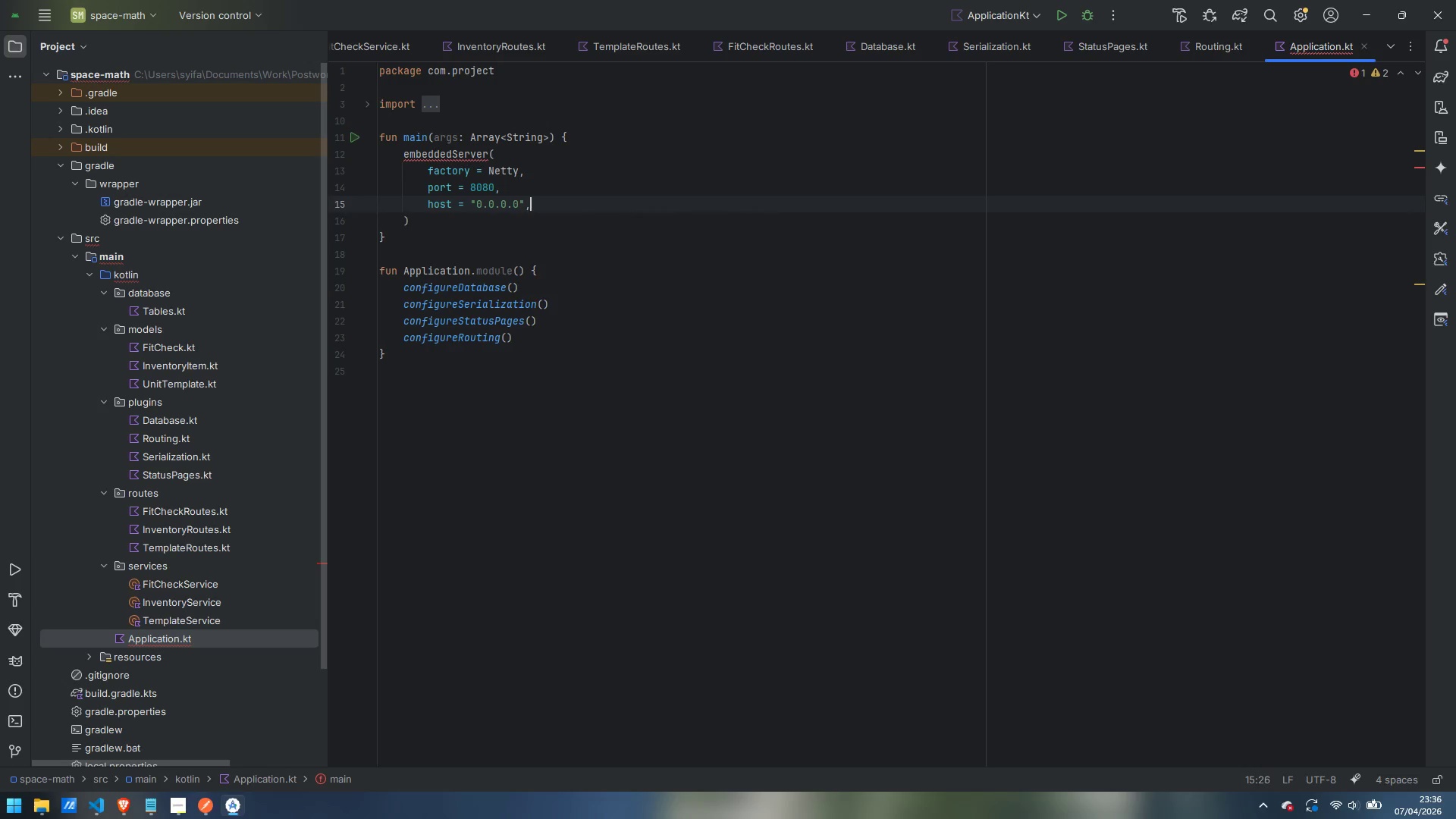 
key(Enter)
 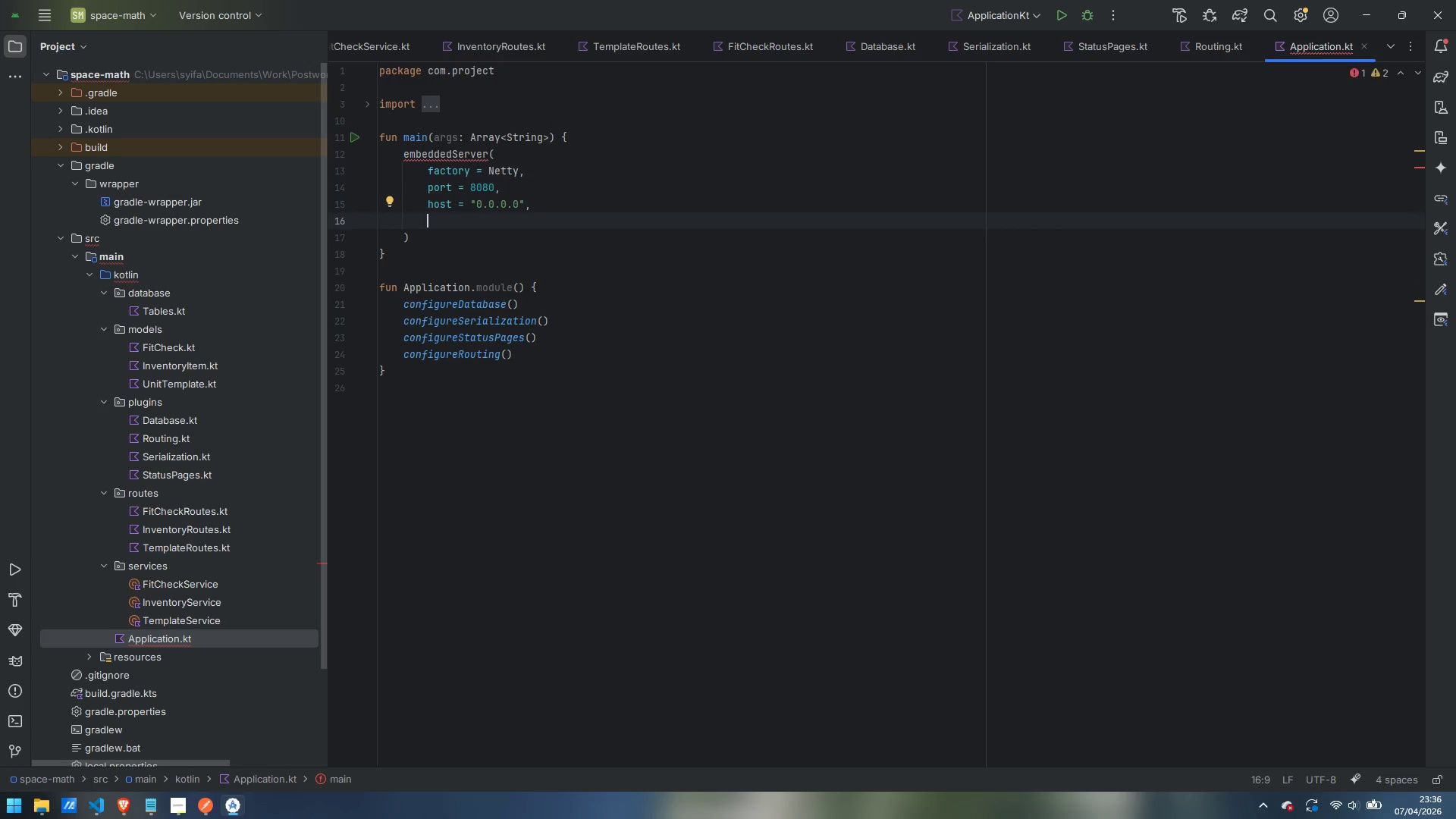 
type(mode)
key(Backspace)
type(ule = Application)
 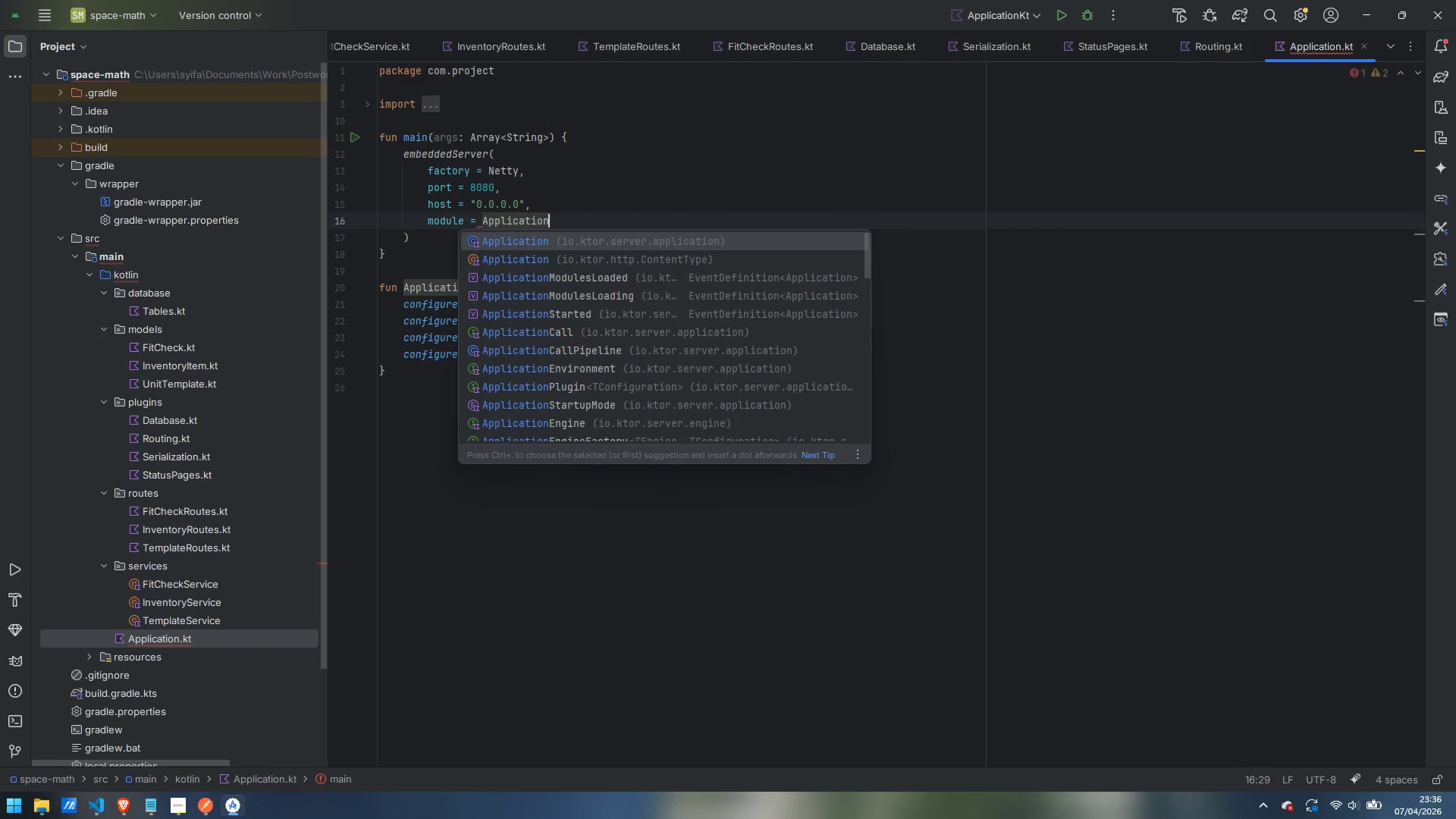 
key(Enter)
 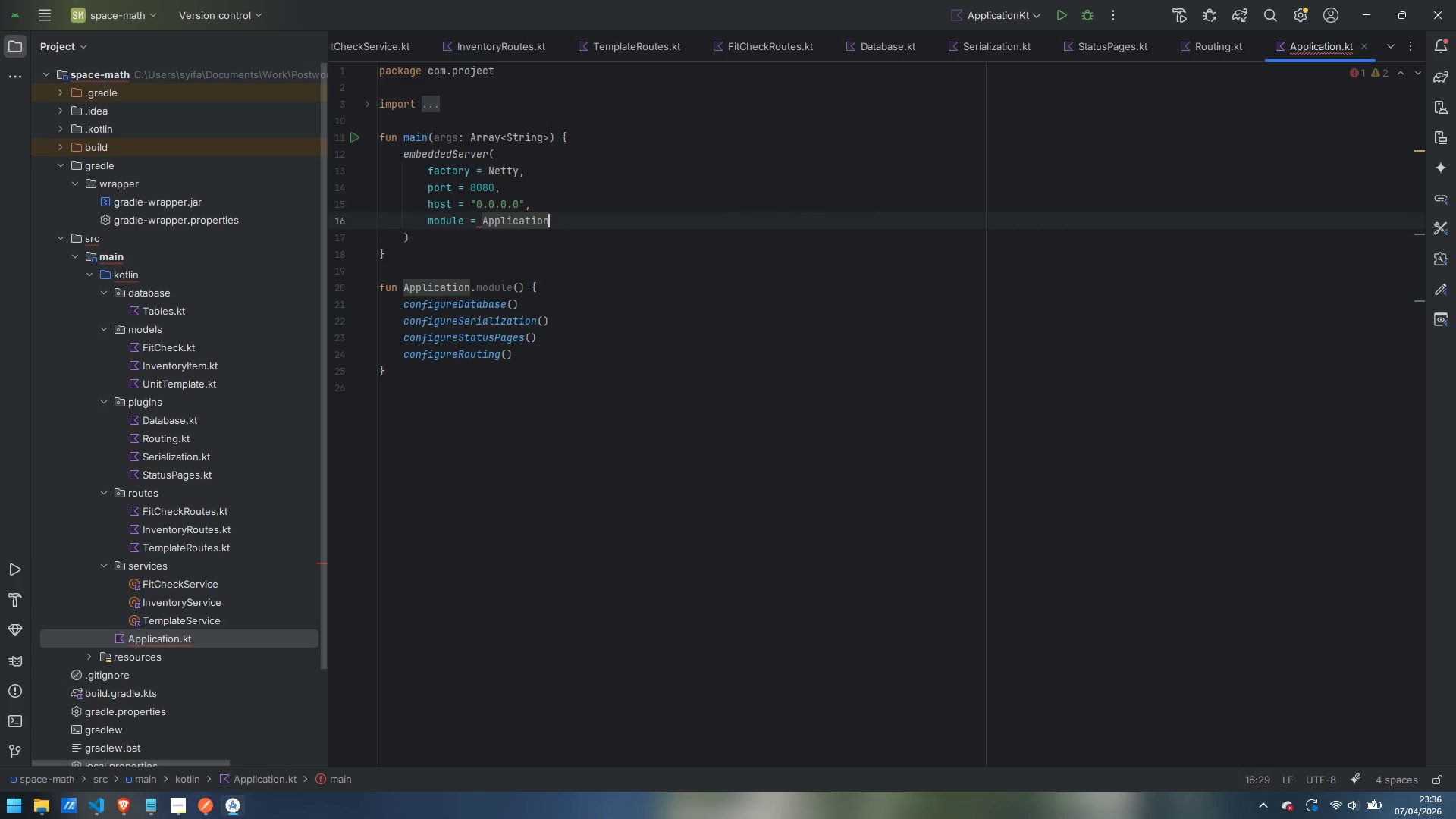 
type(::mode)
key(Backspace)
type(ule)
 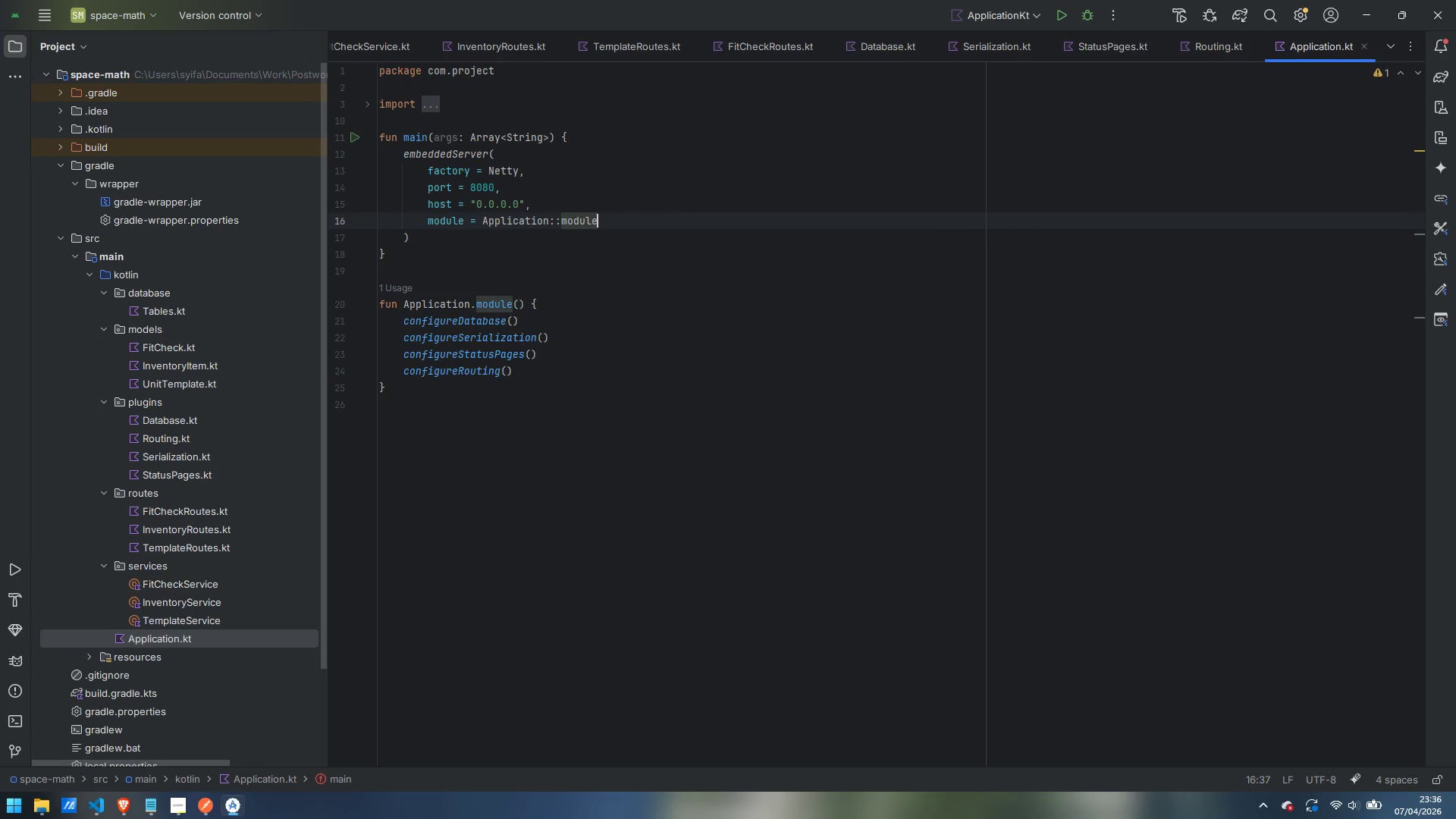 
key(ArrowDown)
 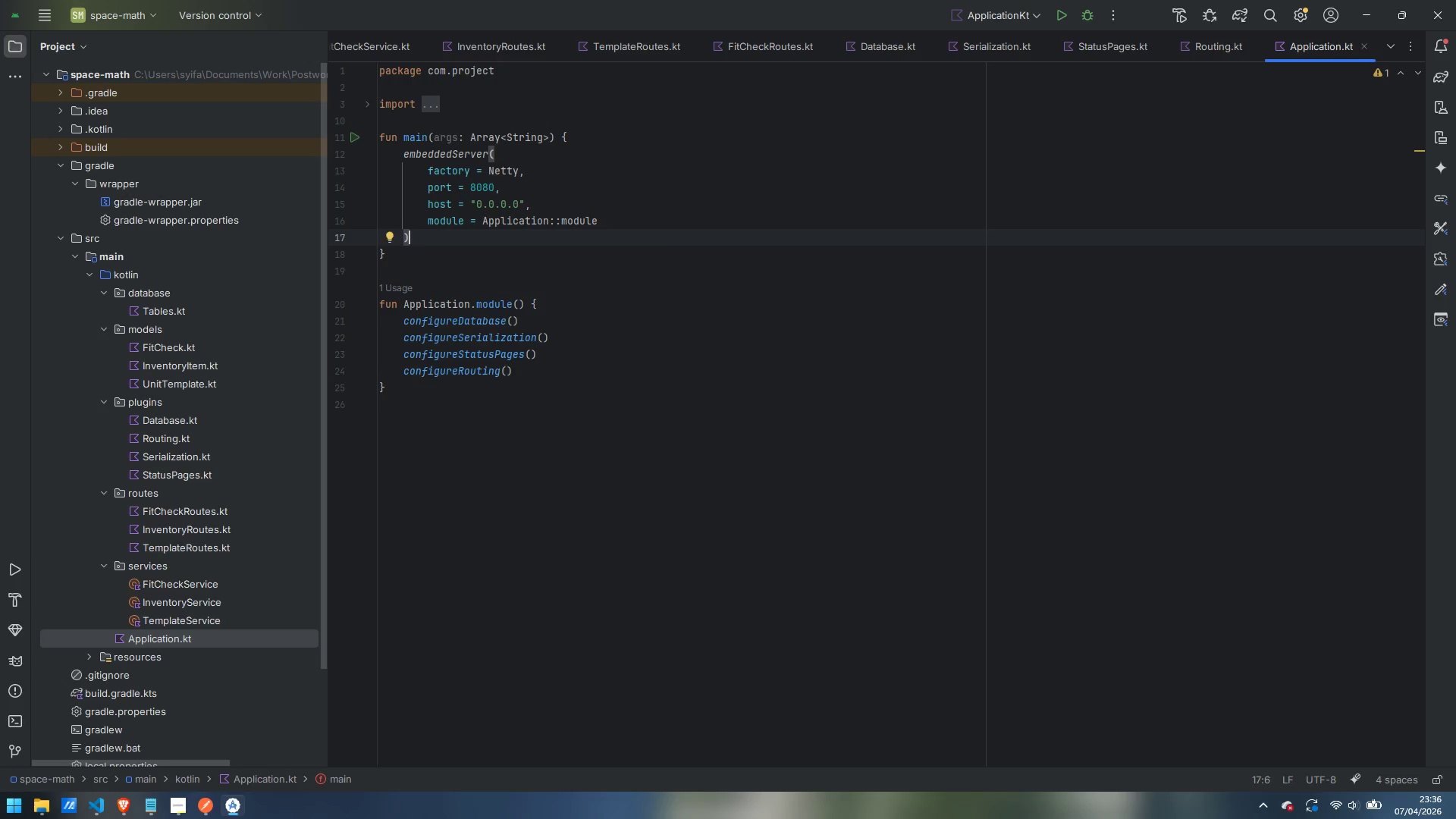 
type(.start)
 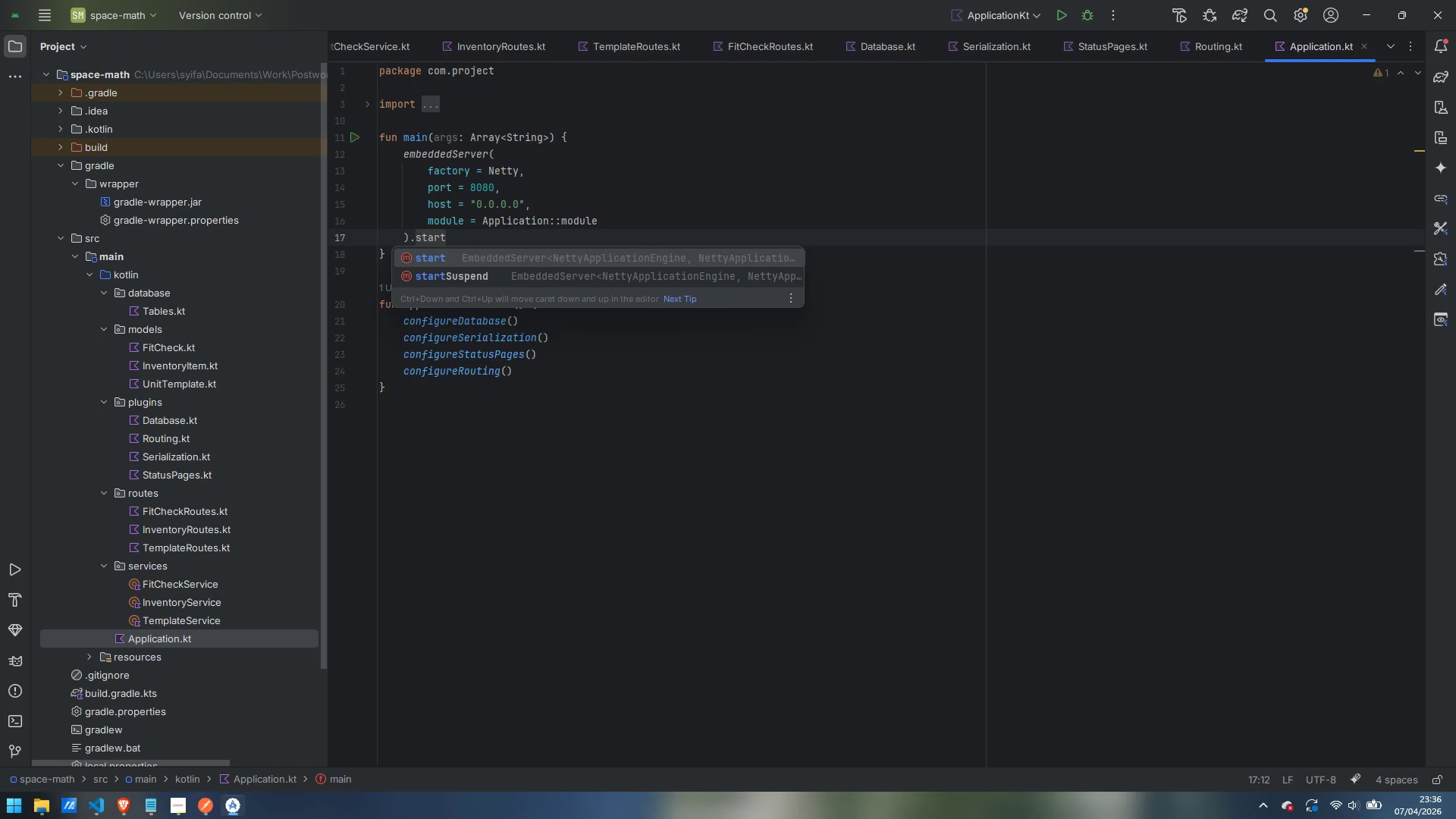 
key(Enter)
 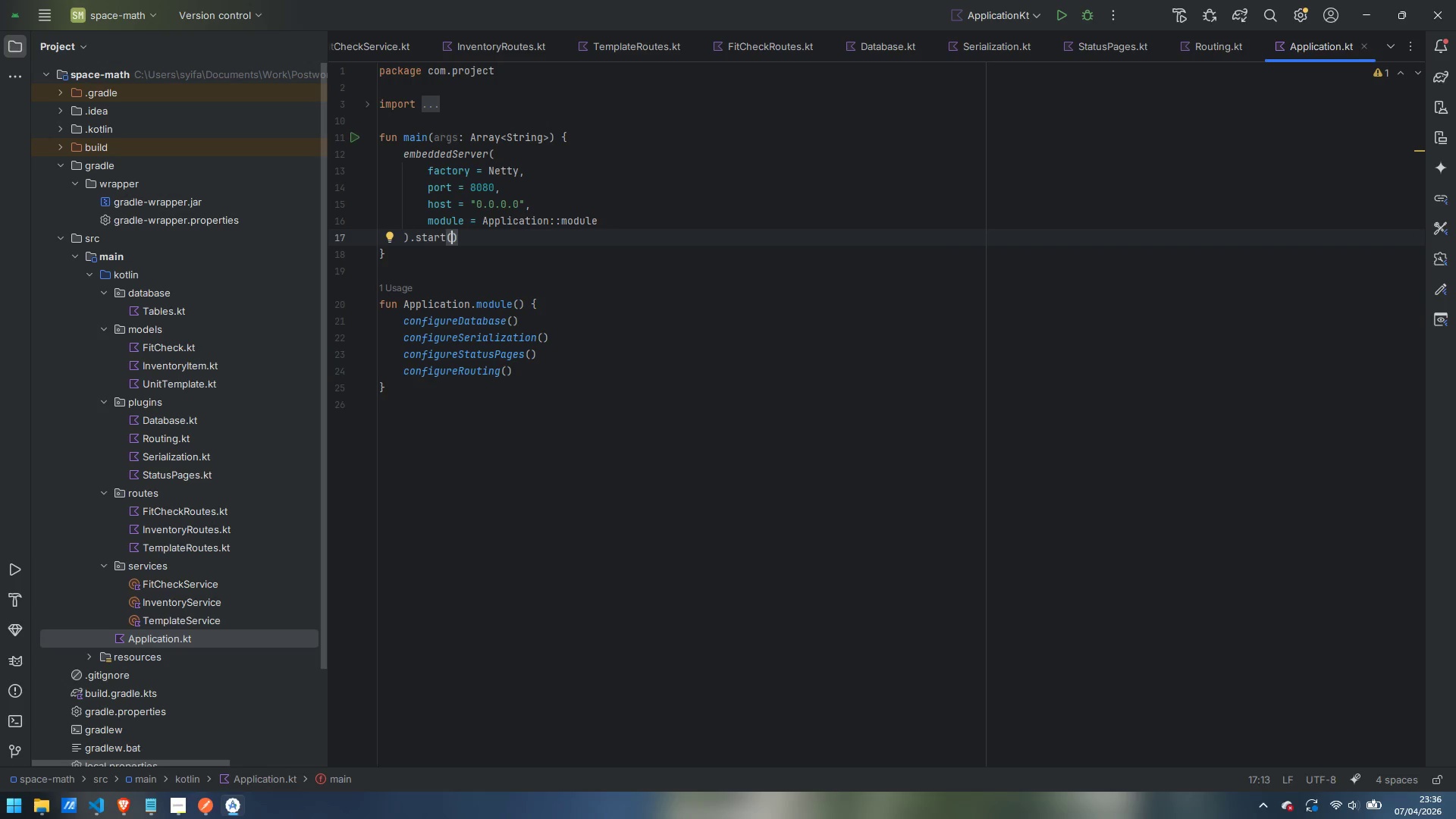 
type(wait = true)
 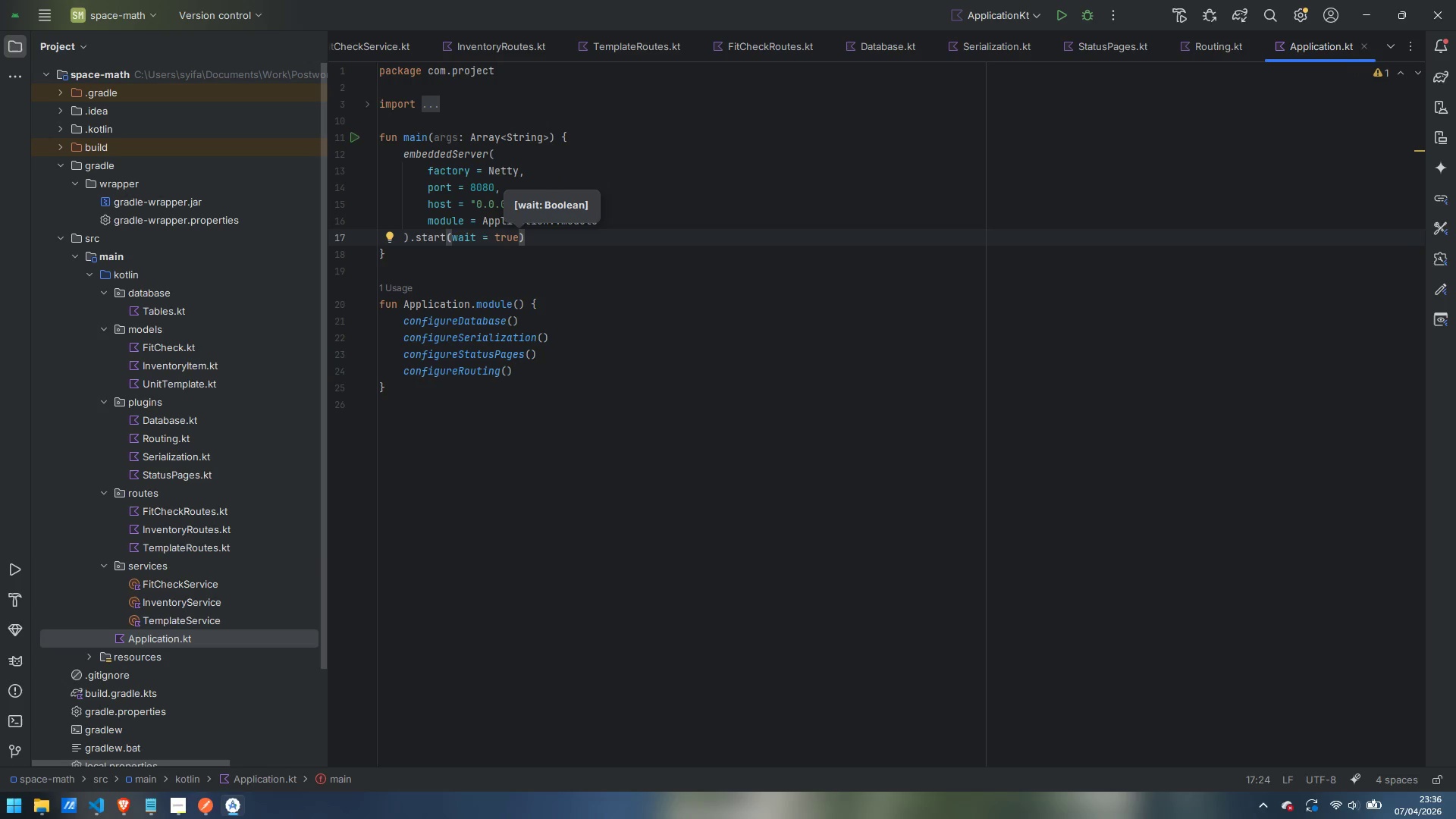 
wait(11.78)
 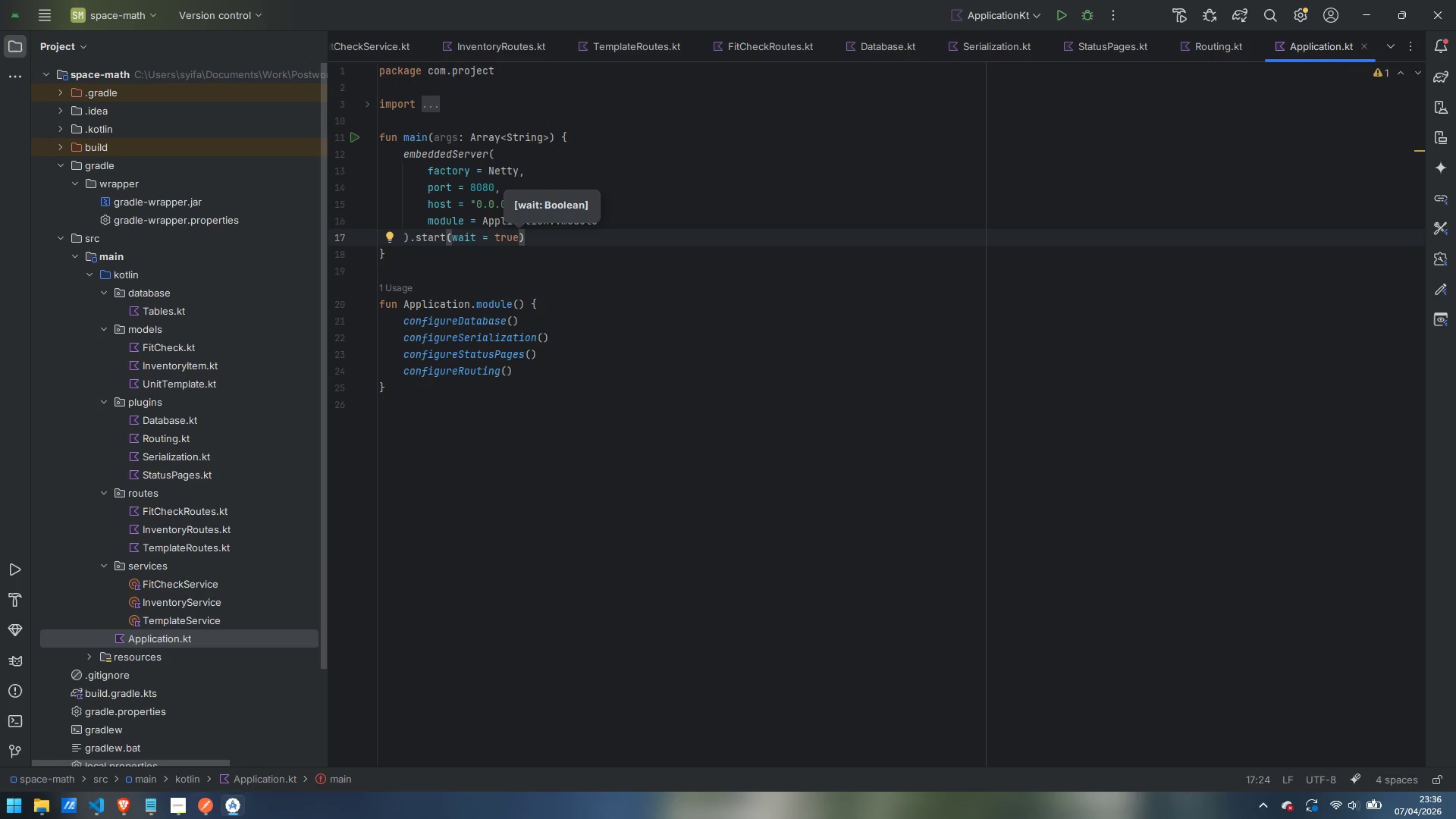 
left_click([88, 655])
 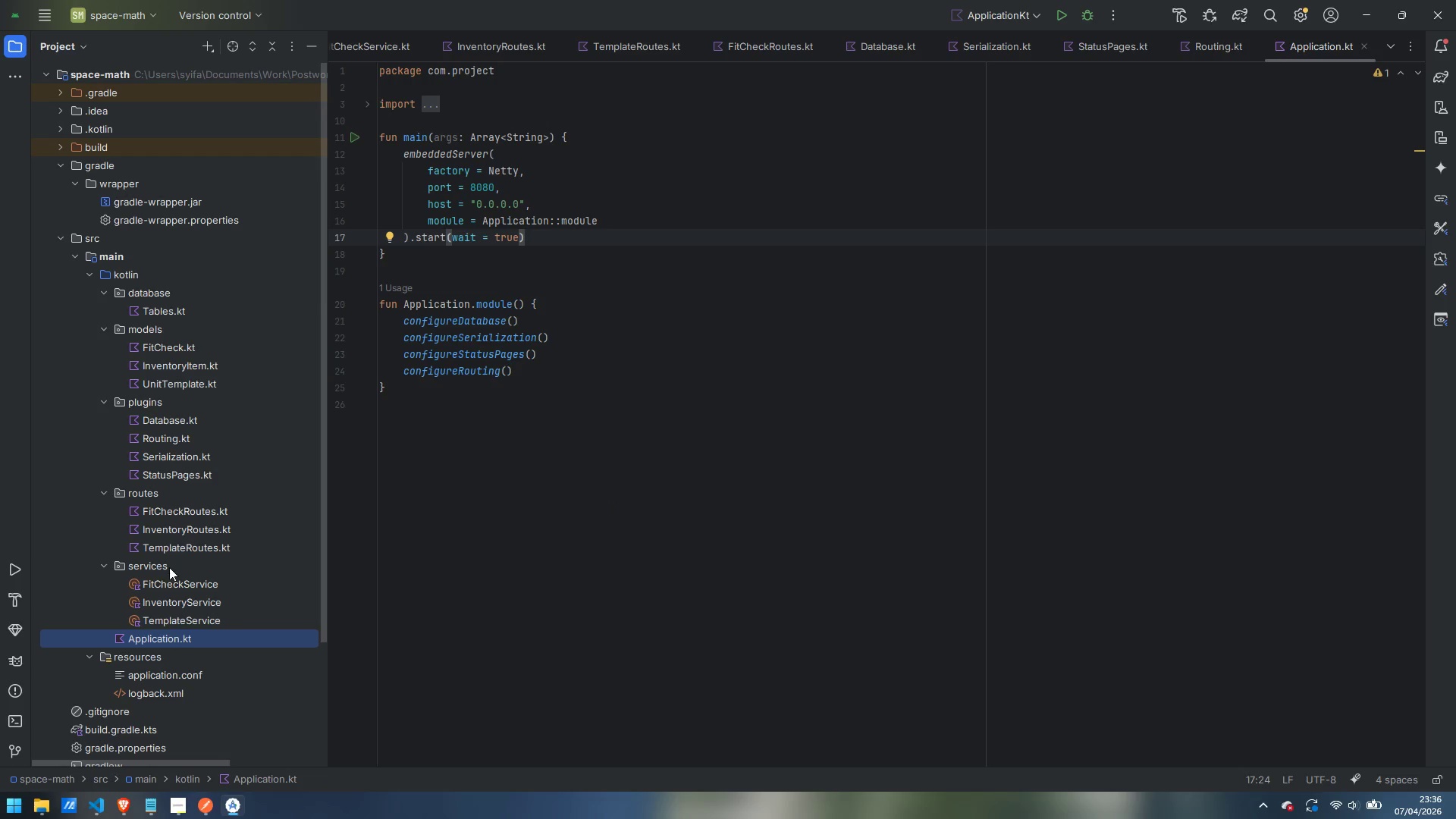 
scroll: coordinate [169, 567], scroll_direction: down, amount: 1.0
 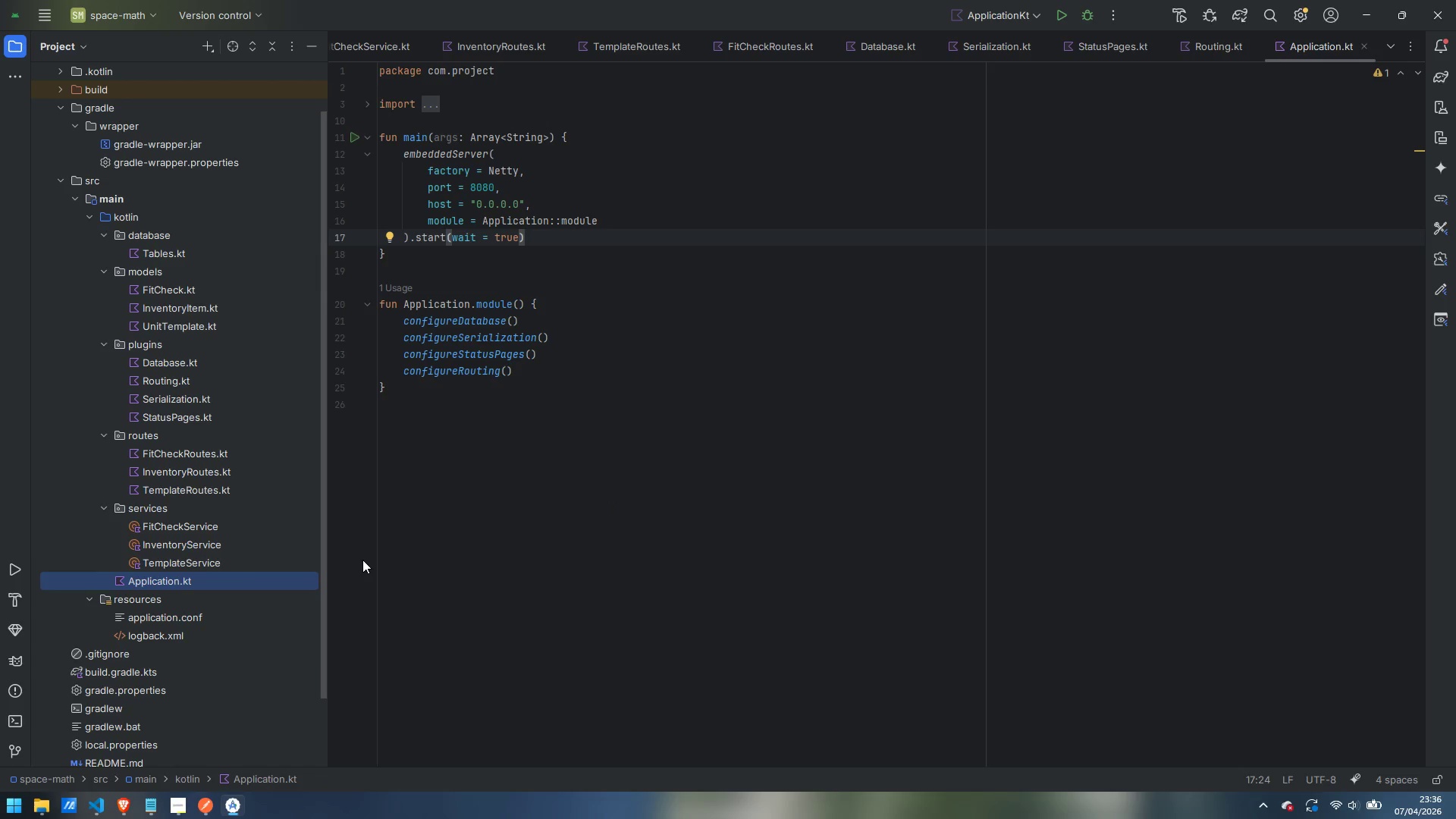 
wait(5.04)
 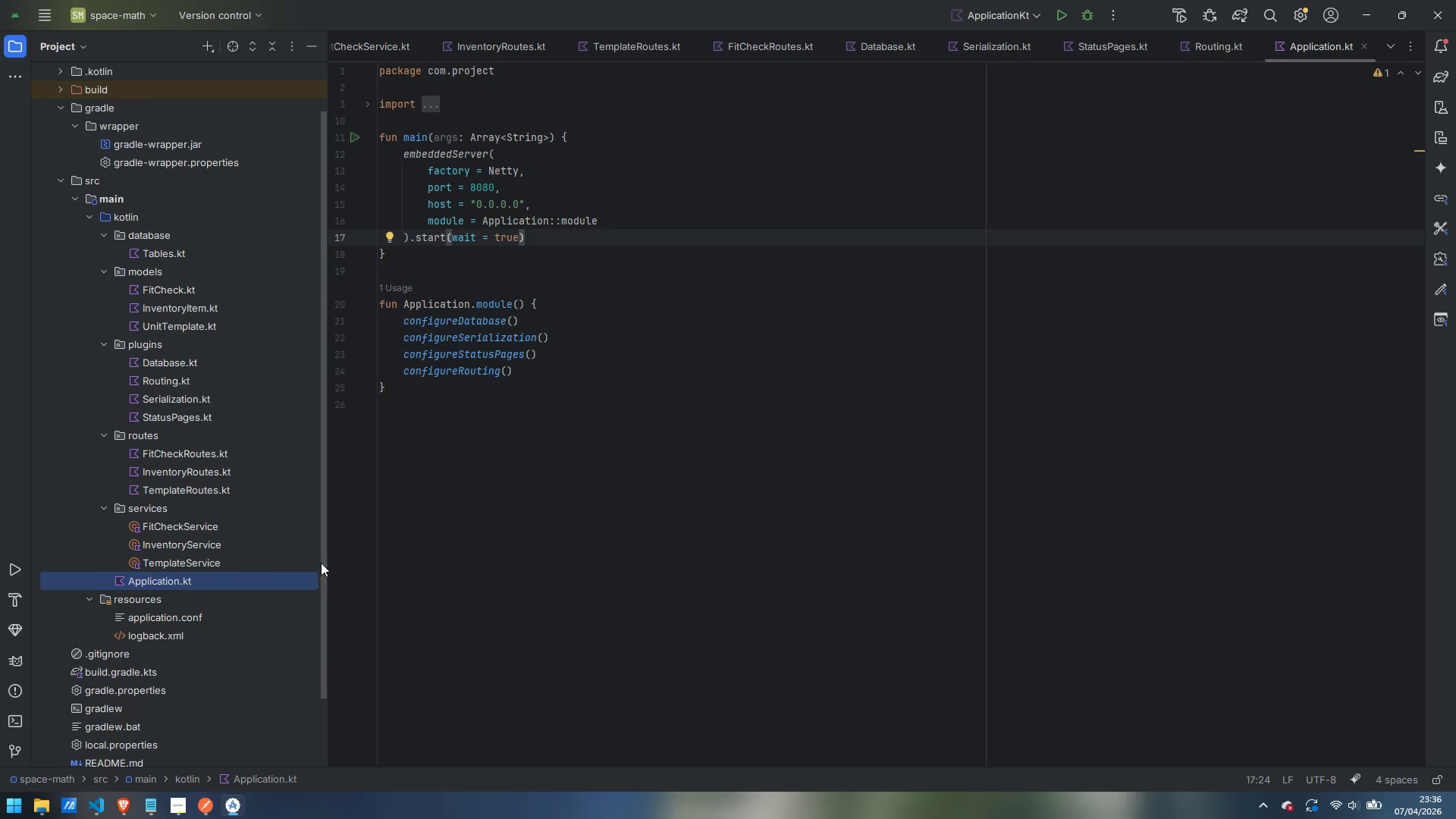 
right_click([137, 596])
 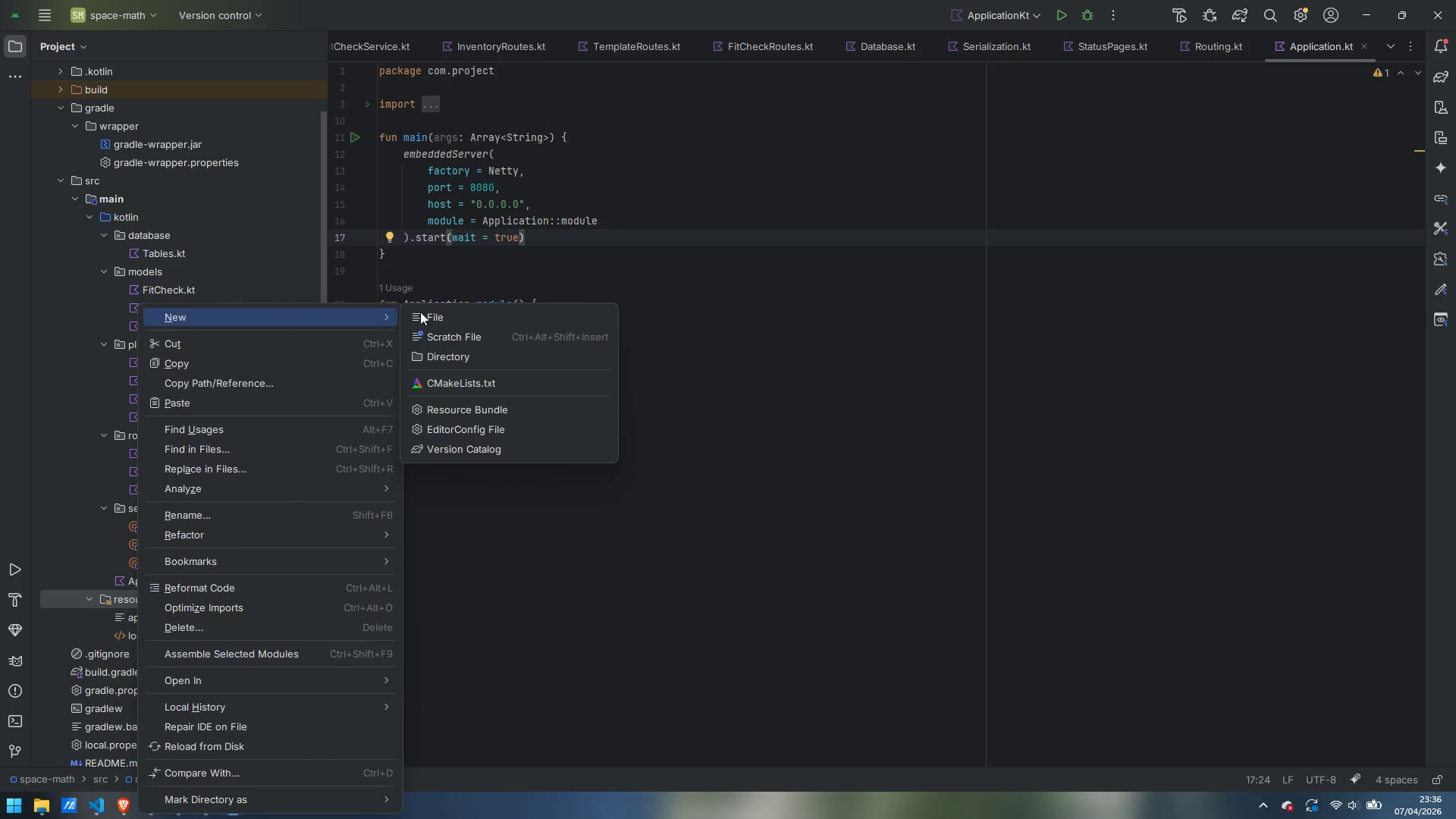 
left_click([469, 359])
 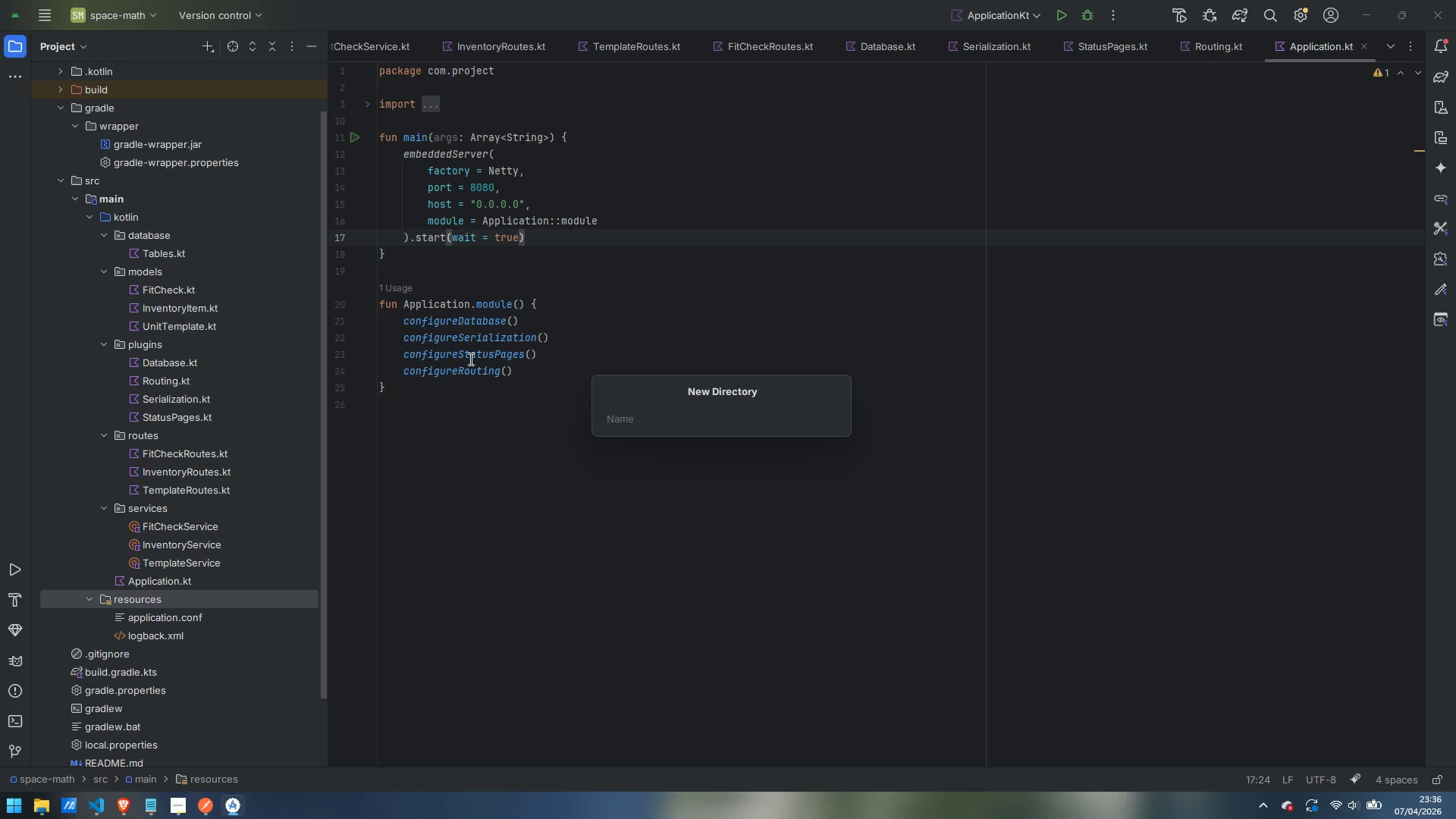 
type(openapi)
 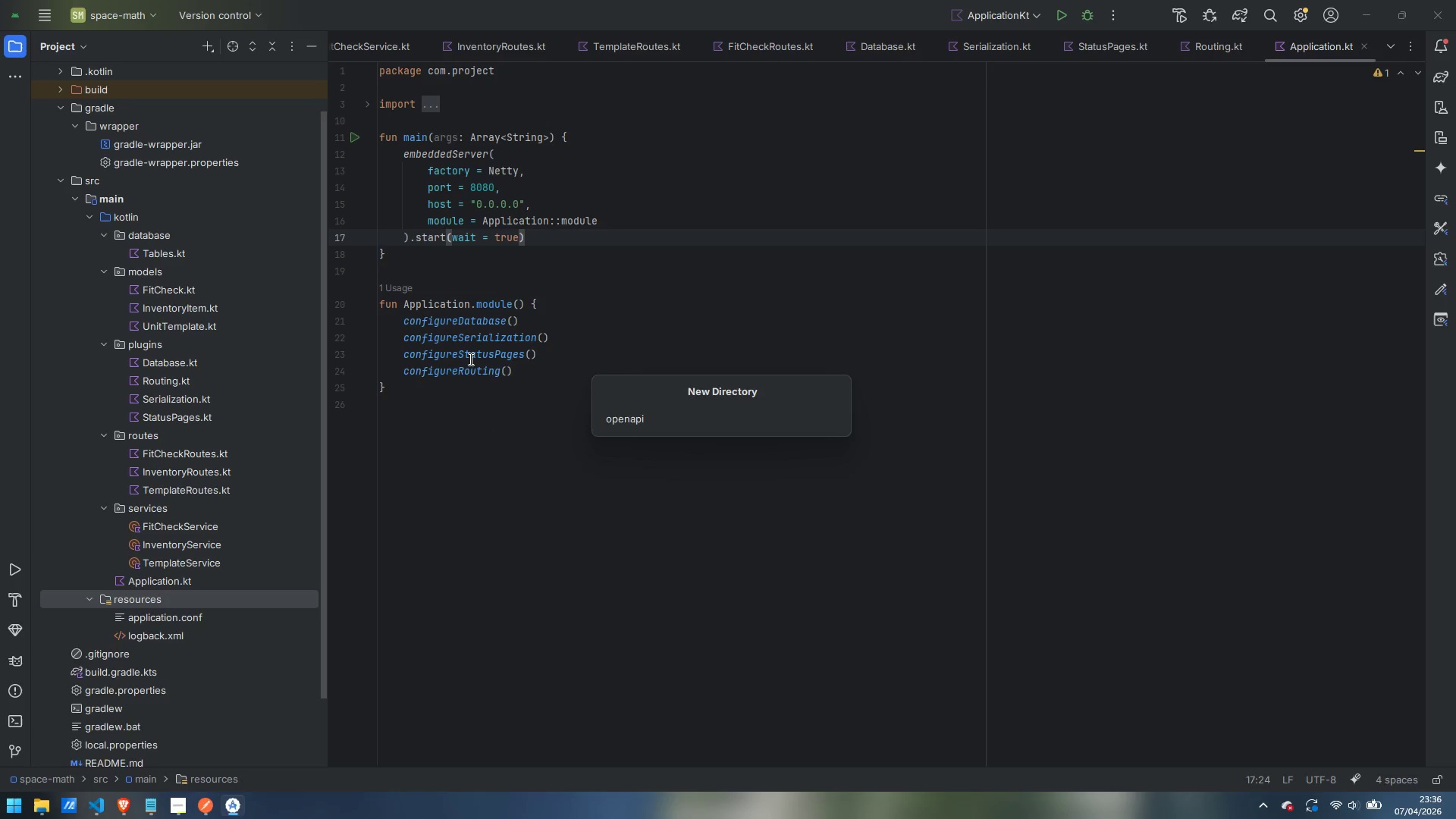 
key(Enter)
 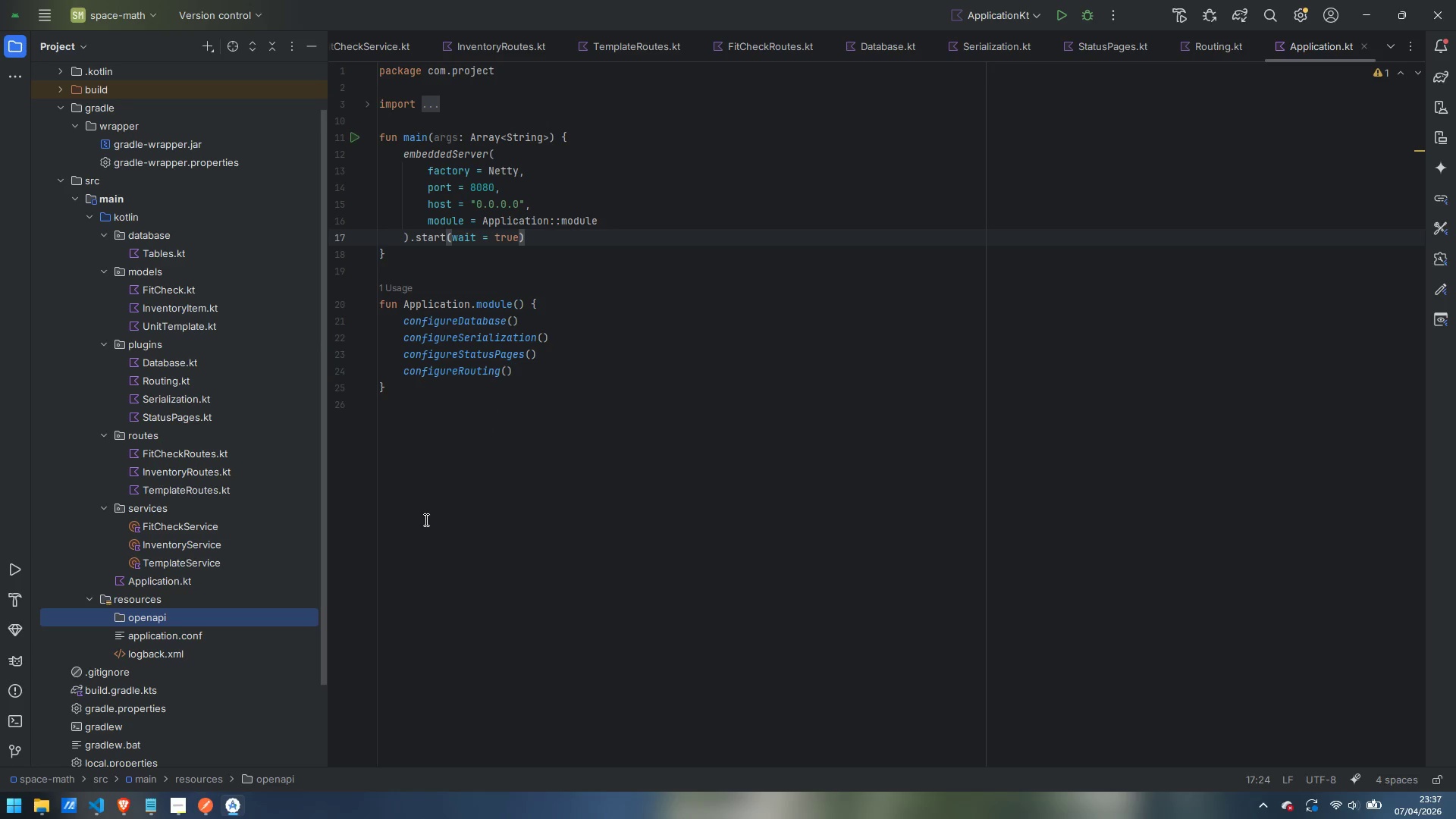 
wait(5.83)
 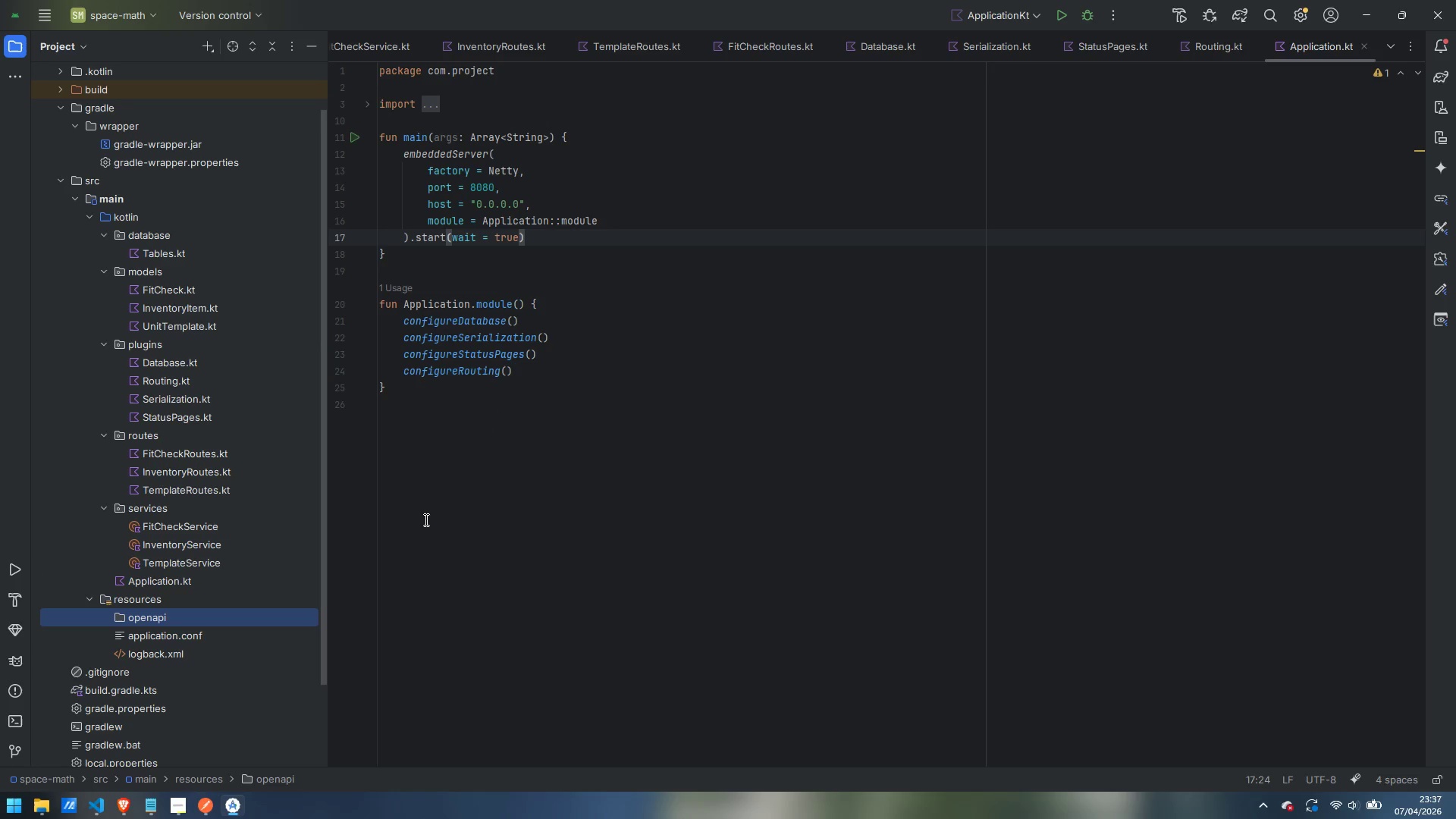 
double_click([174, 638])
 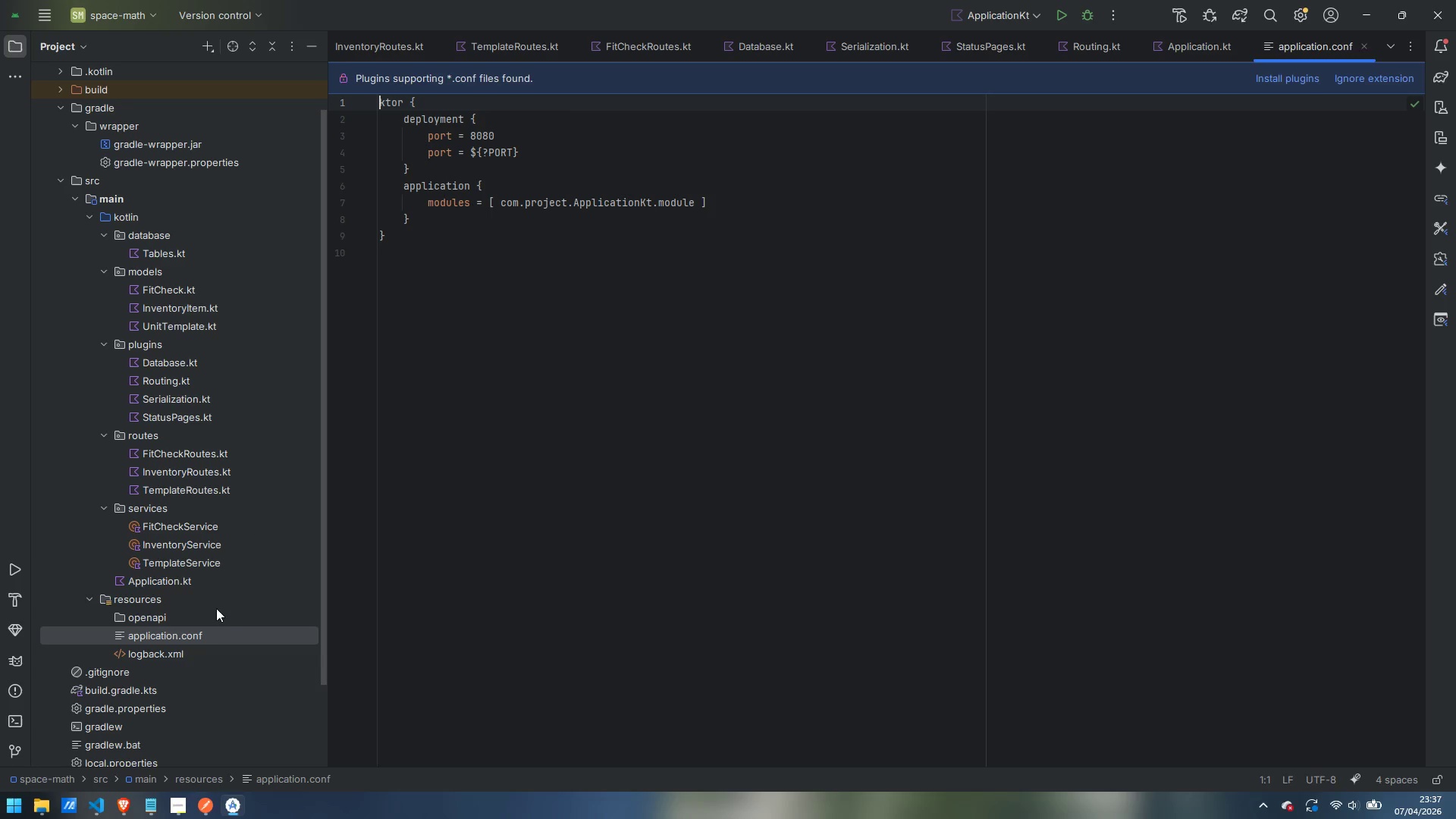 
wait(13.17)
 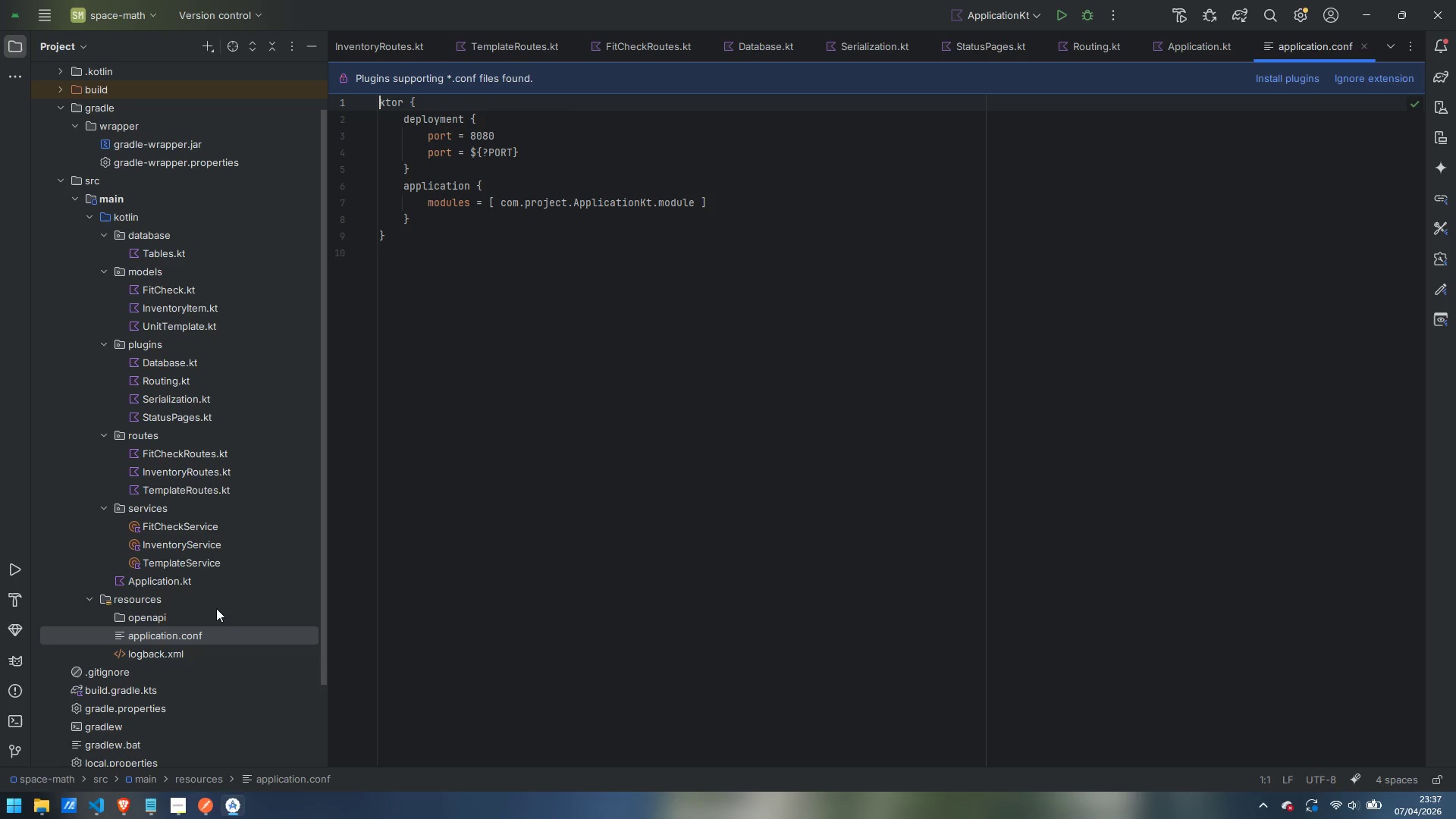 
scroll: coordinate [168, 427], scroll_direction: down, amount: 3.0
 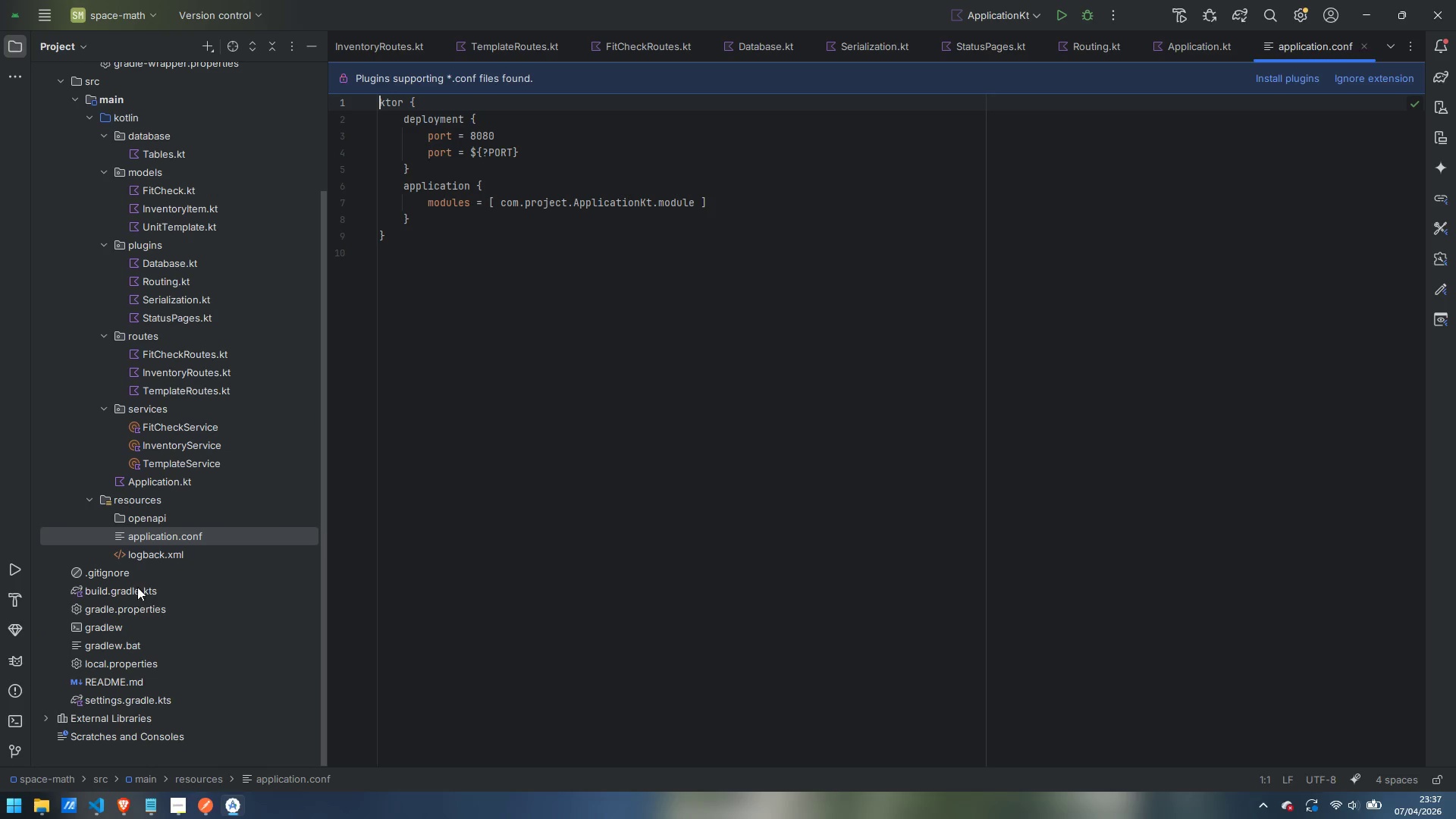 
double_click([137, 587])
 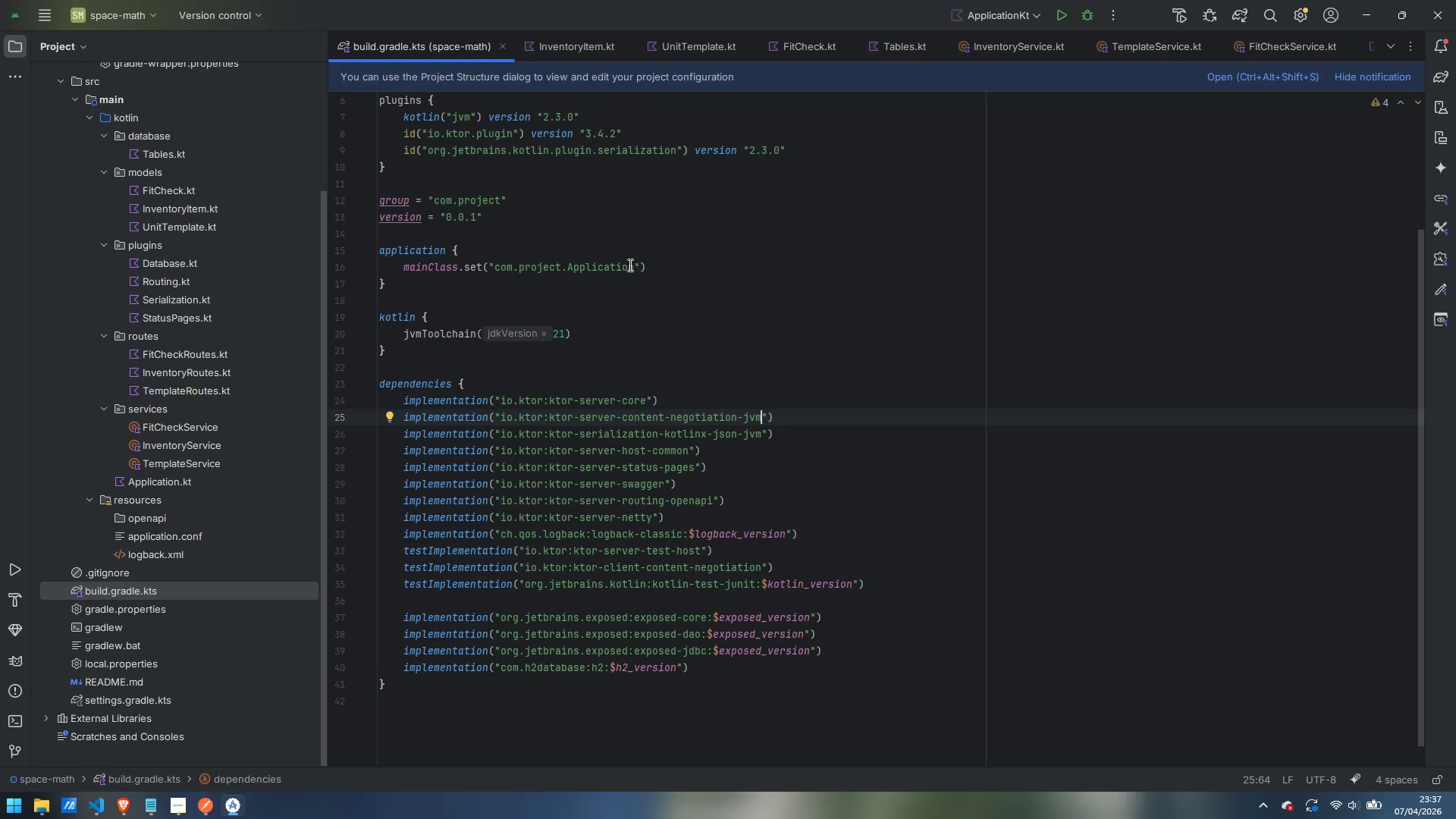 
left_click([636, 267])
 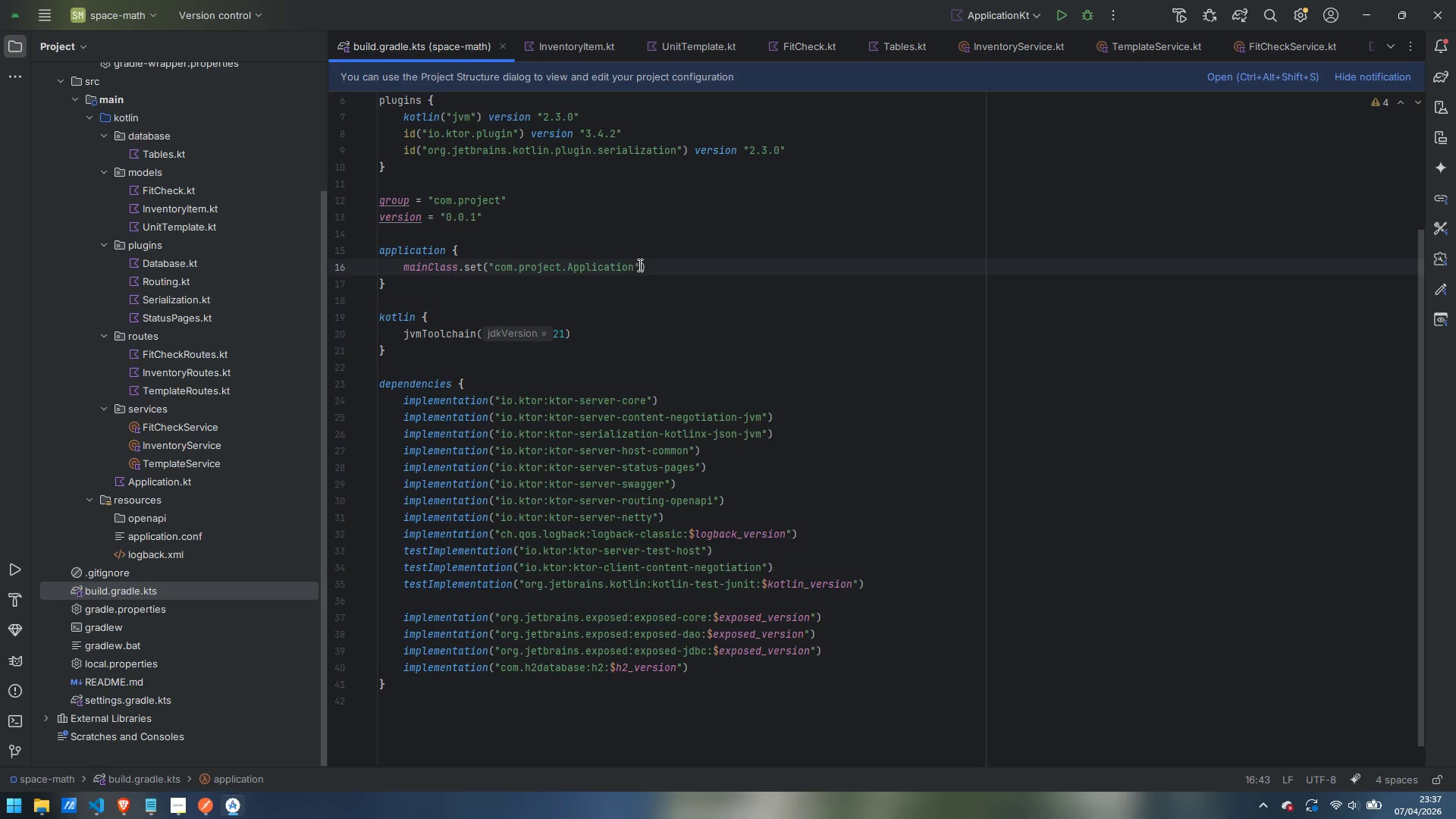 
type(Kt)
 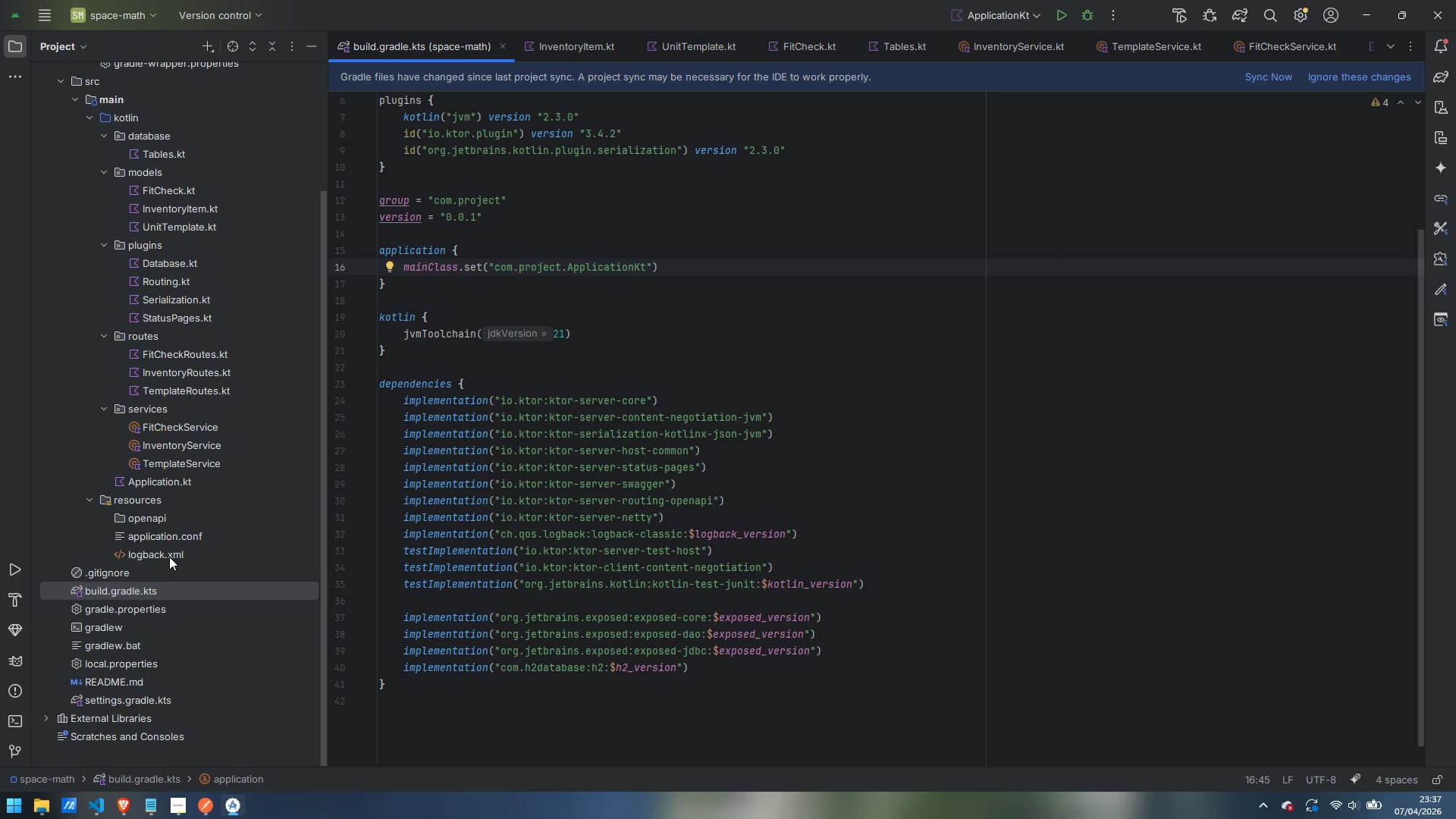 
double_click([177, 534])
 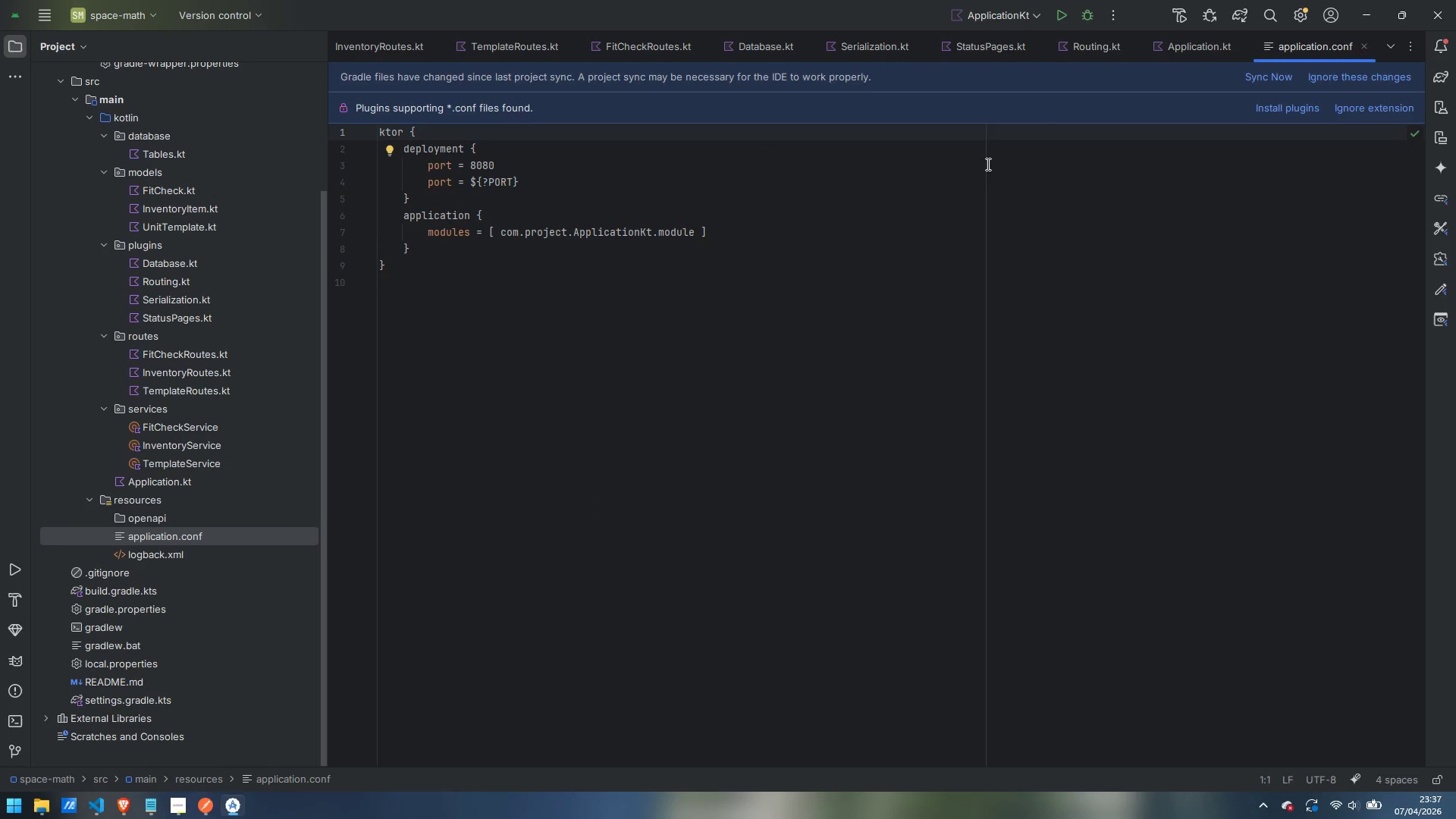 
left_click([1276, 73])
 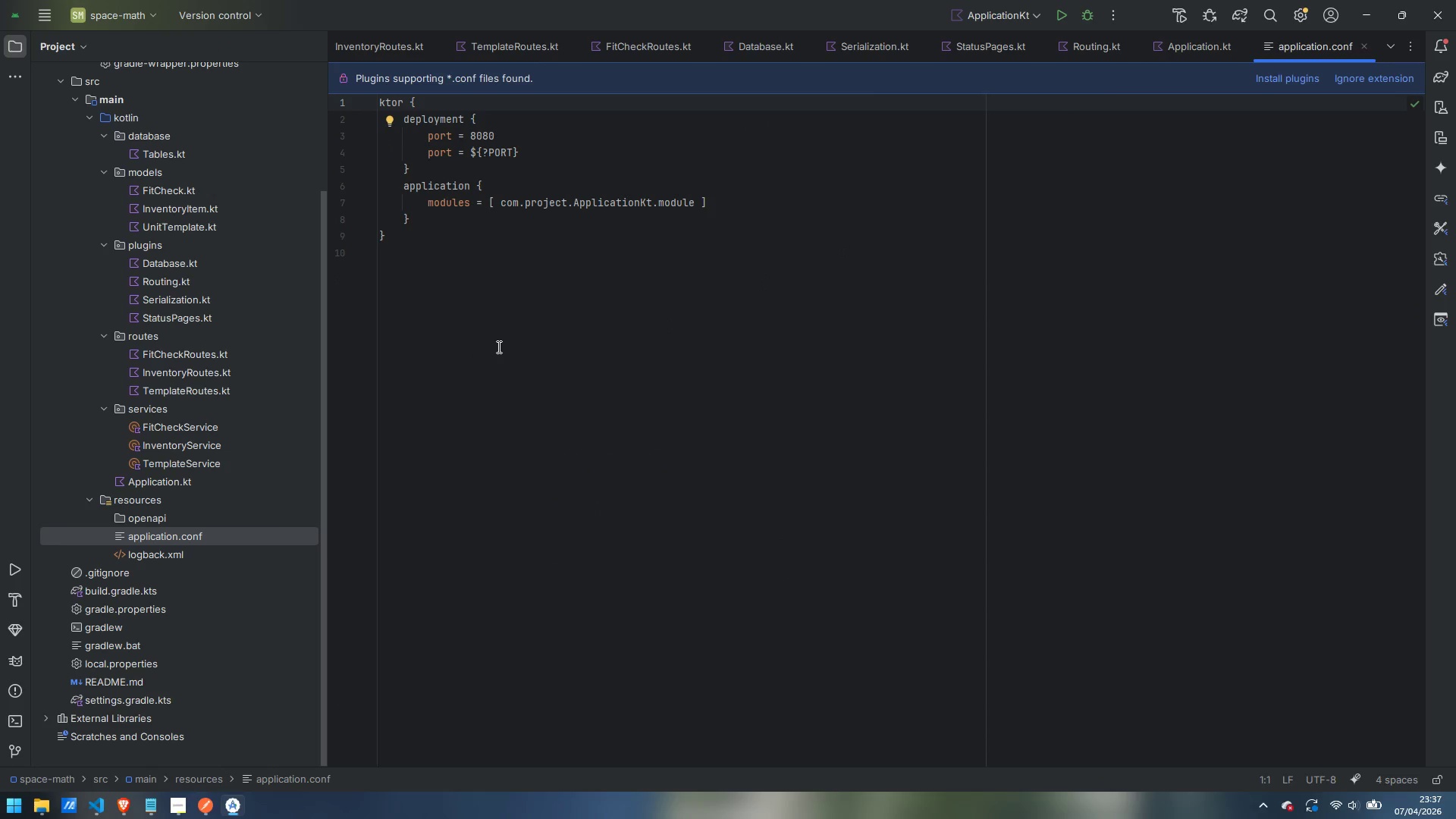 
wait(10.58)
 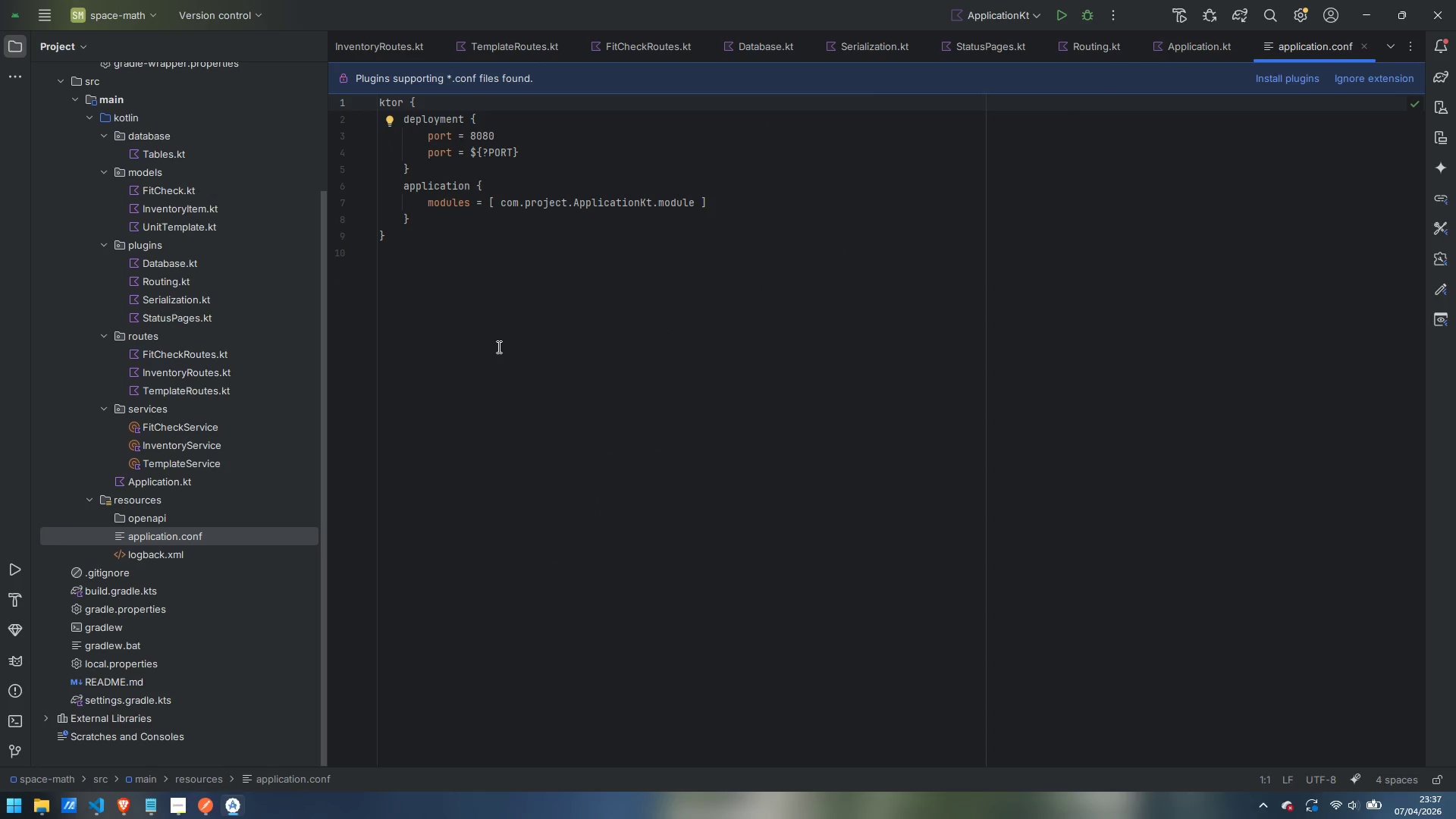 
double_click([171, 552])
 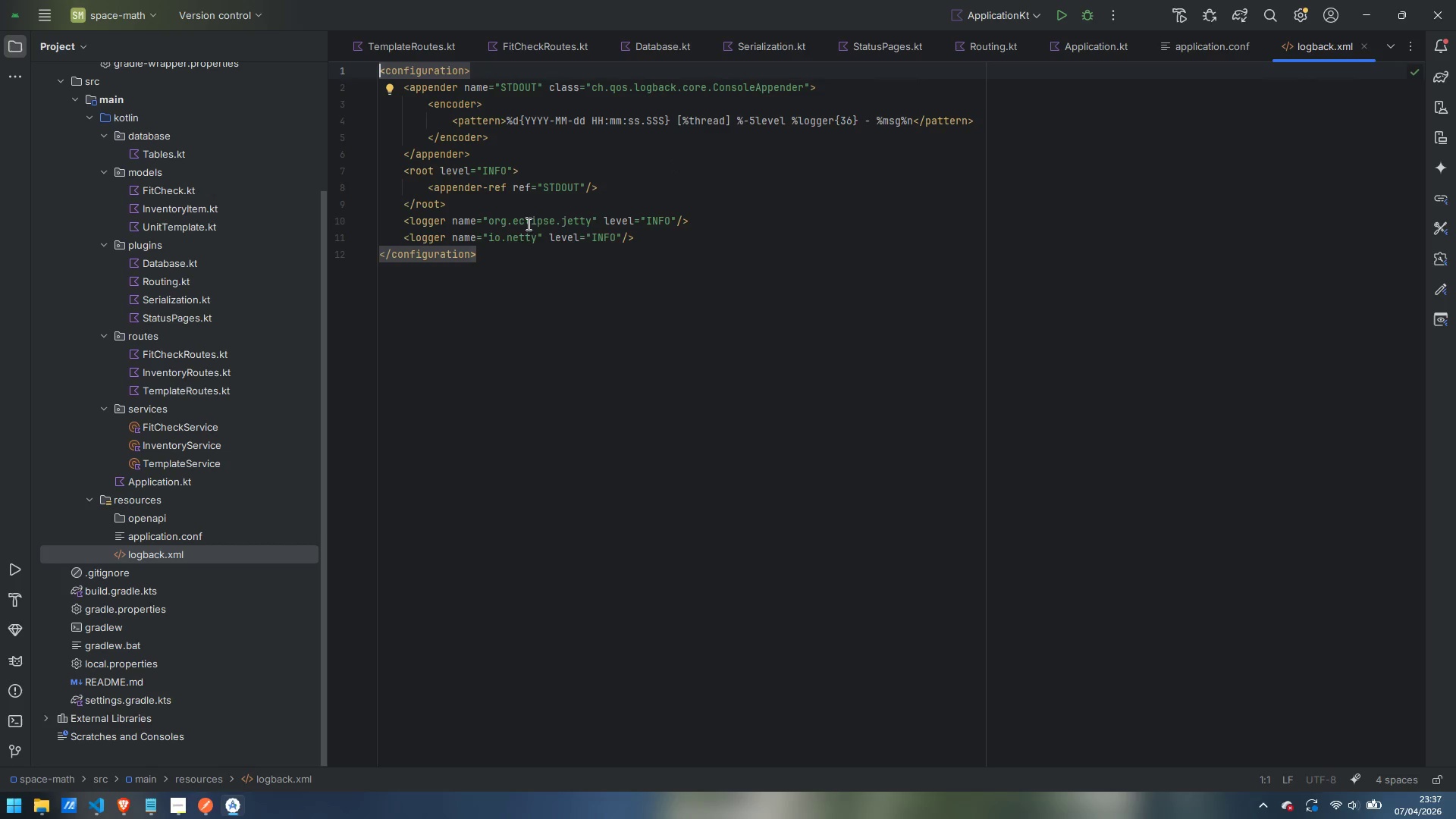 
wait(20.98)
 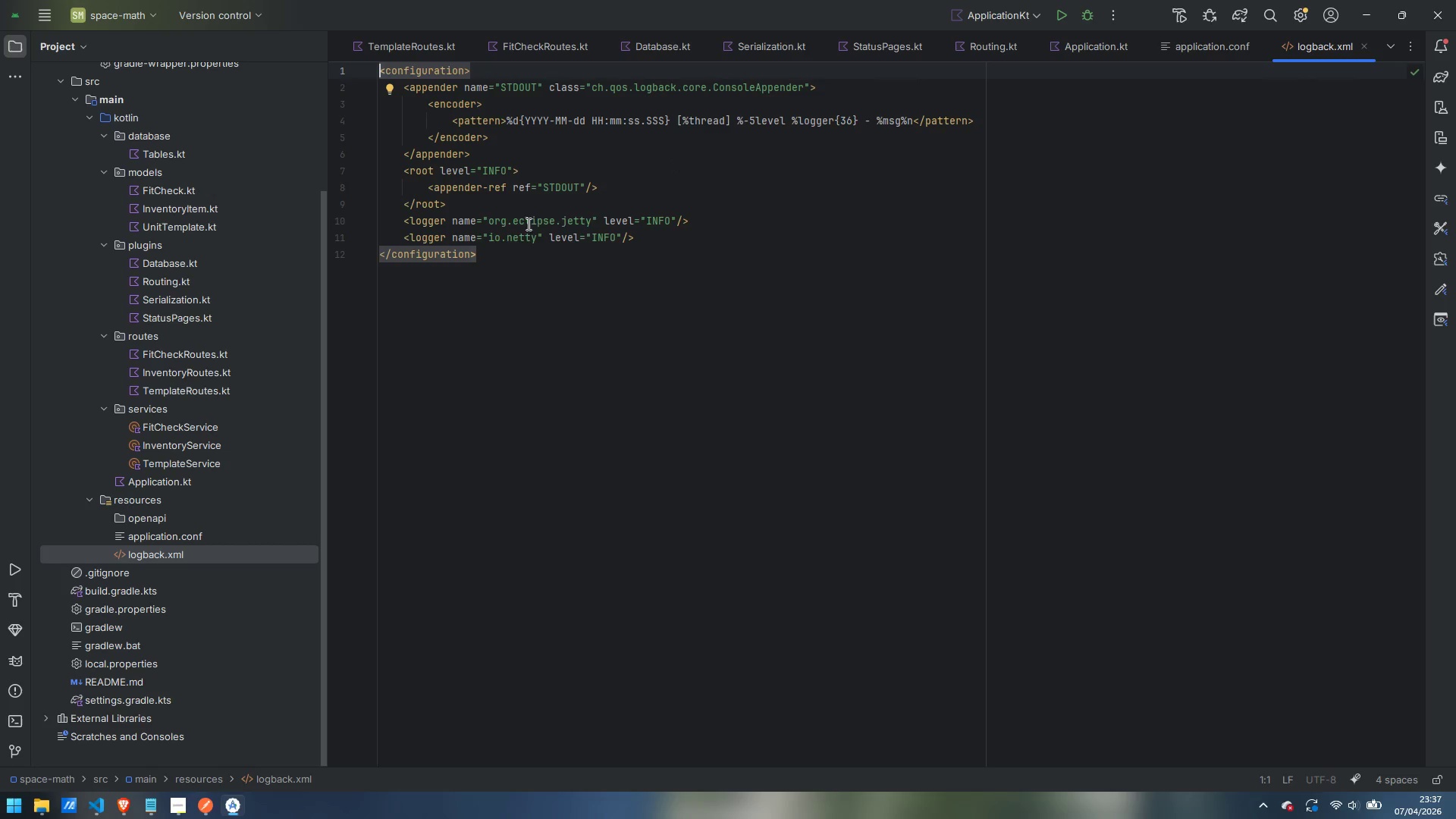 
left_click([508, 206])
 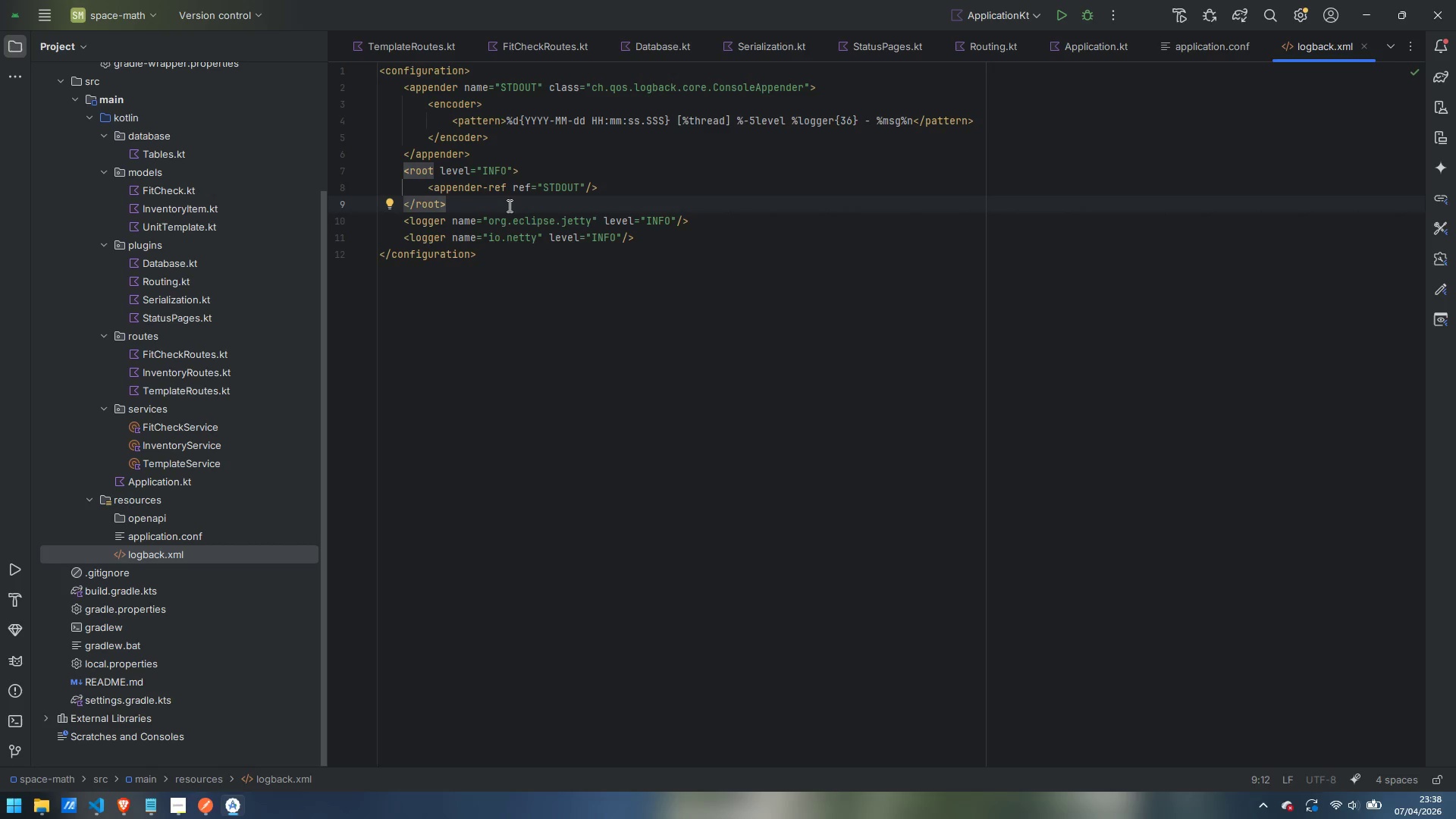 
key(Enter)
 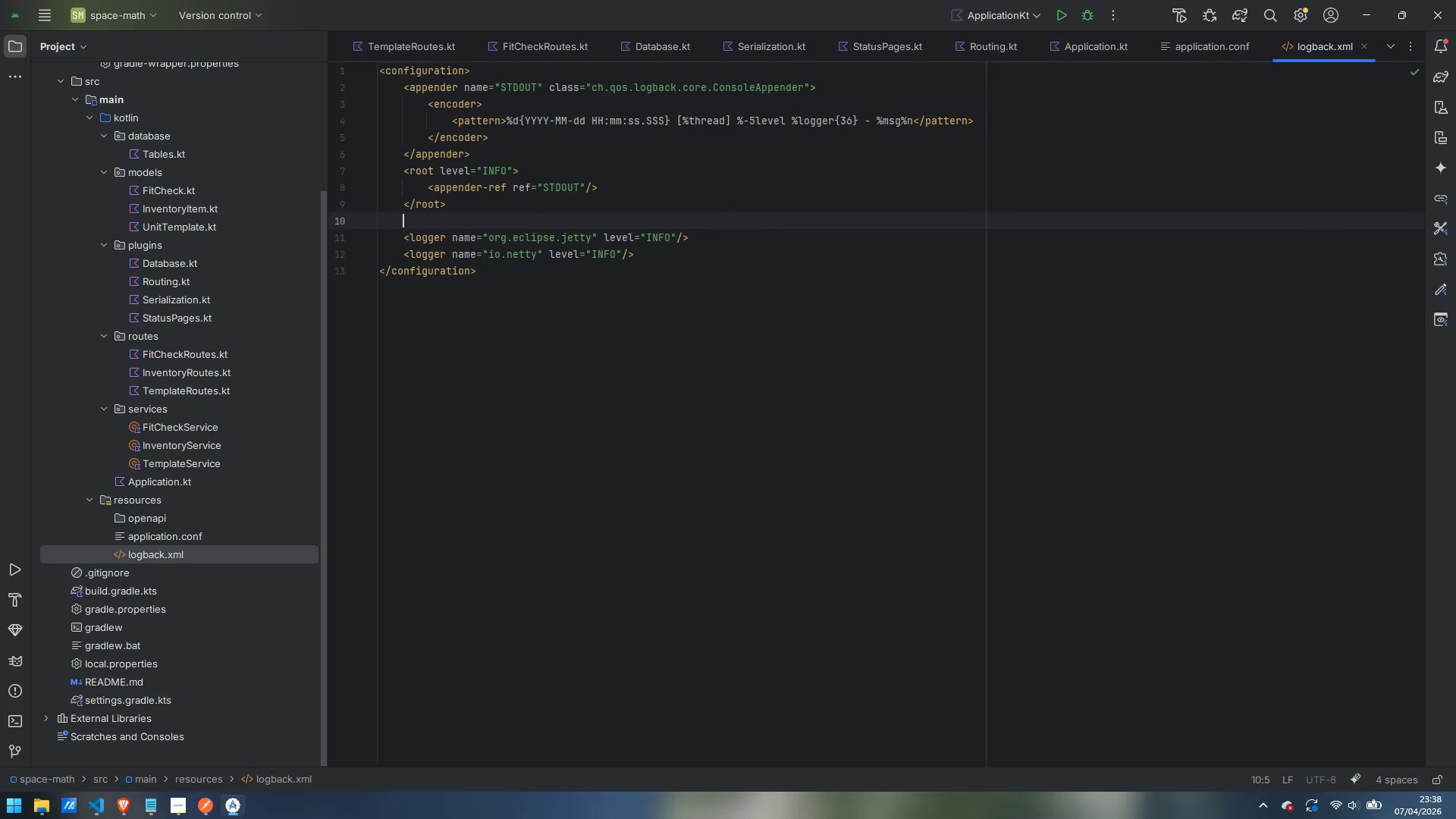 
type(<logger )
 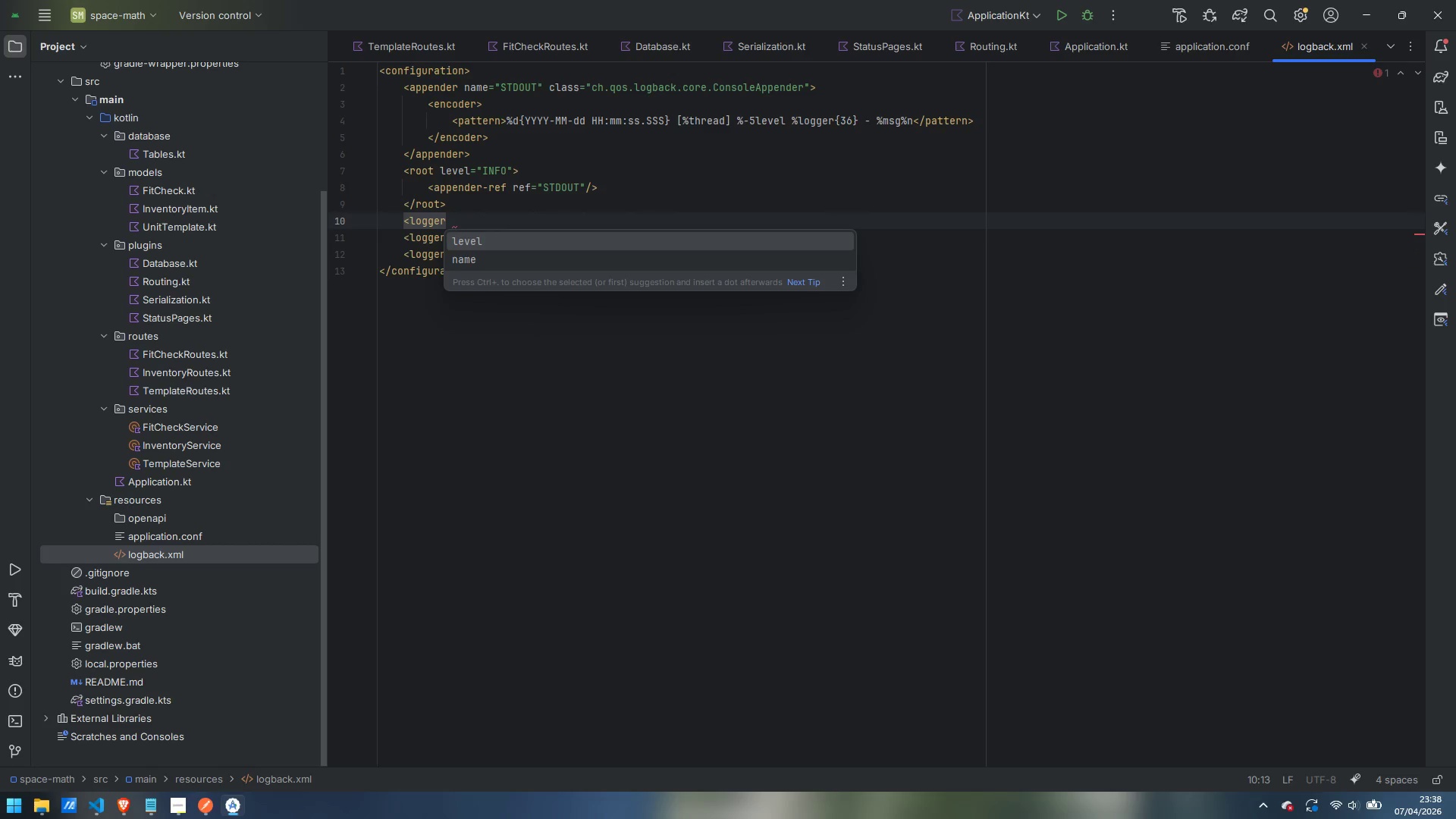 
wait(7.89)
 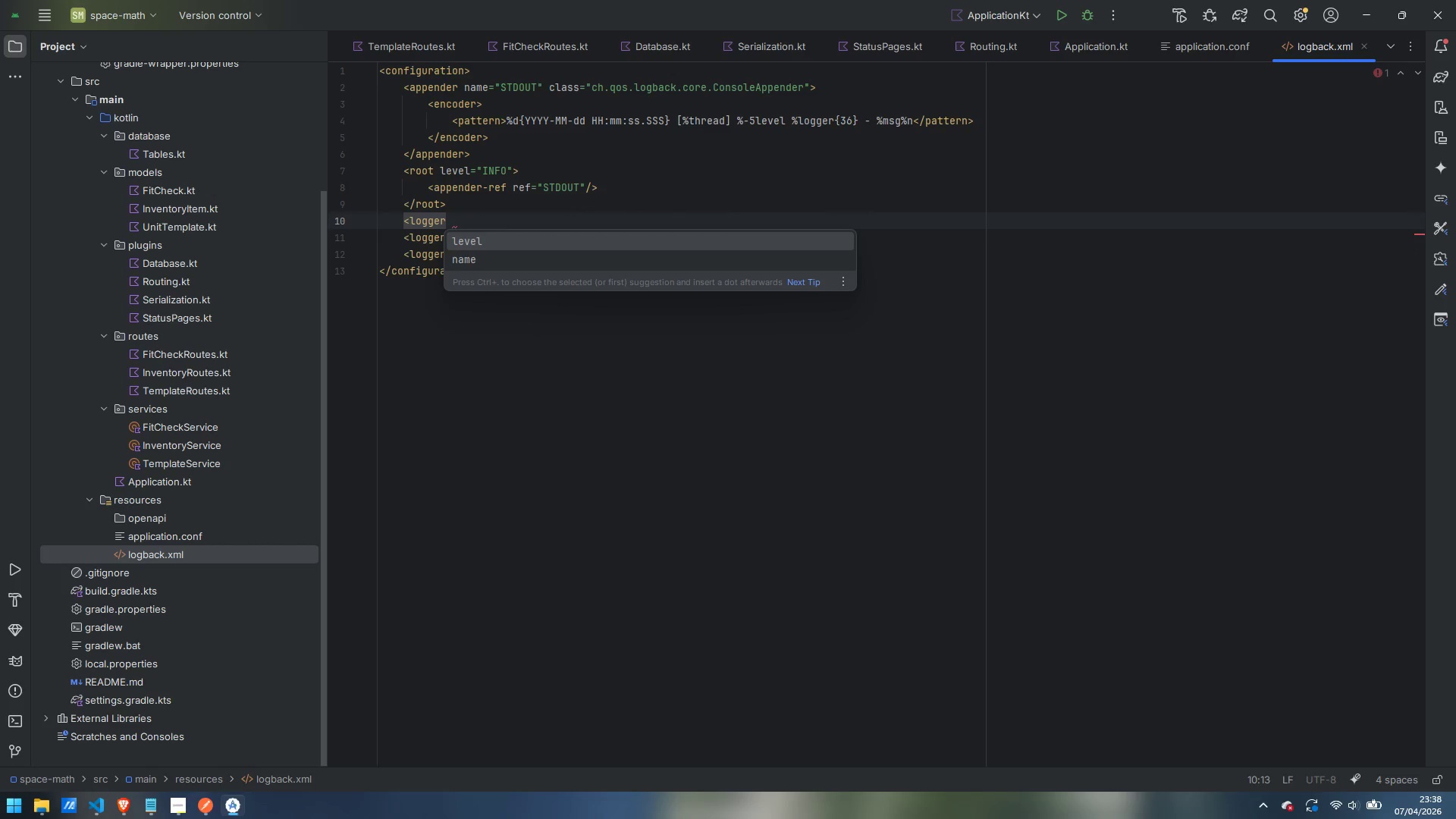 
type( )
key(Backspace)
type(name=")
 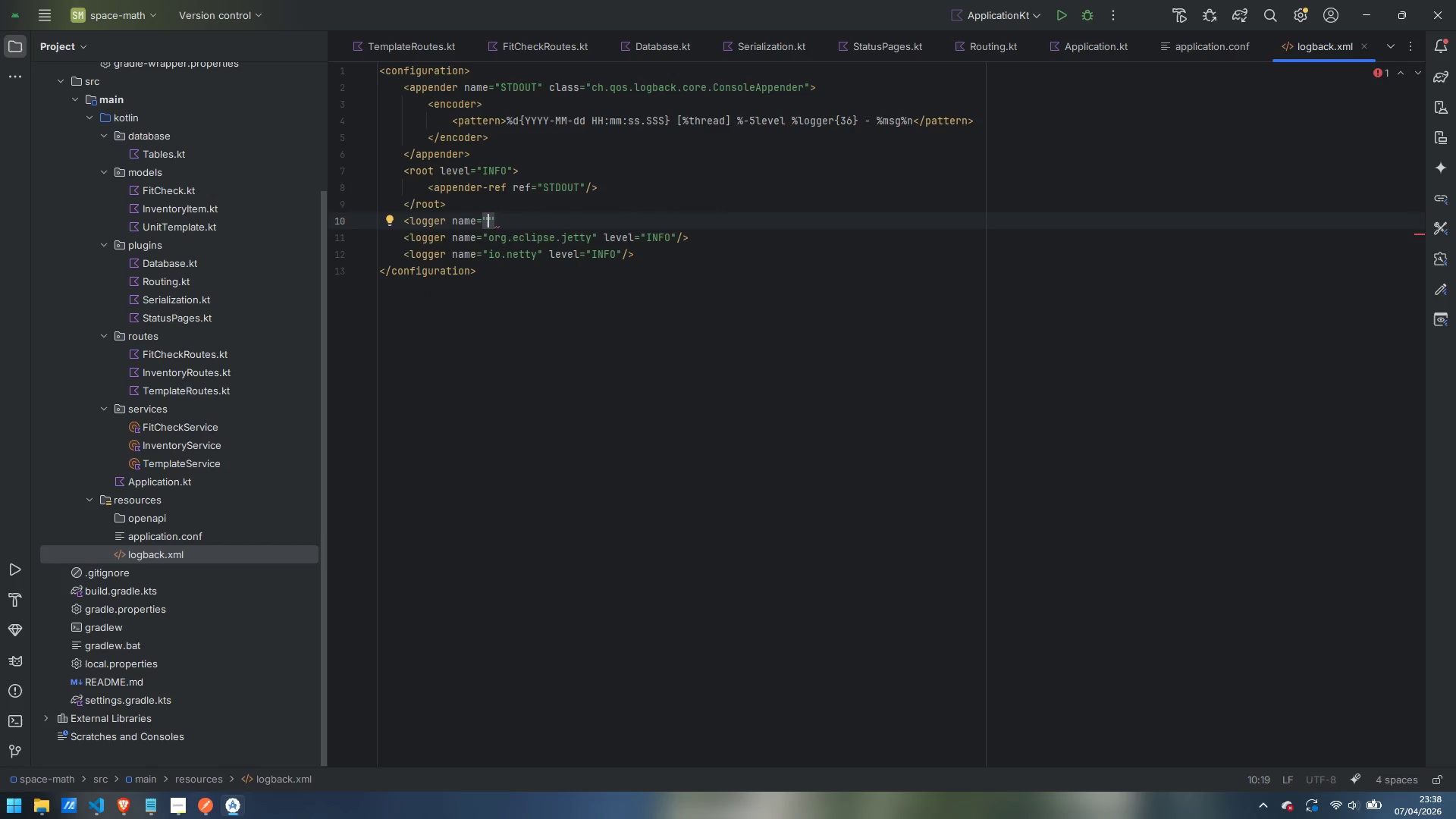 
wait(9.62)
 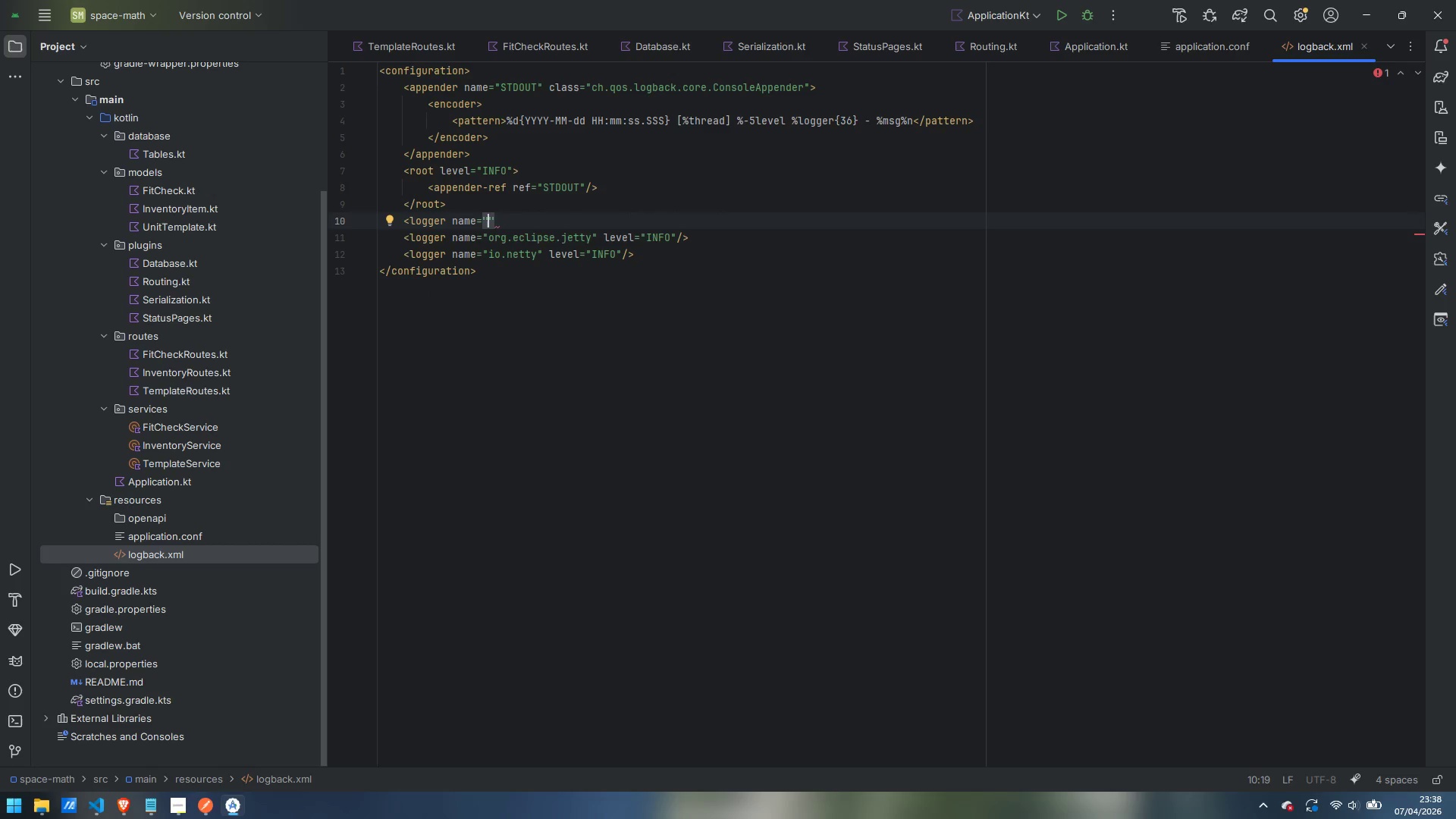 
type(org.jetbrains.exposed)
 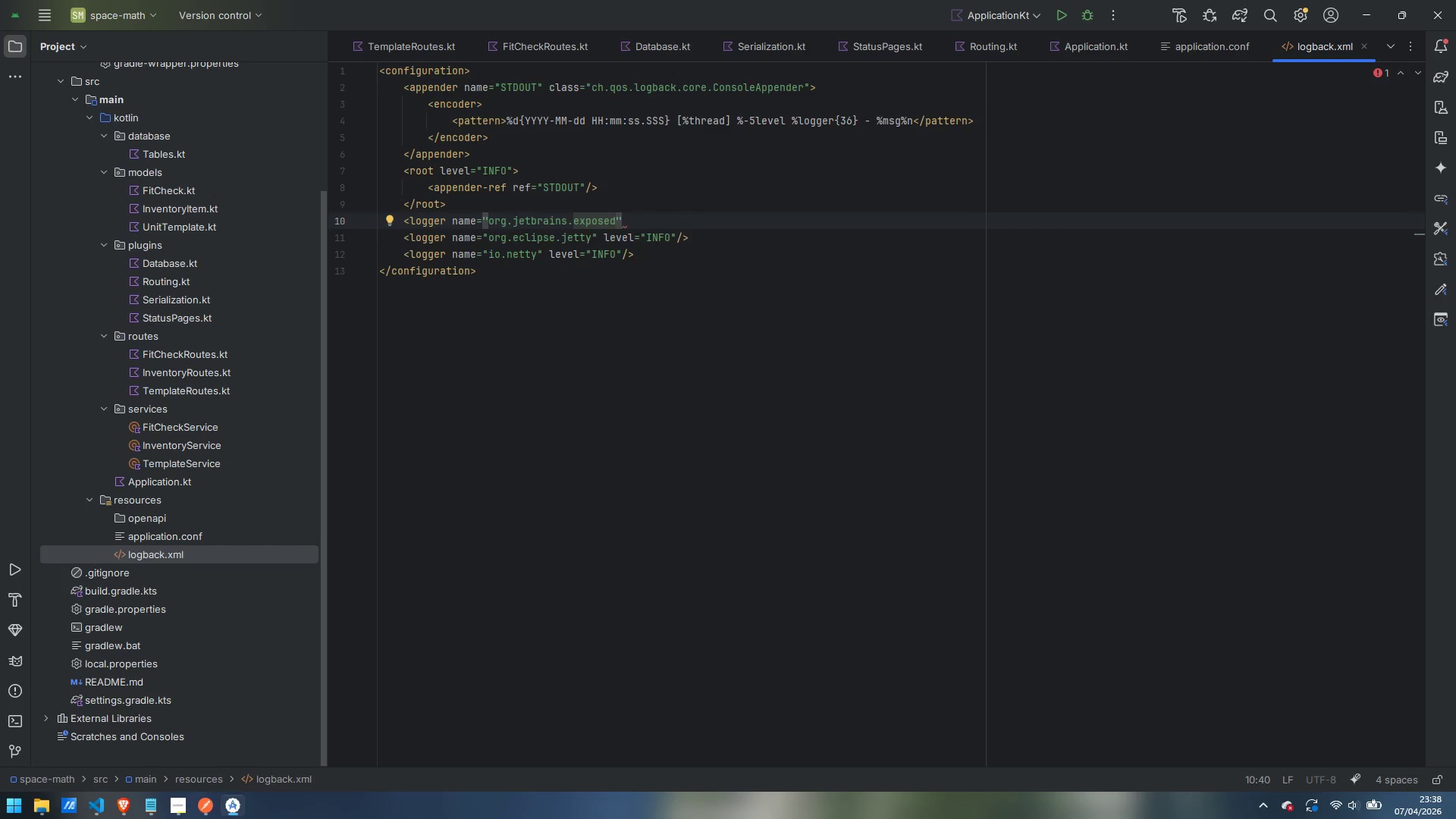 
key(ArrowRight)
 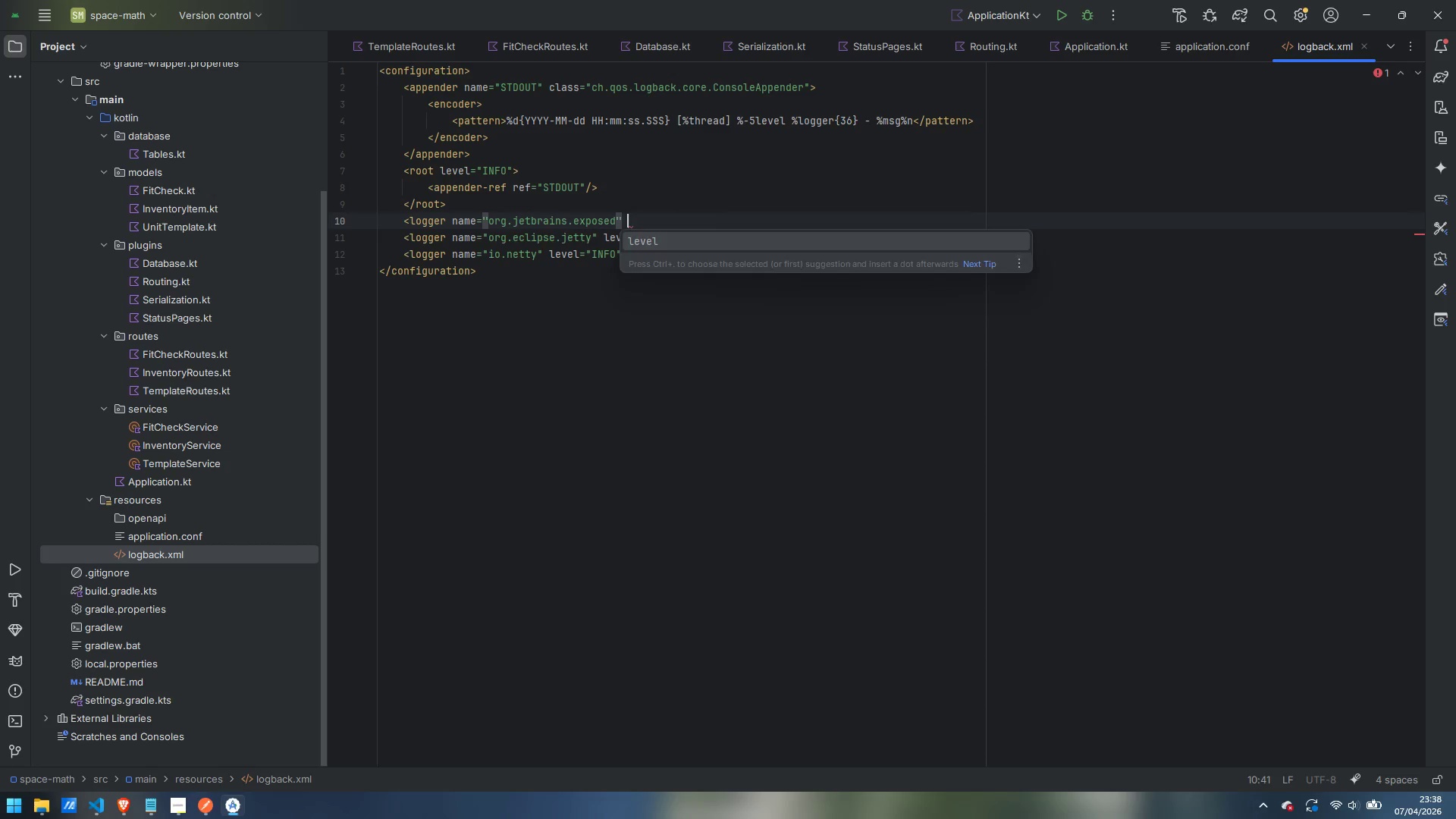 
type( level="WARN)
 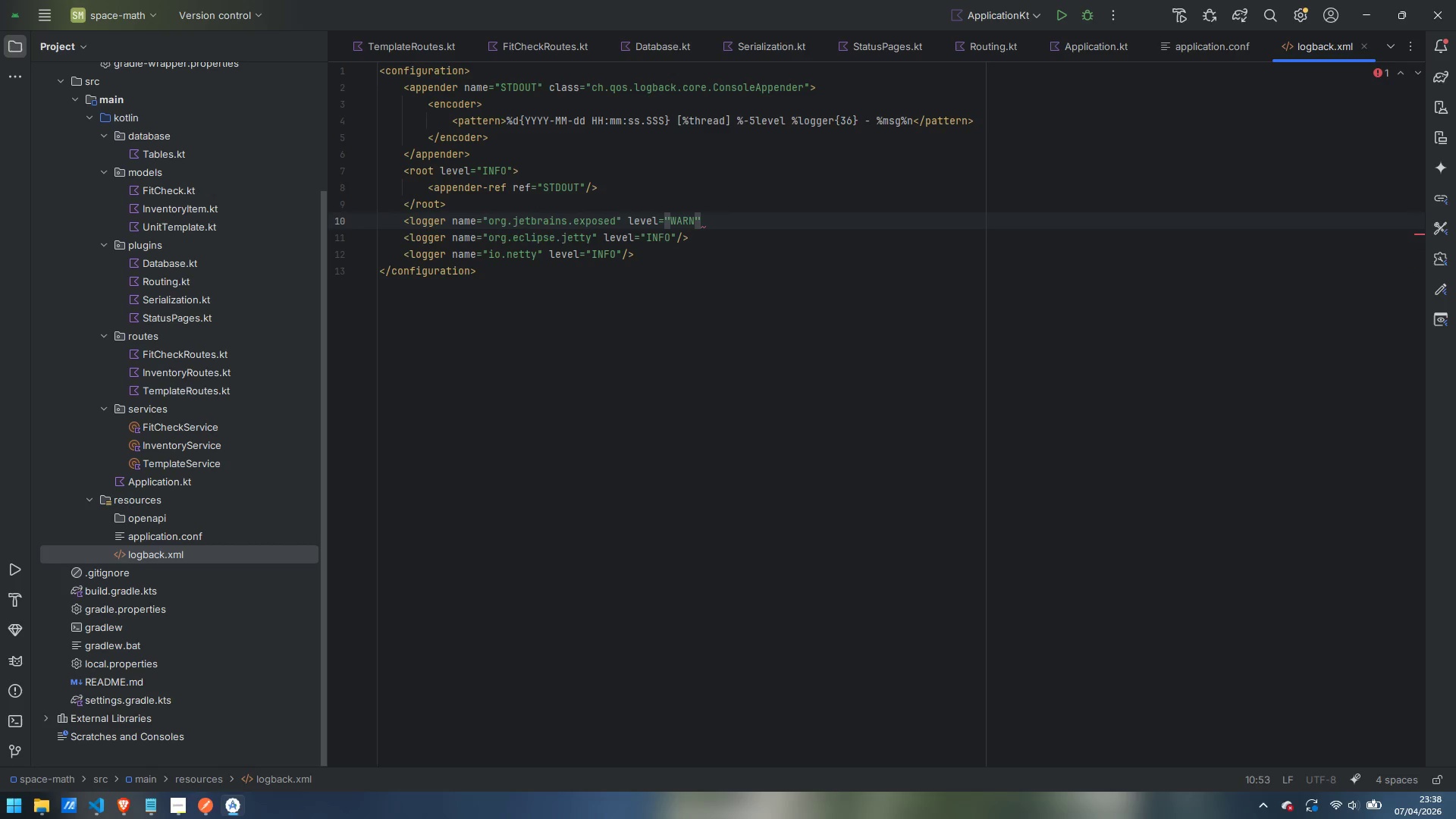 
key(ArrowRight)
 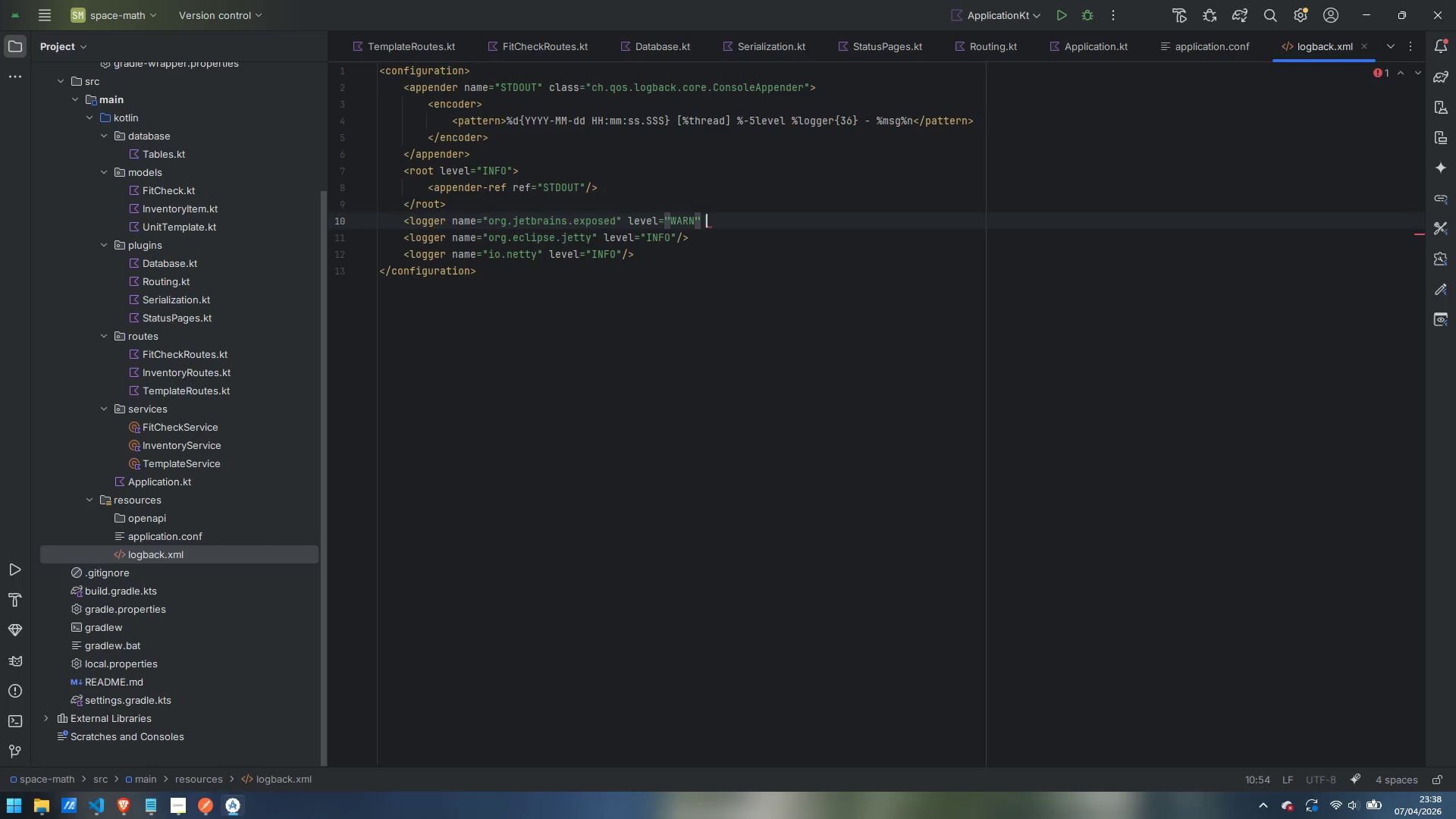 
key(Space)
 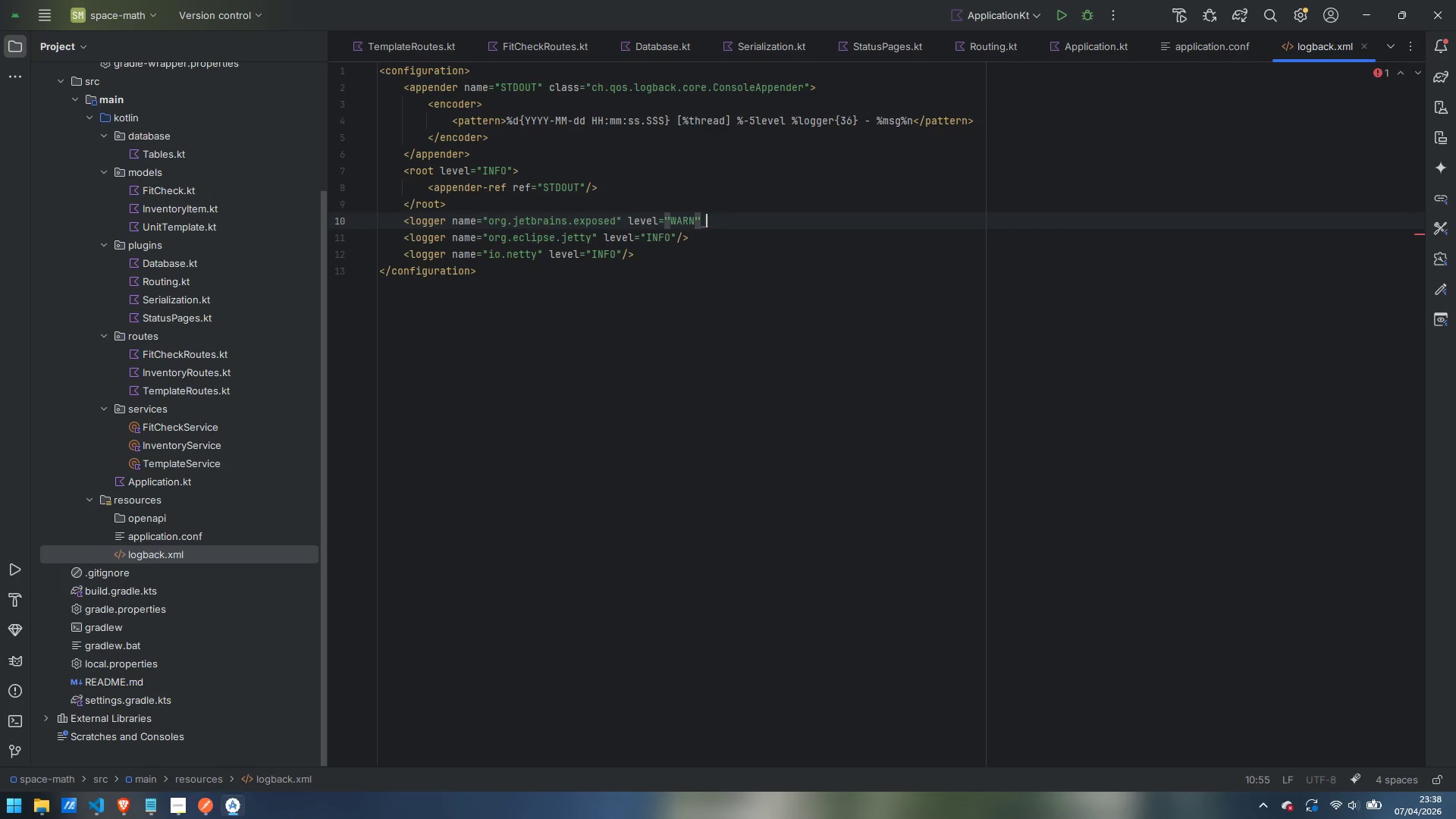 
key(Slash)
 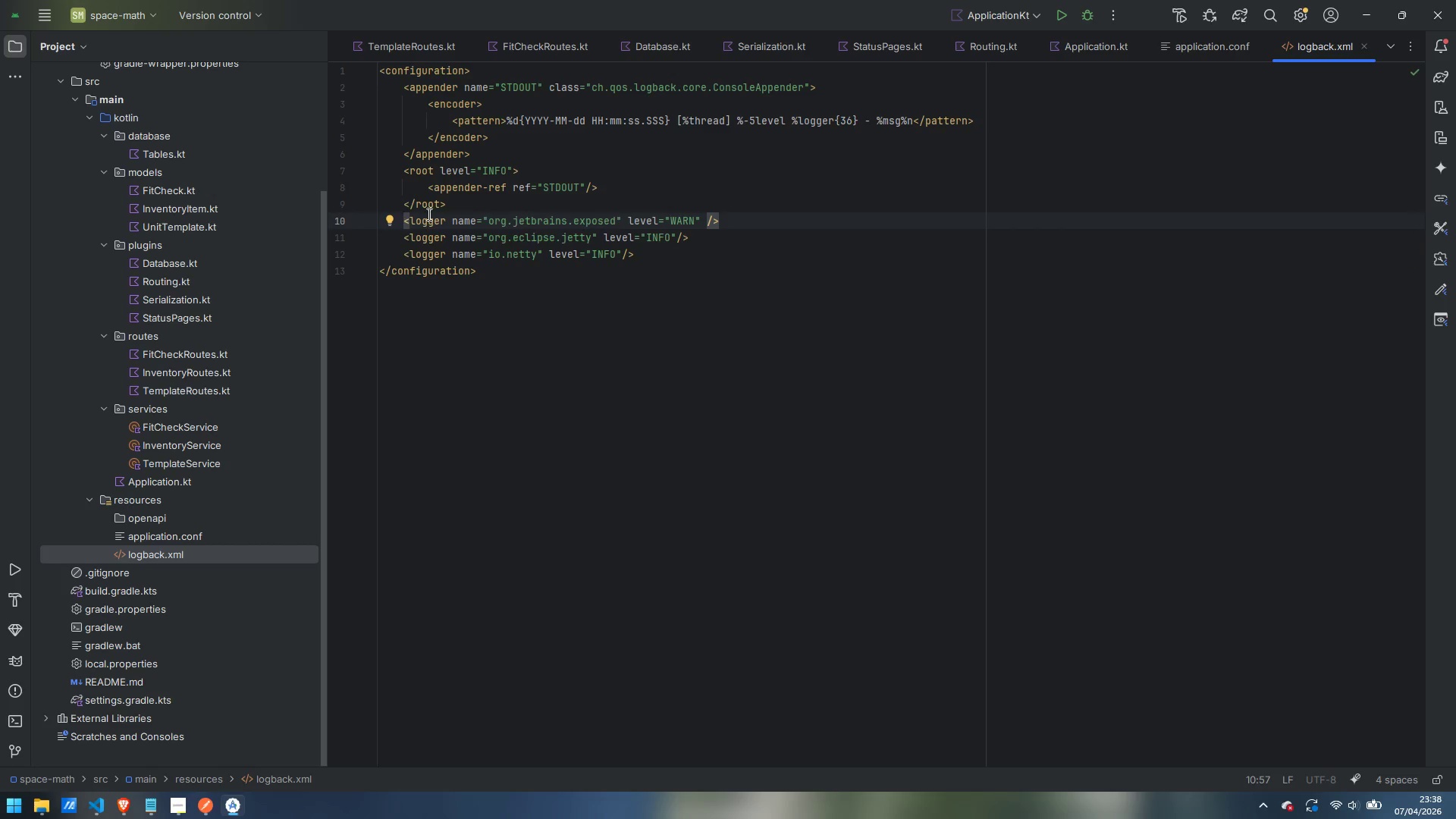 
wait(8.62)
 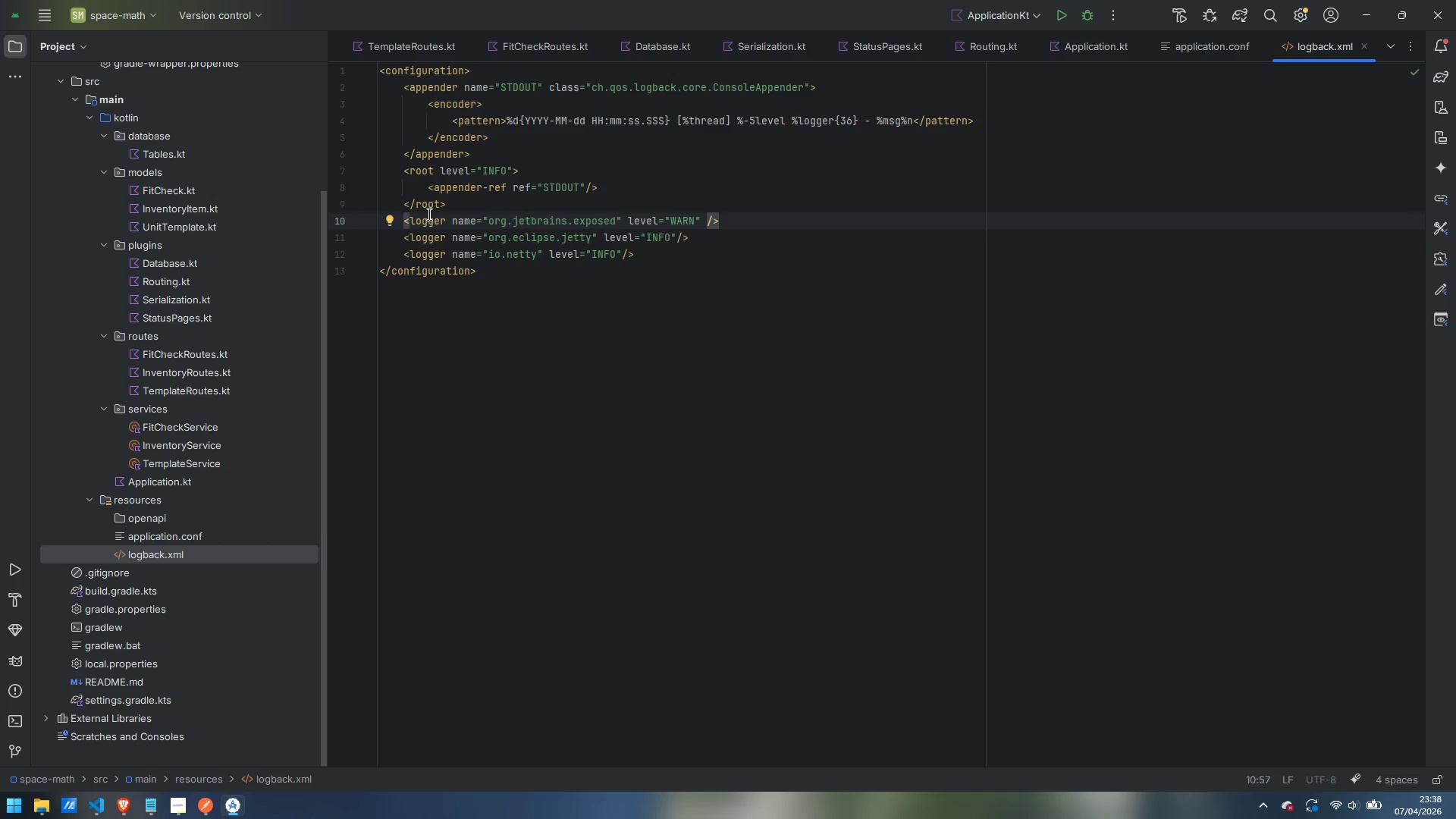 
left_click([688, 249])
 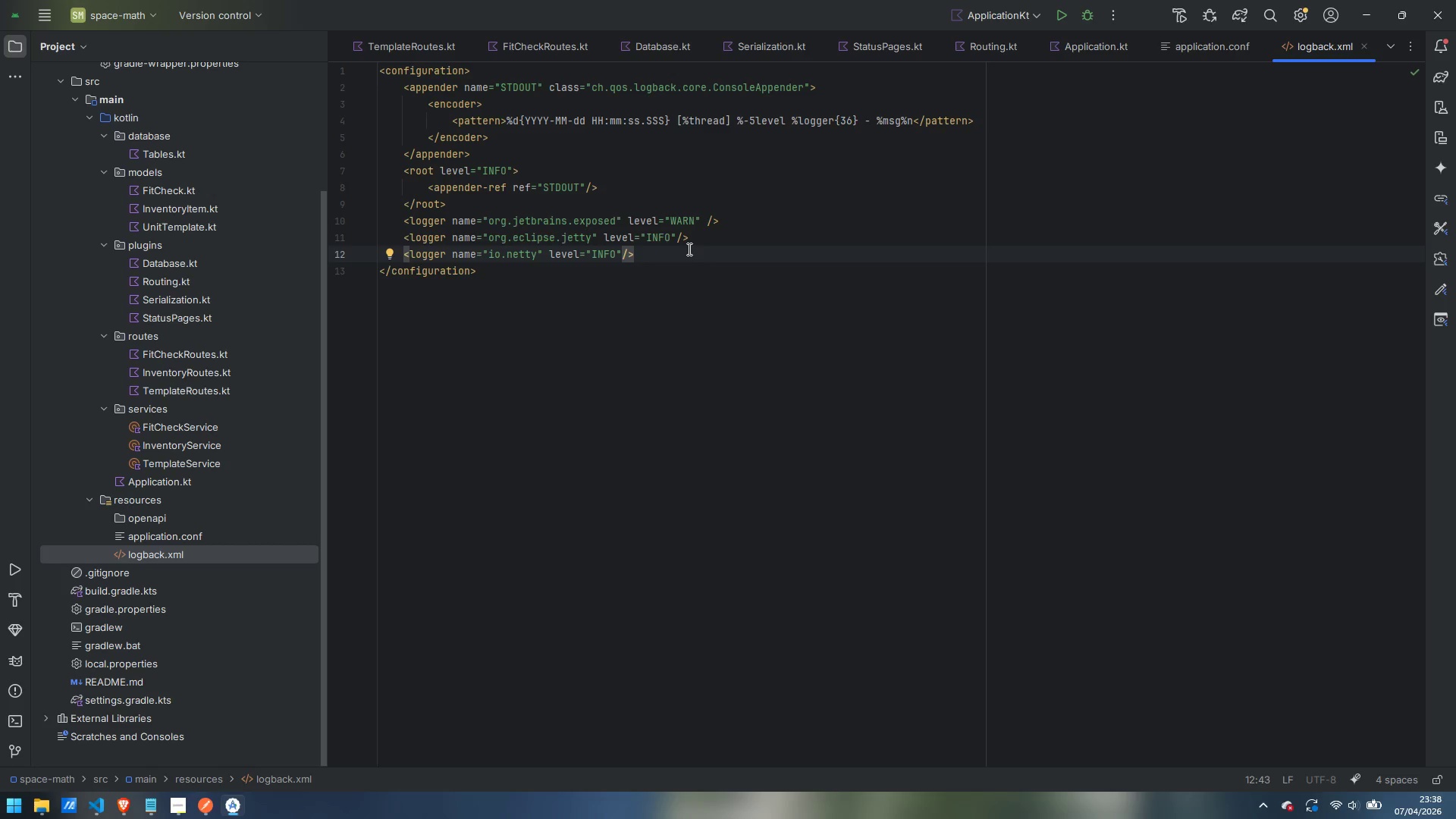 
key(Enter)
 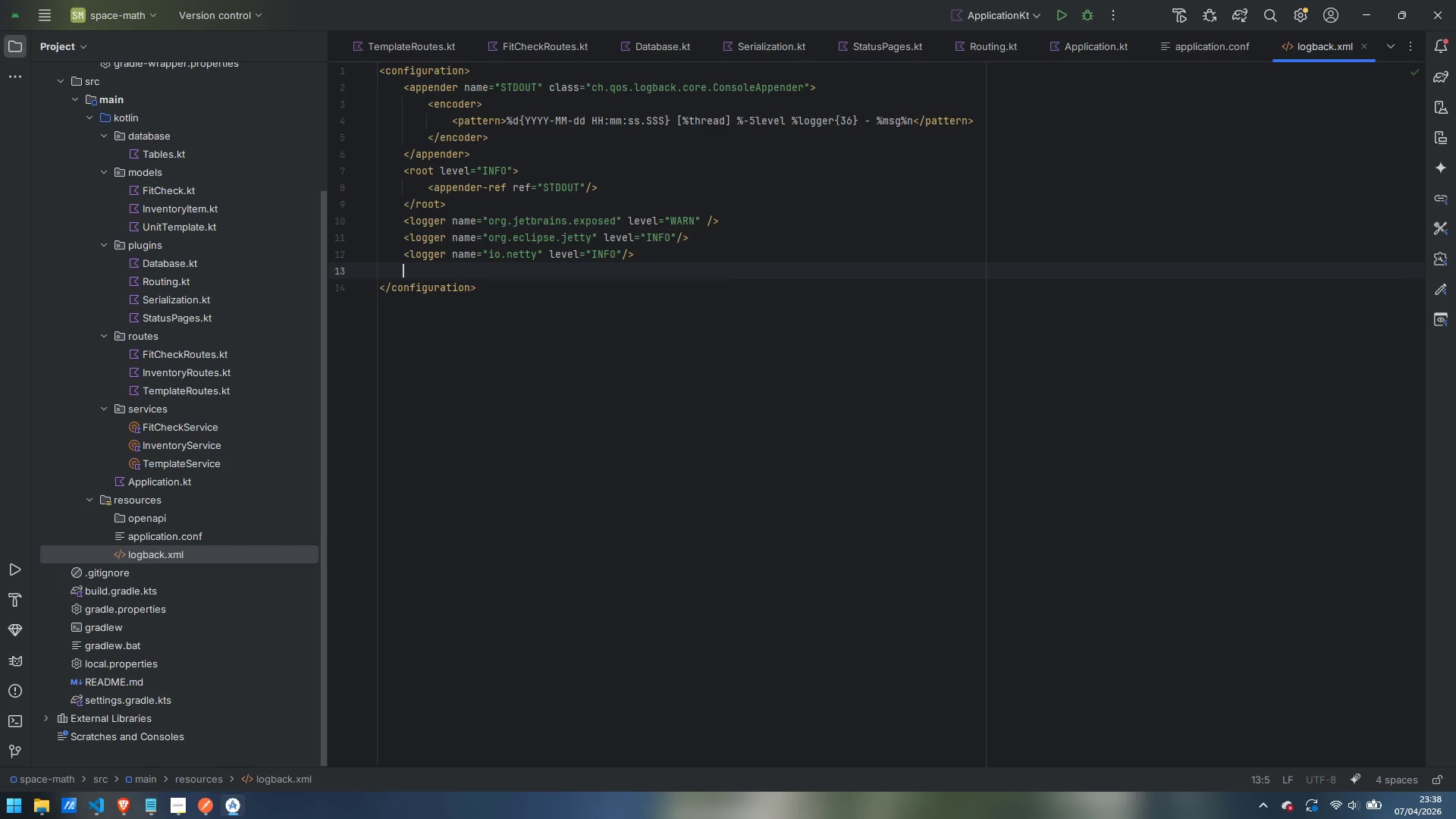 
type(<logger name="io.ktor)
 